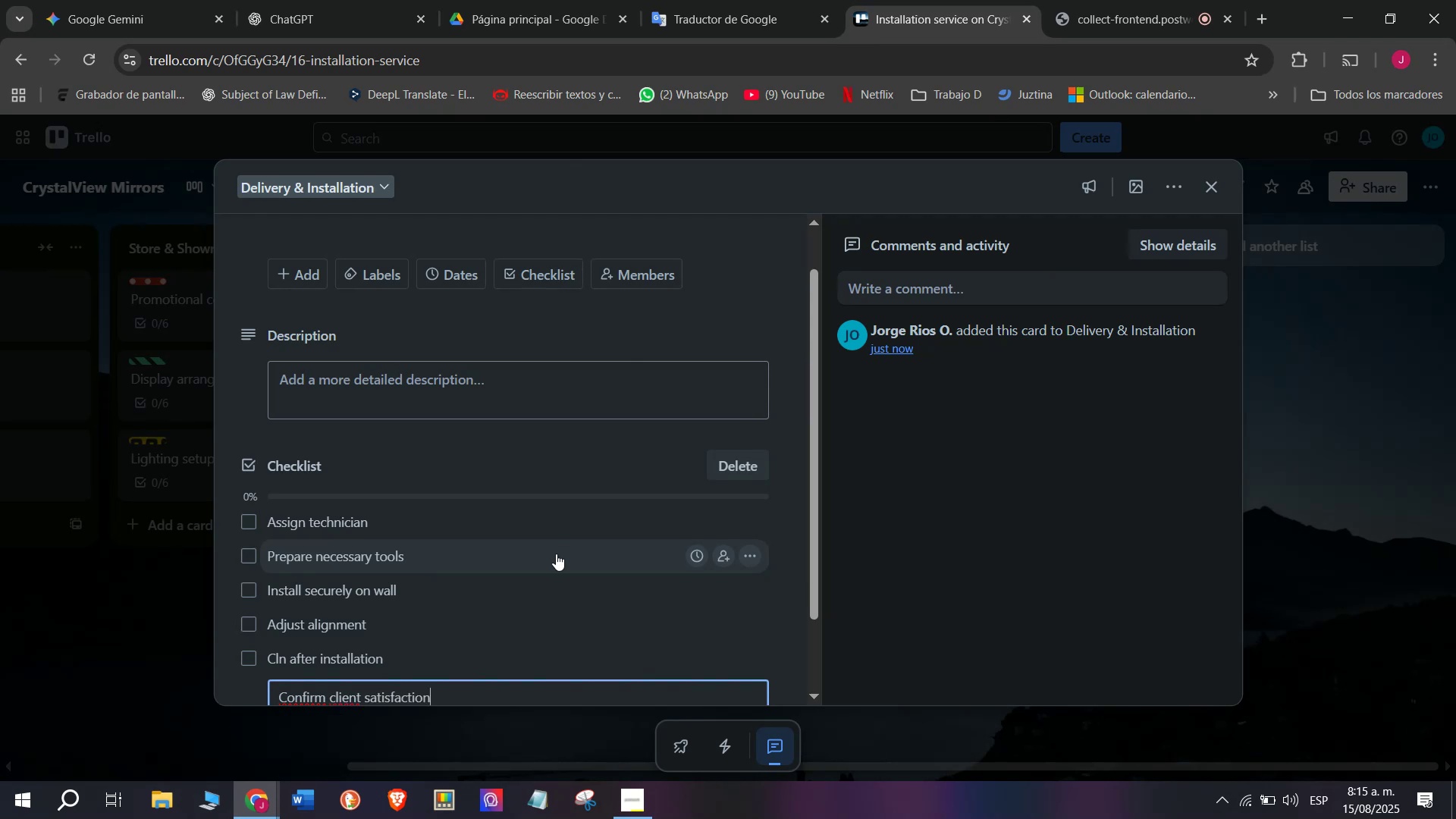 
key(Enter)
 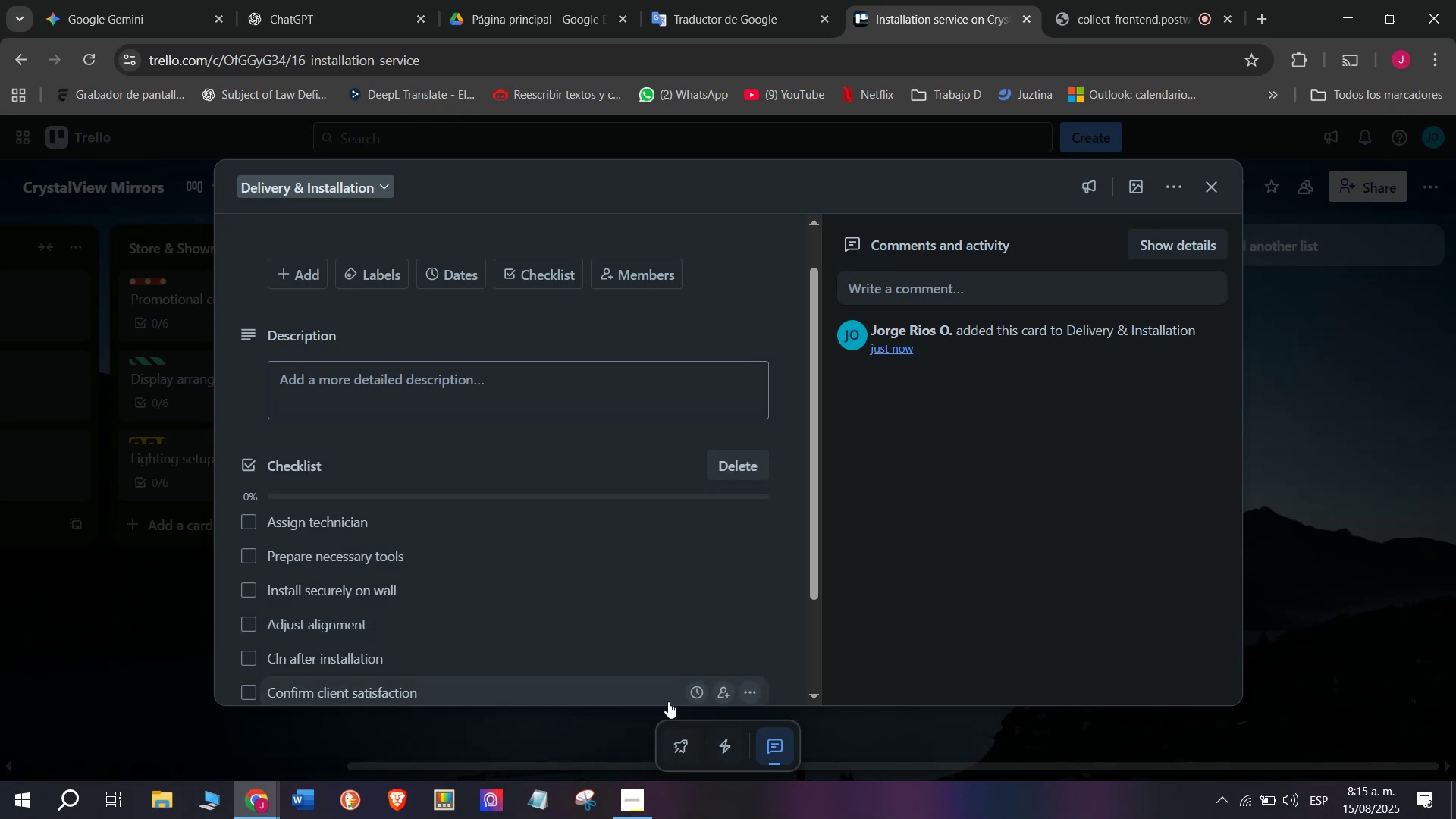 
wait(5.6)
 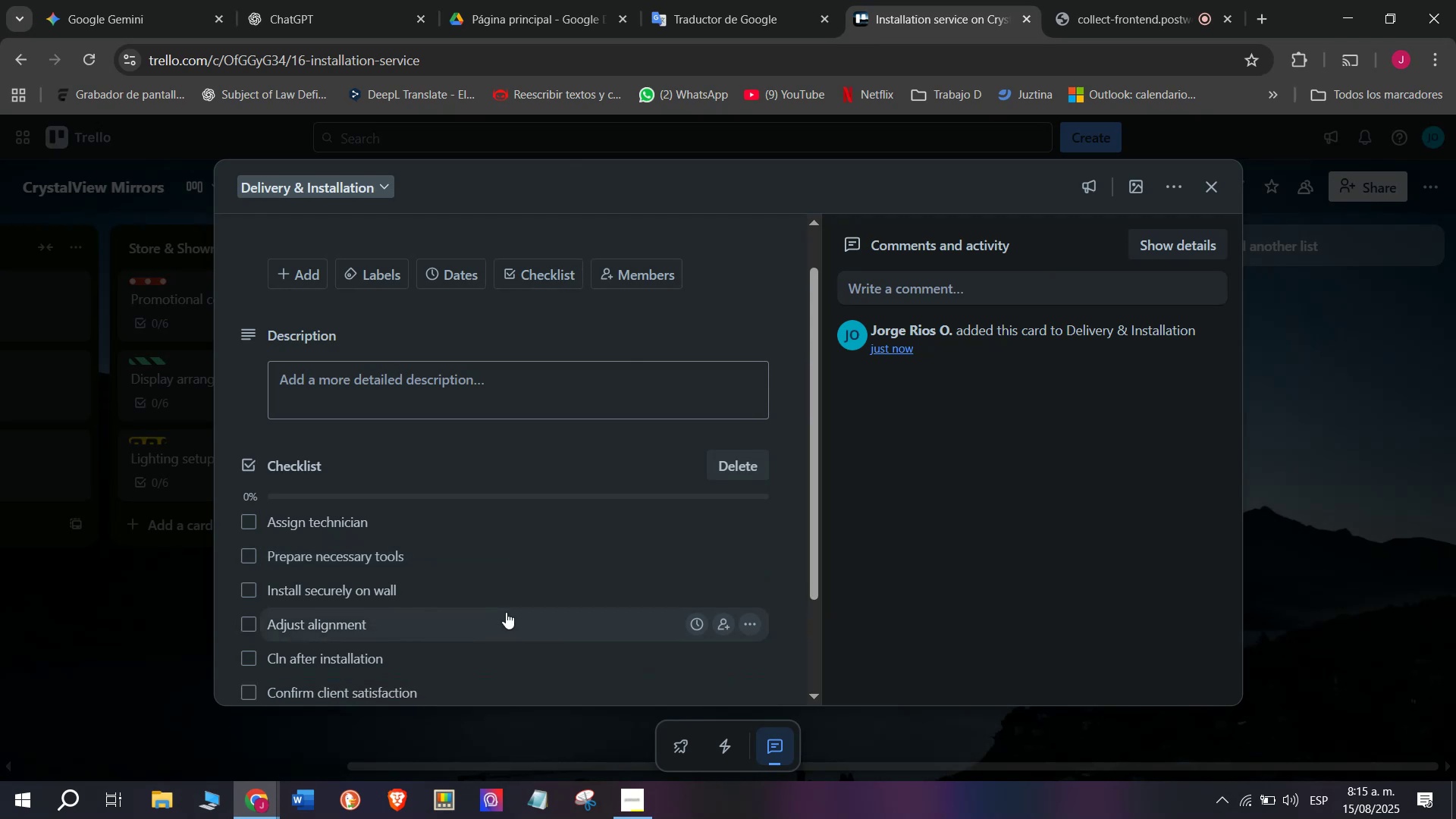 
scroll: coordinate [543, 584], scroll_direction: down, amount: 2.0
 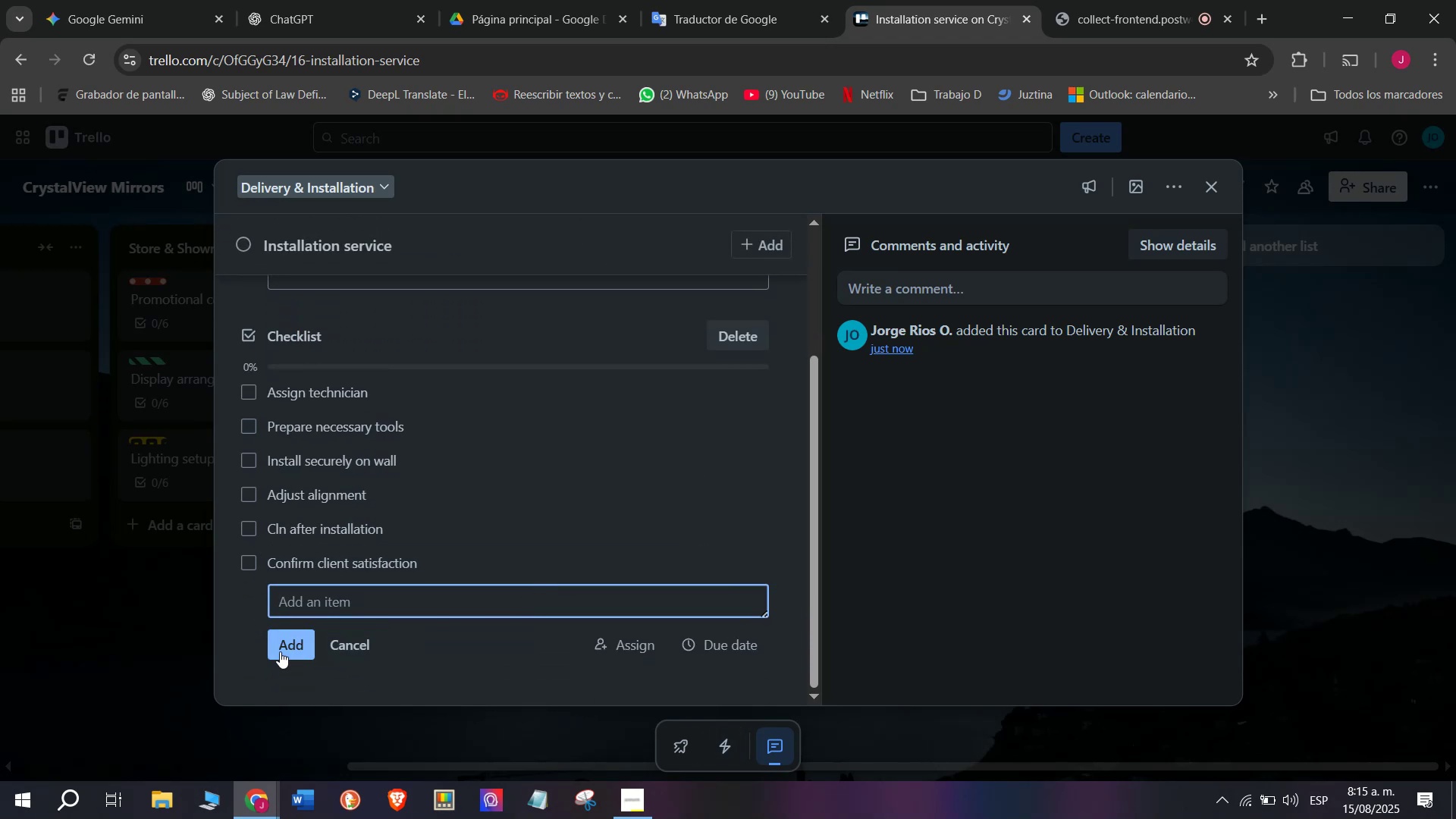 
scroll: coordinate [280, 649], scroll_direction: up, amount: 3.0
 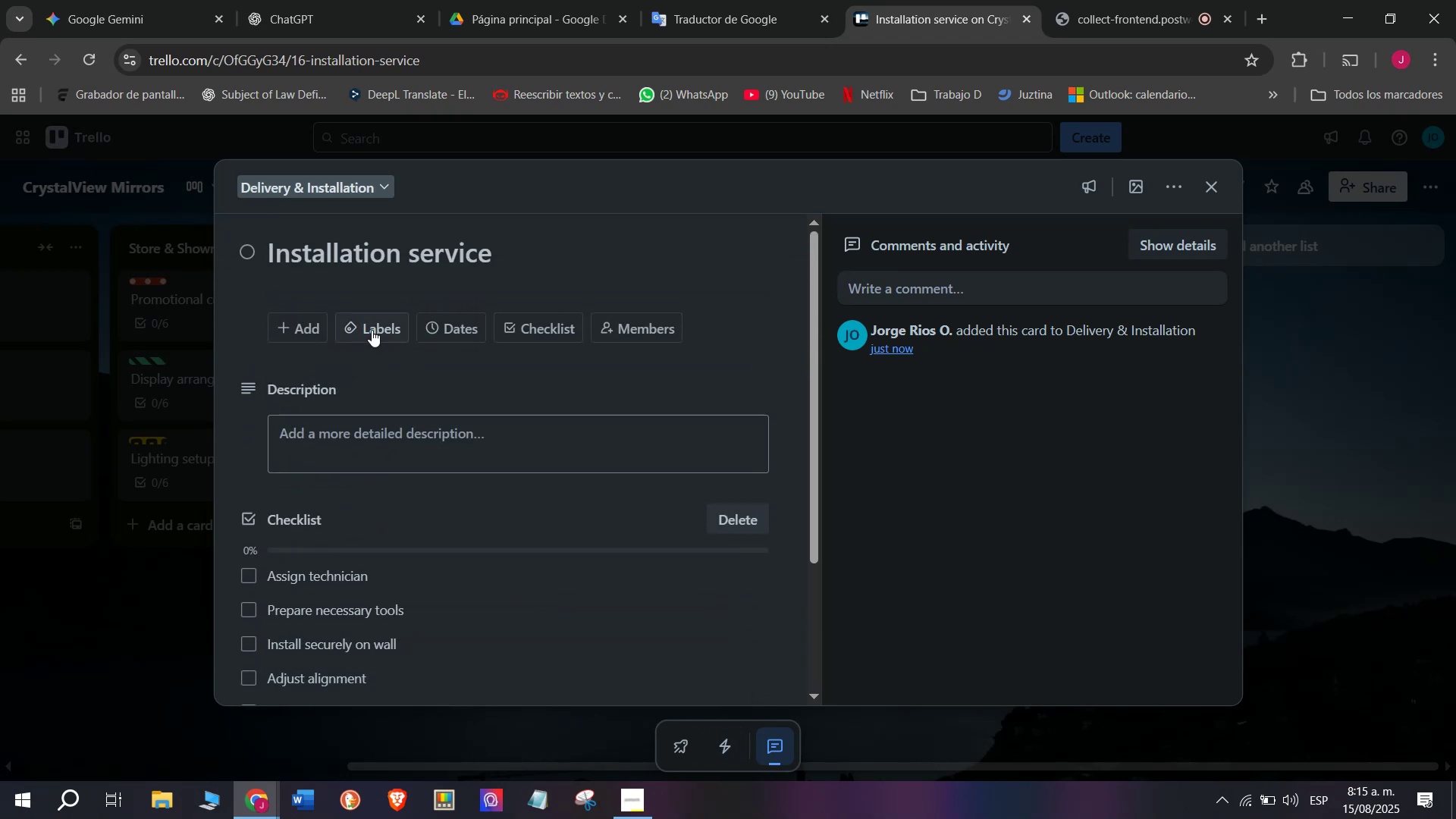 
left_click([372, 326])
 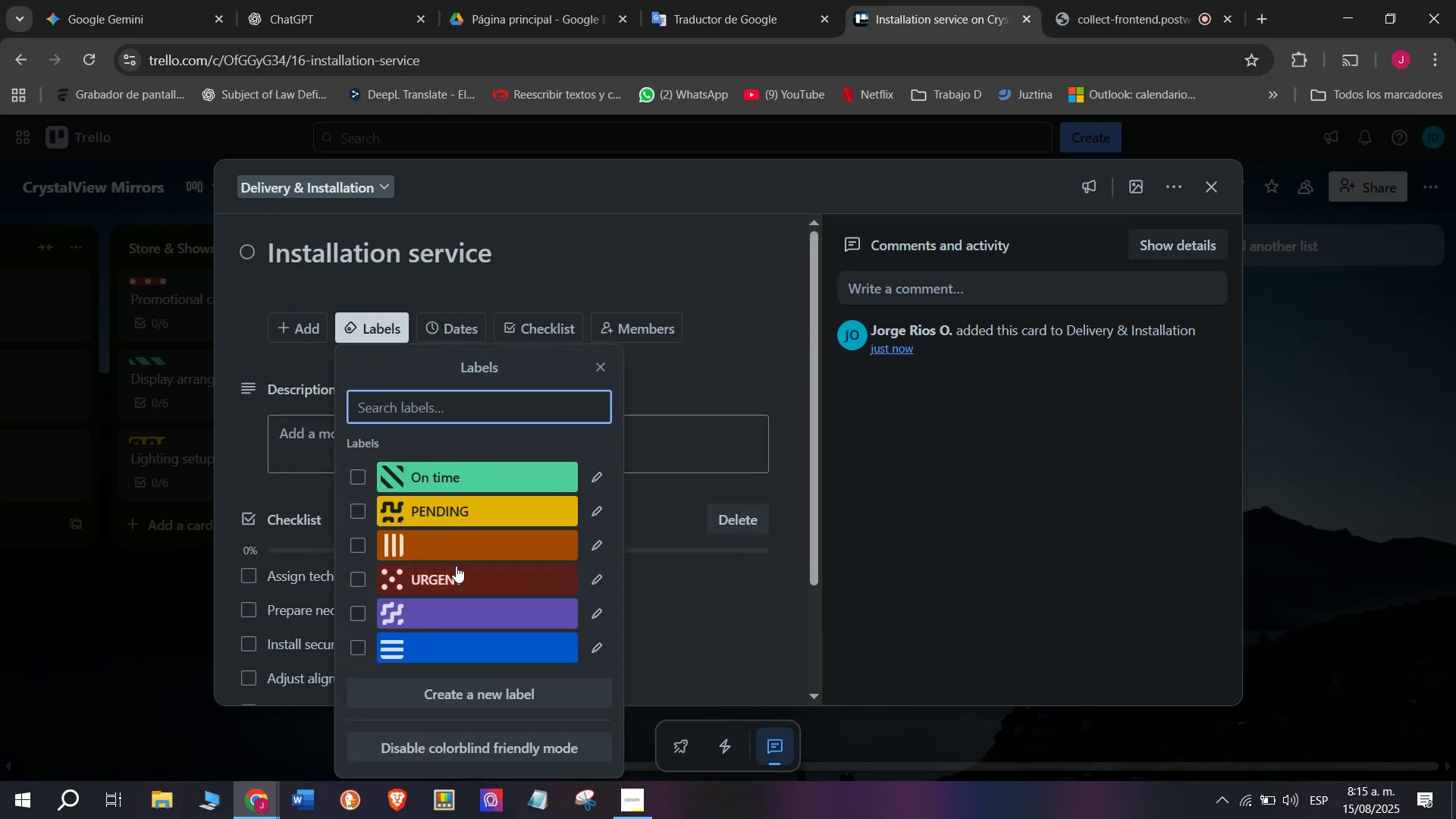 
left_click([457, 568])
 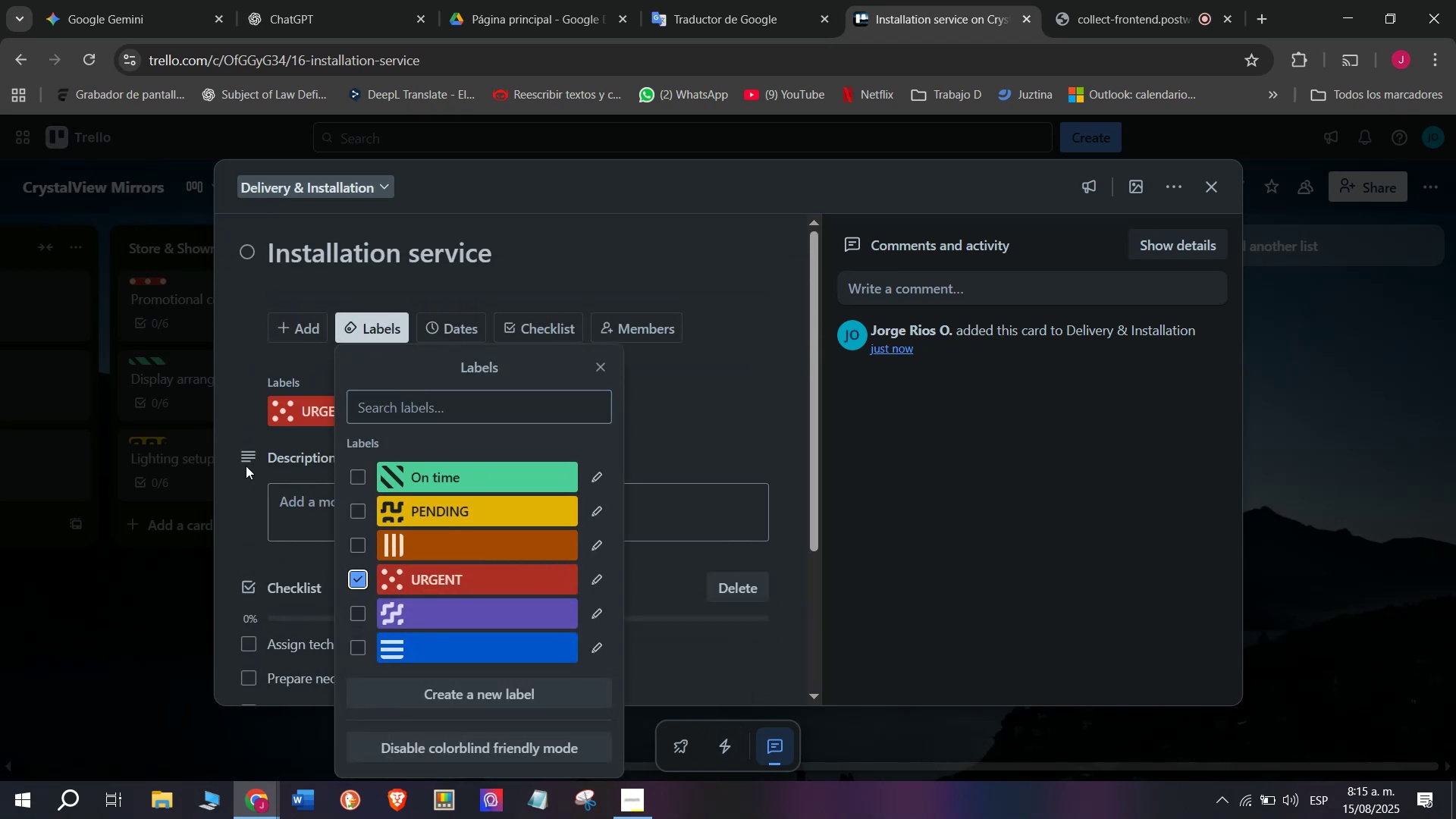 
left_click([246, 466])
 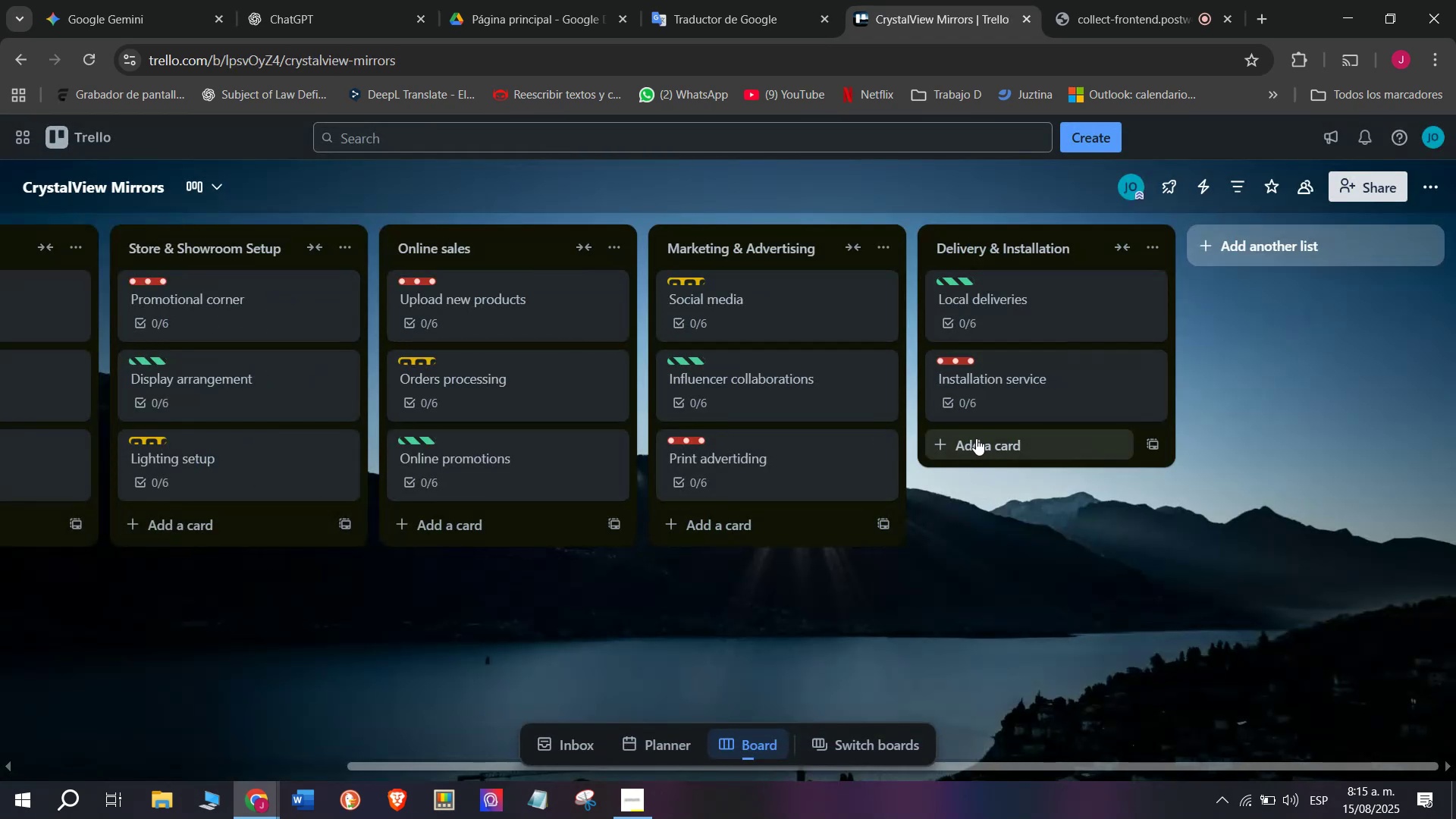 
left_click([993, 457])
 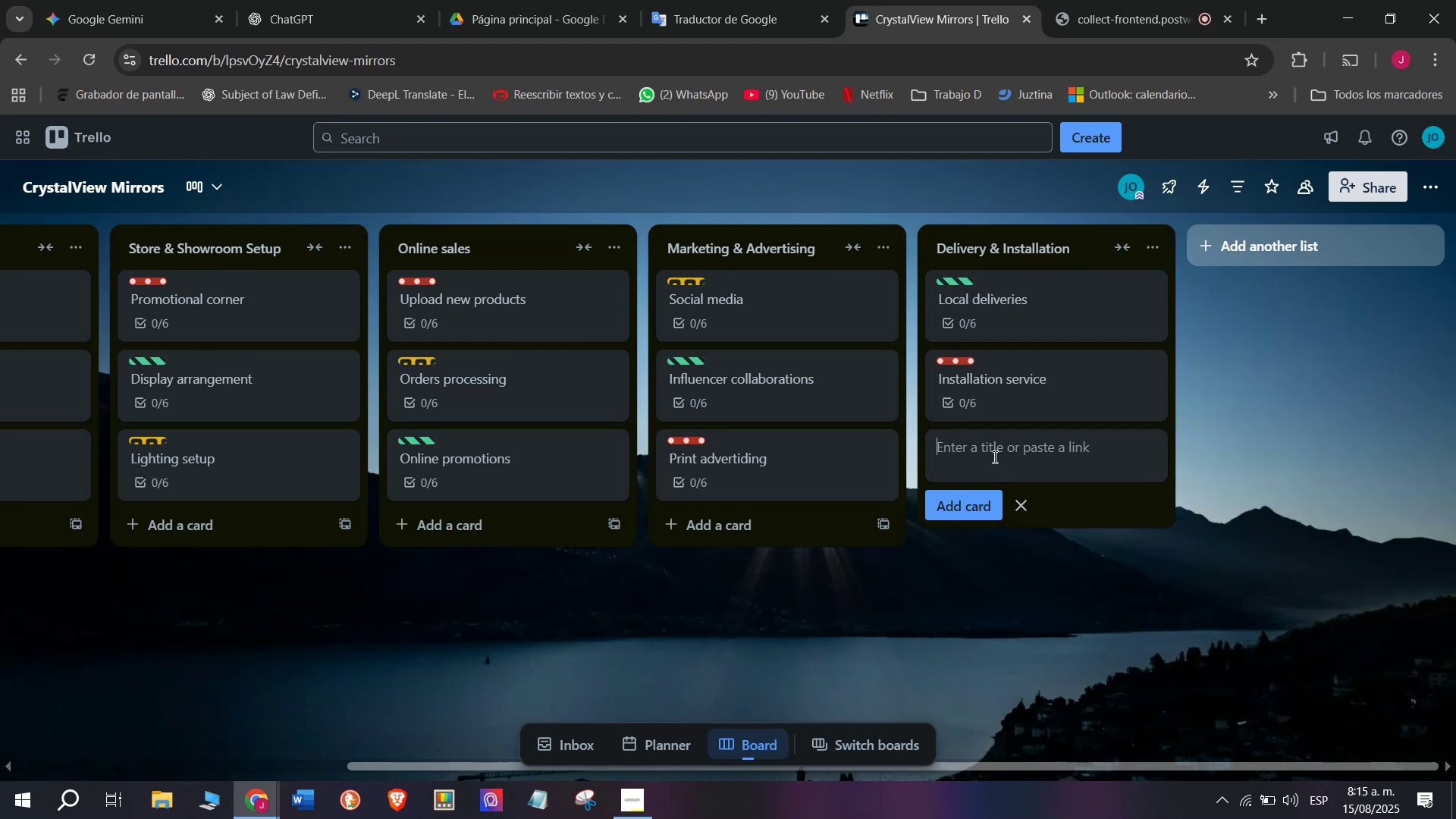 
wait(9.43)
 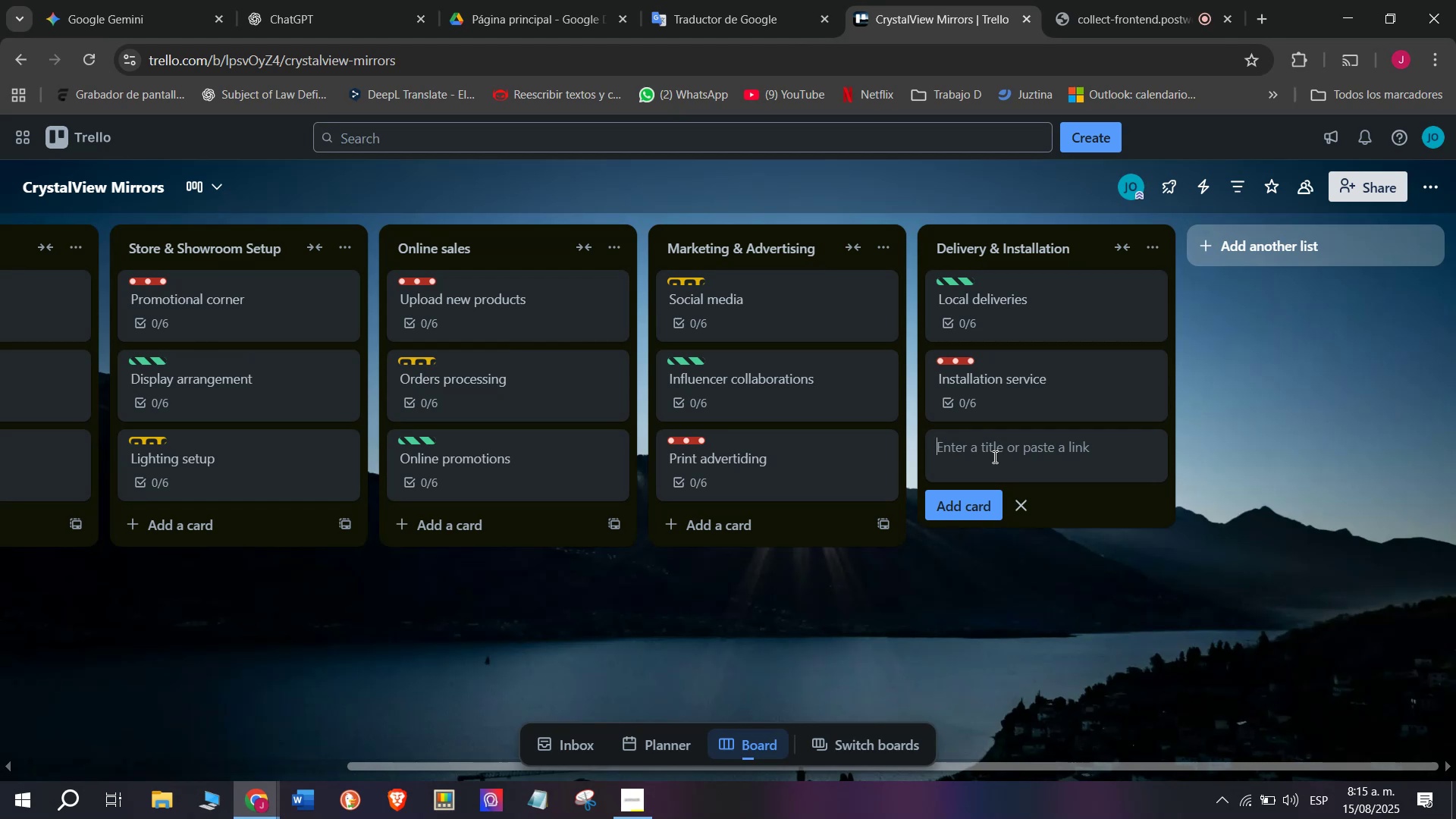 
type(Urgent orders)
 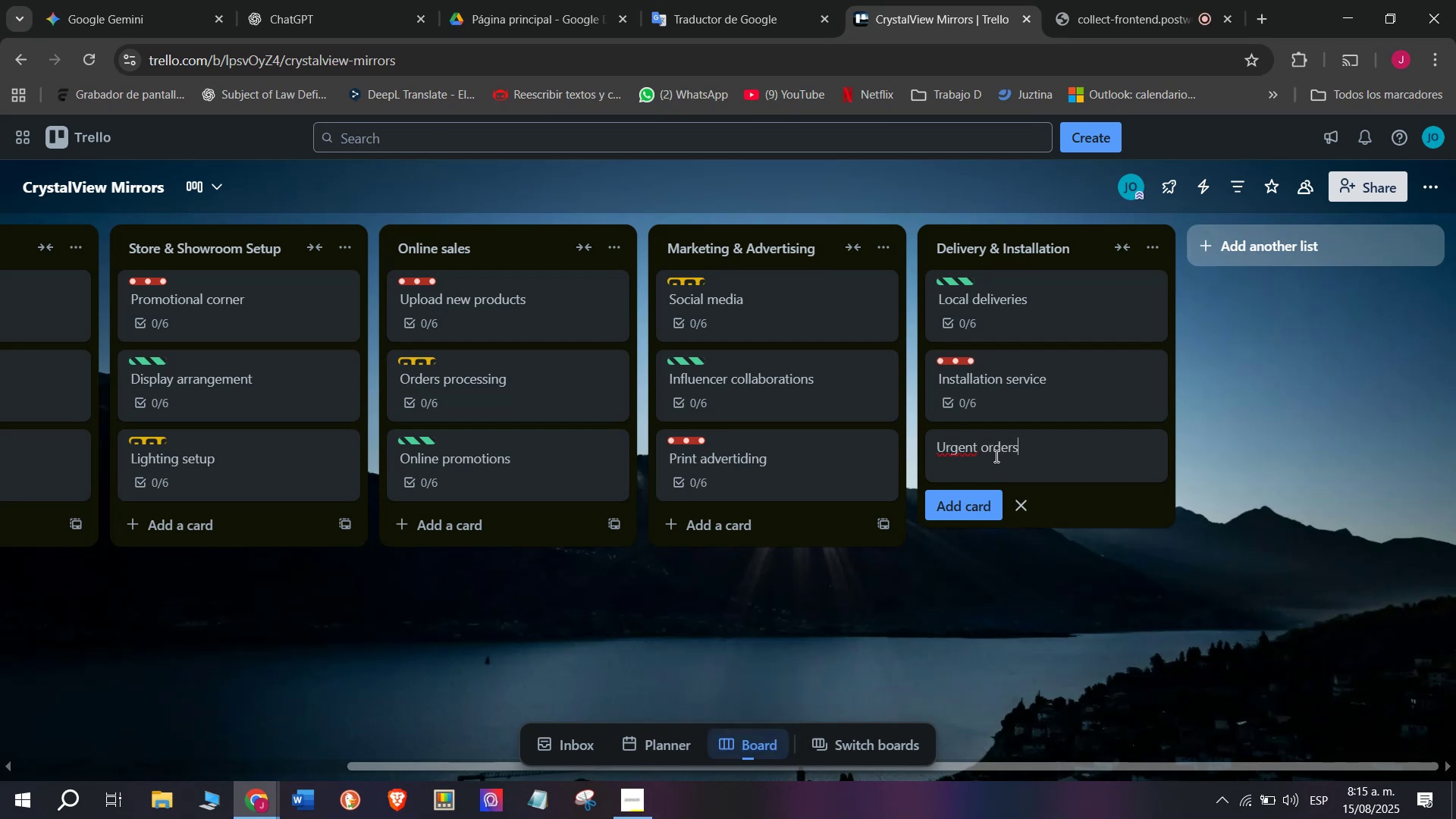 
key(Enter)
 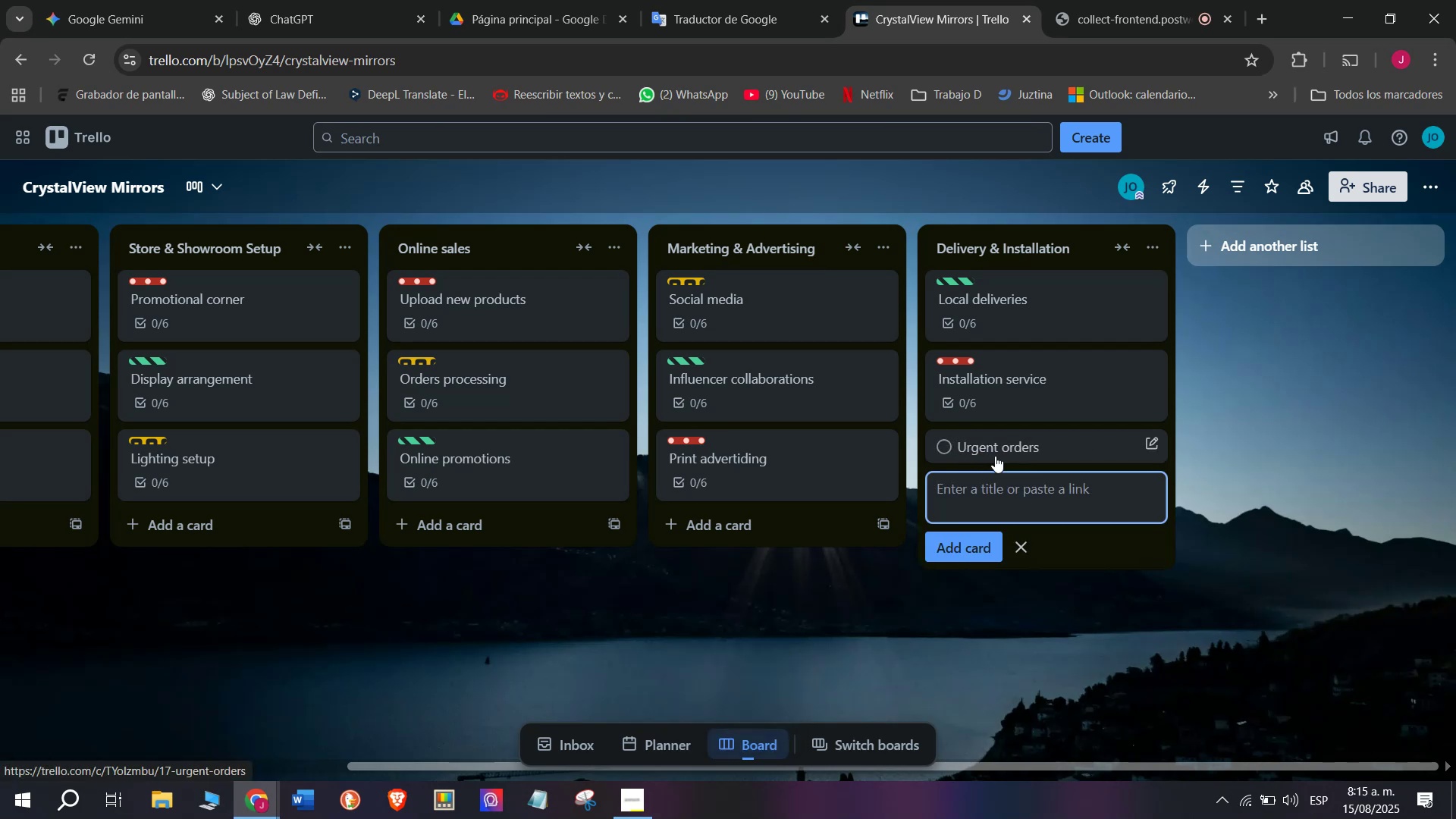 
left_click([995, 456])
 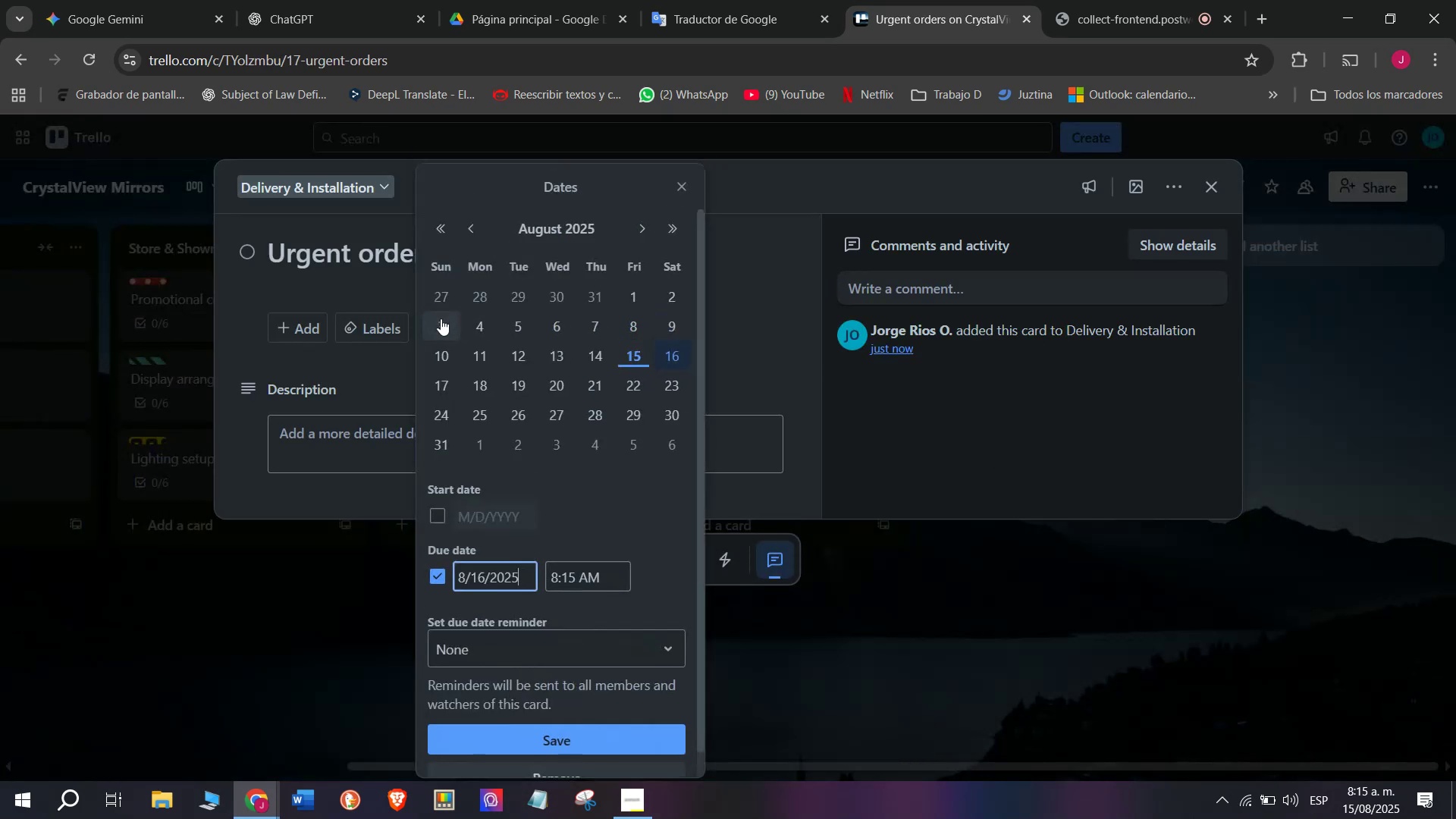 
left_click([334, 364])
 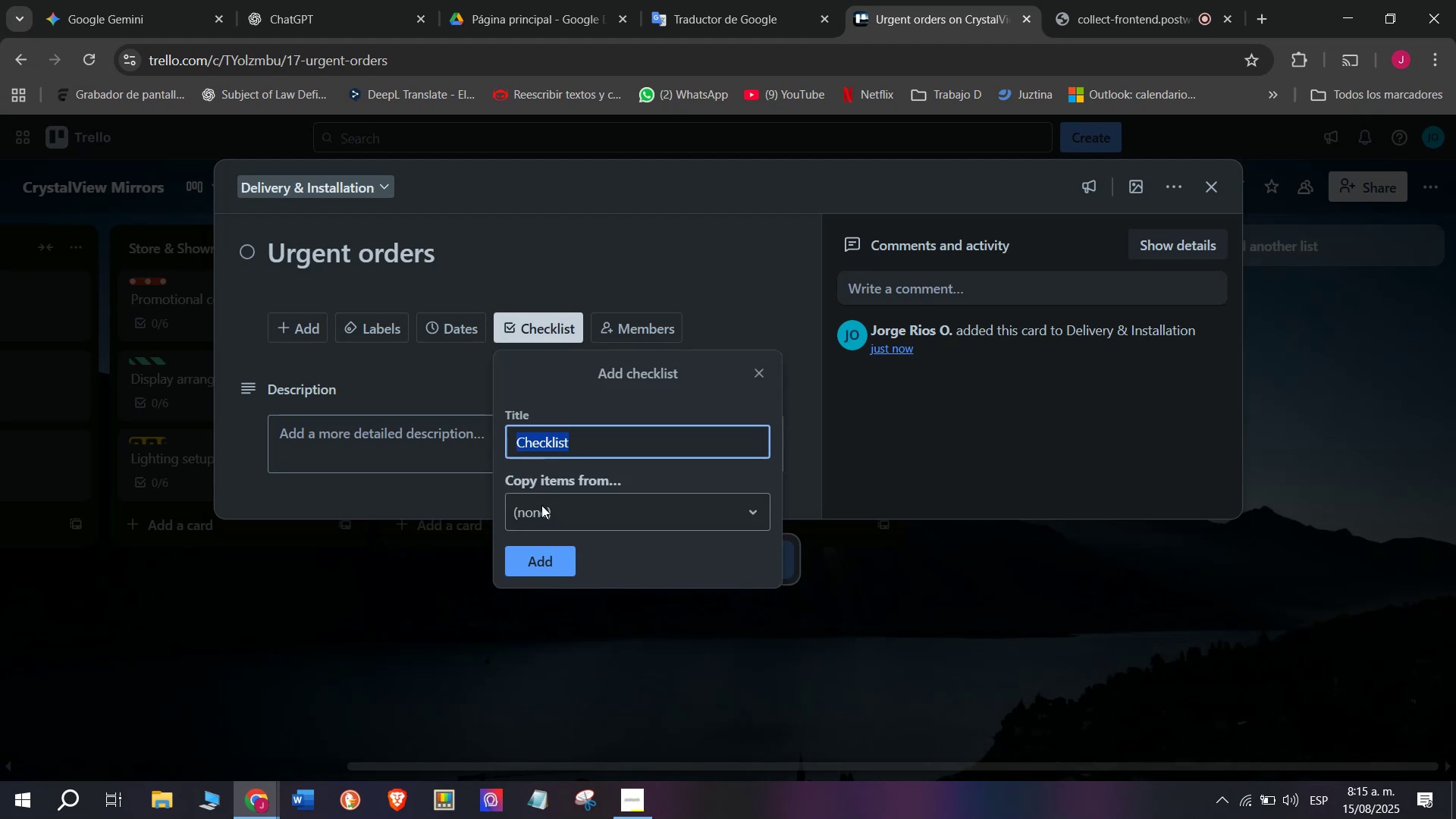 
left_click([532, 561])
 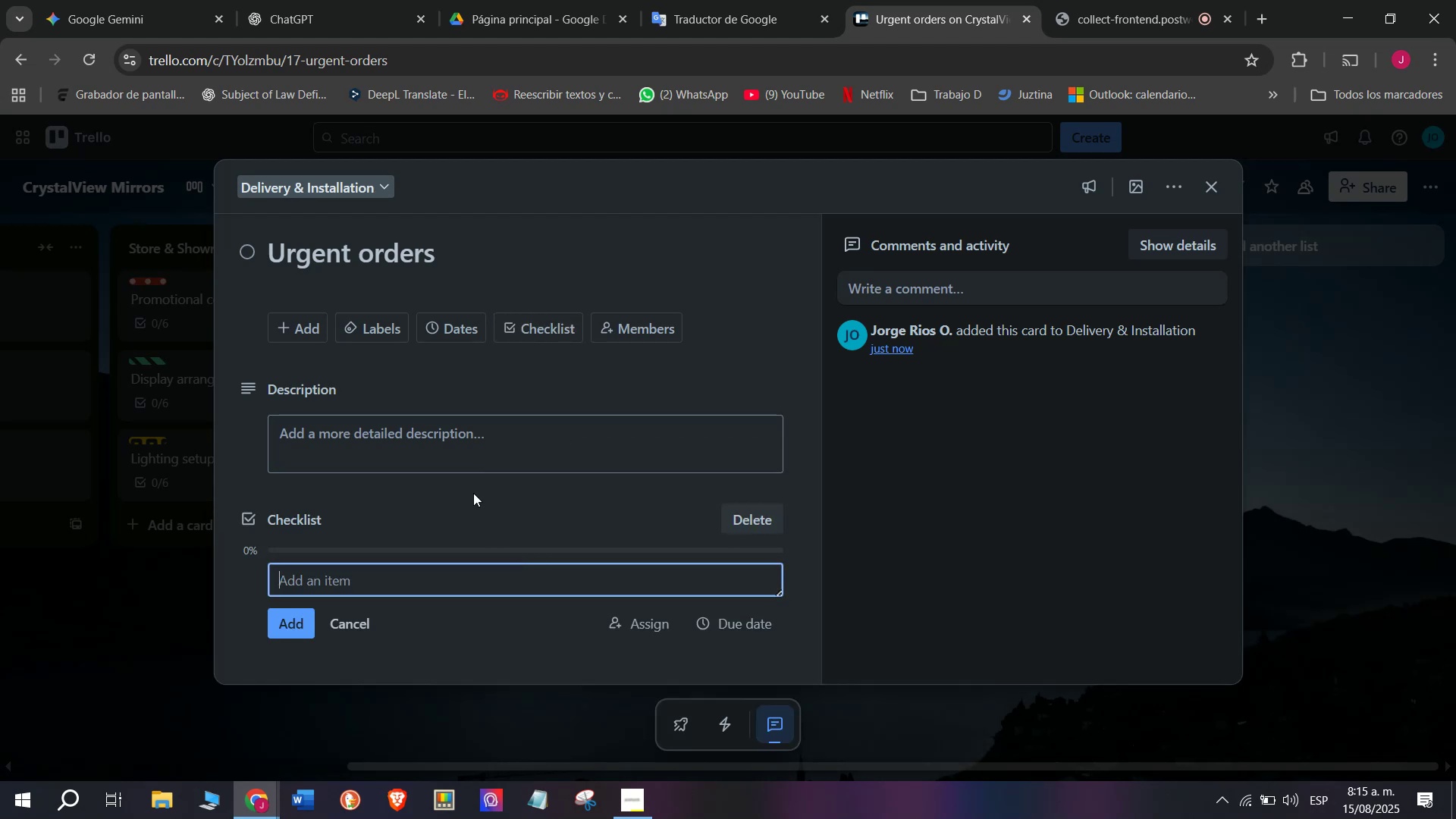 
scroll: coordinate [473, 493], scroll_direction: down, amount: 4.0
 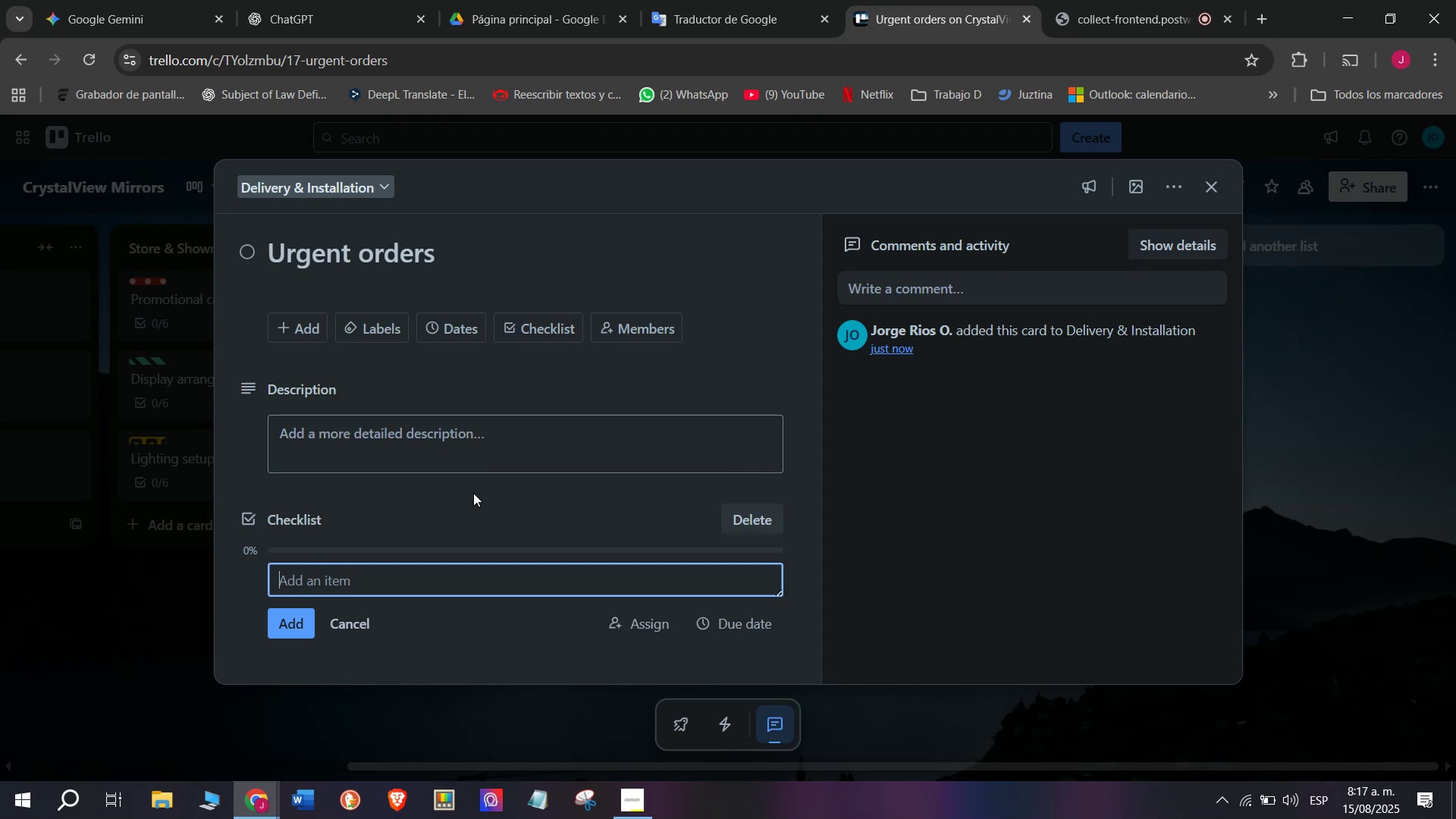 
wait(74.25)
 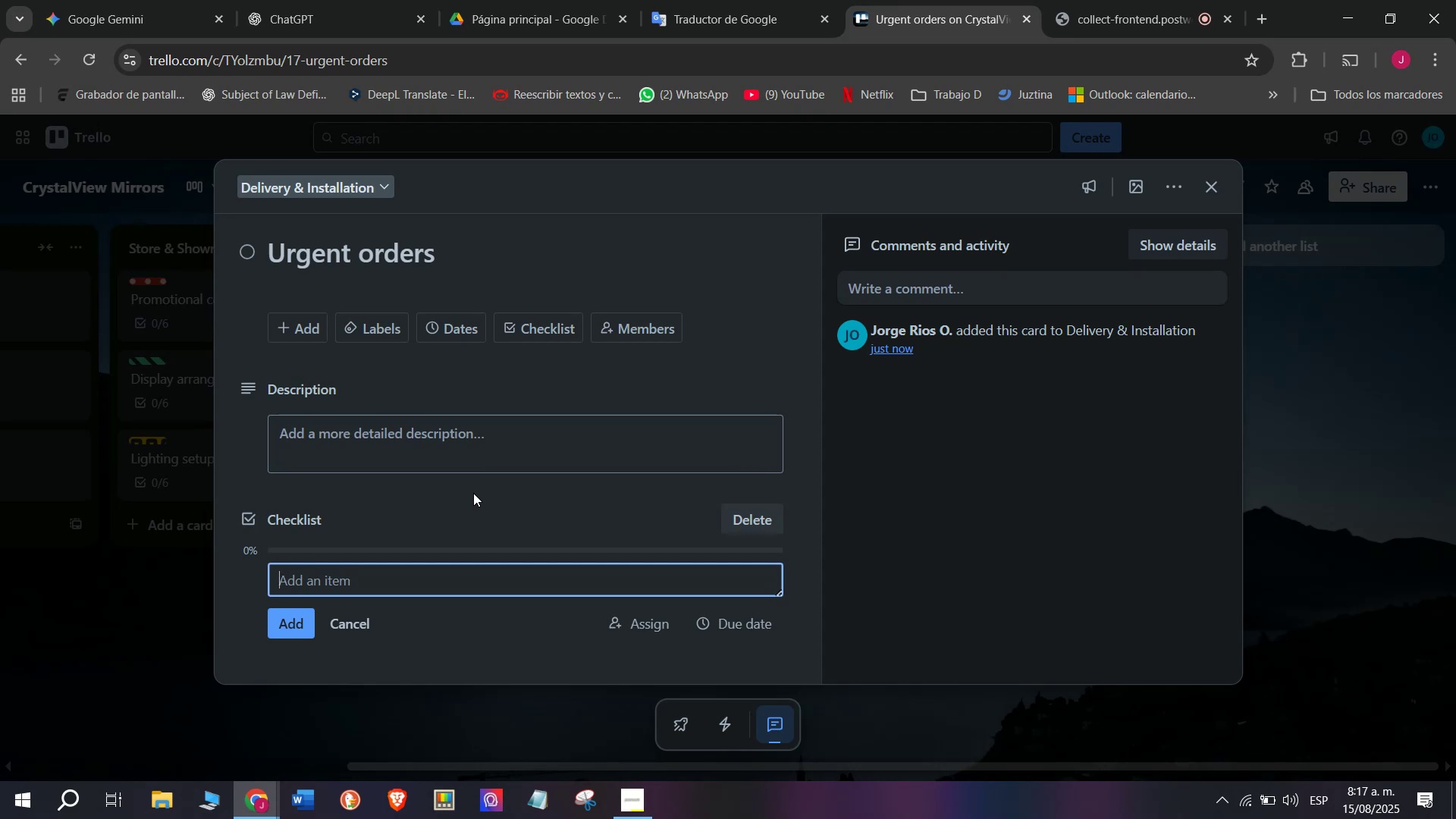 
type(Prior)
 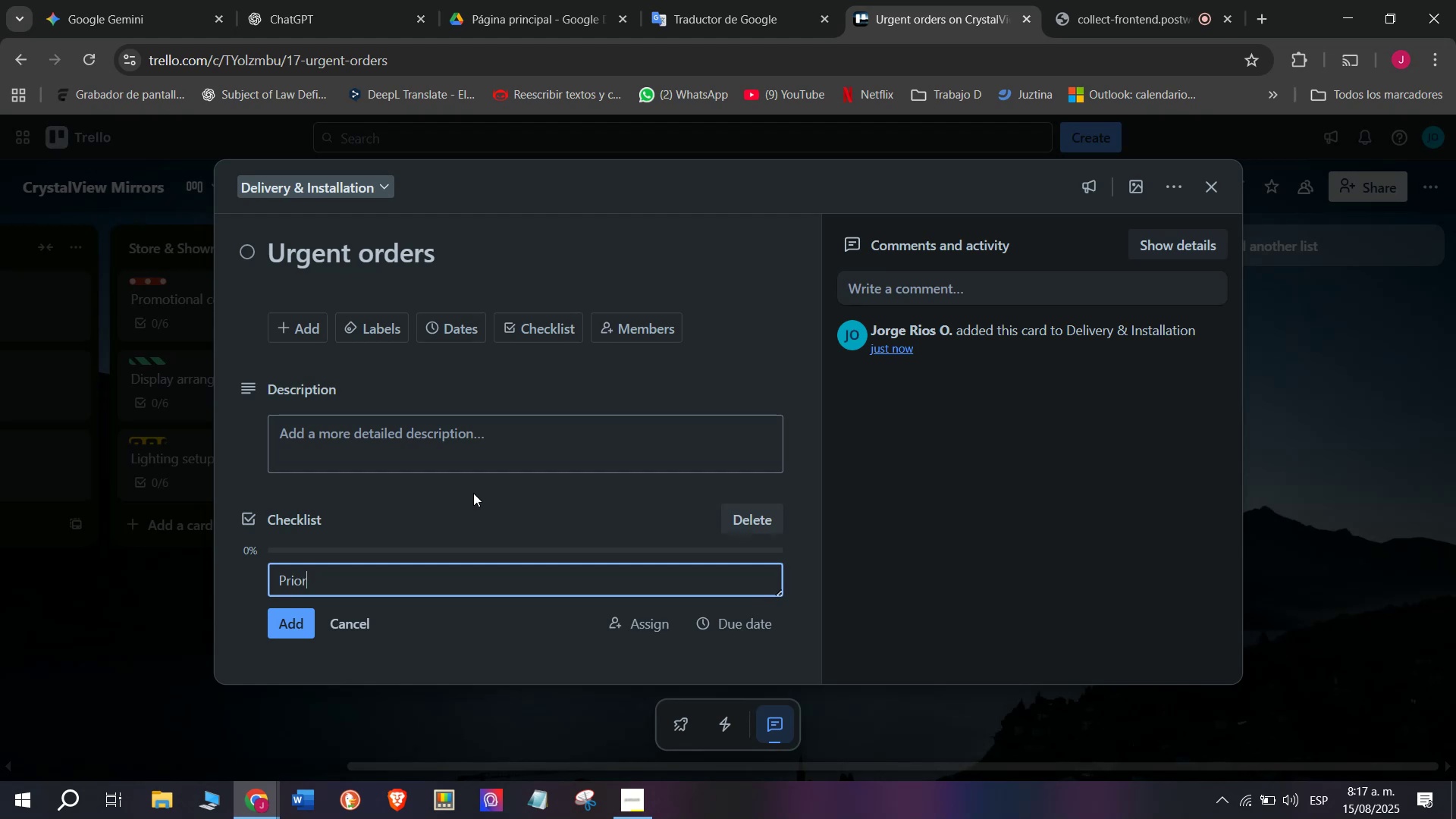 
type(itix)
key(Backspace)
type(ze Express shipping)
 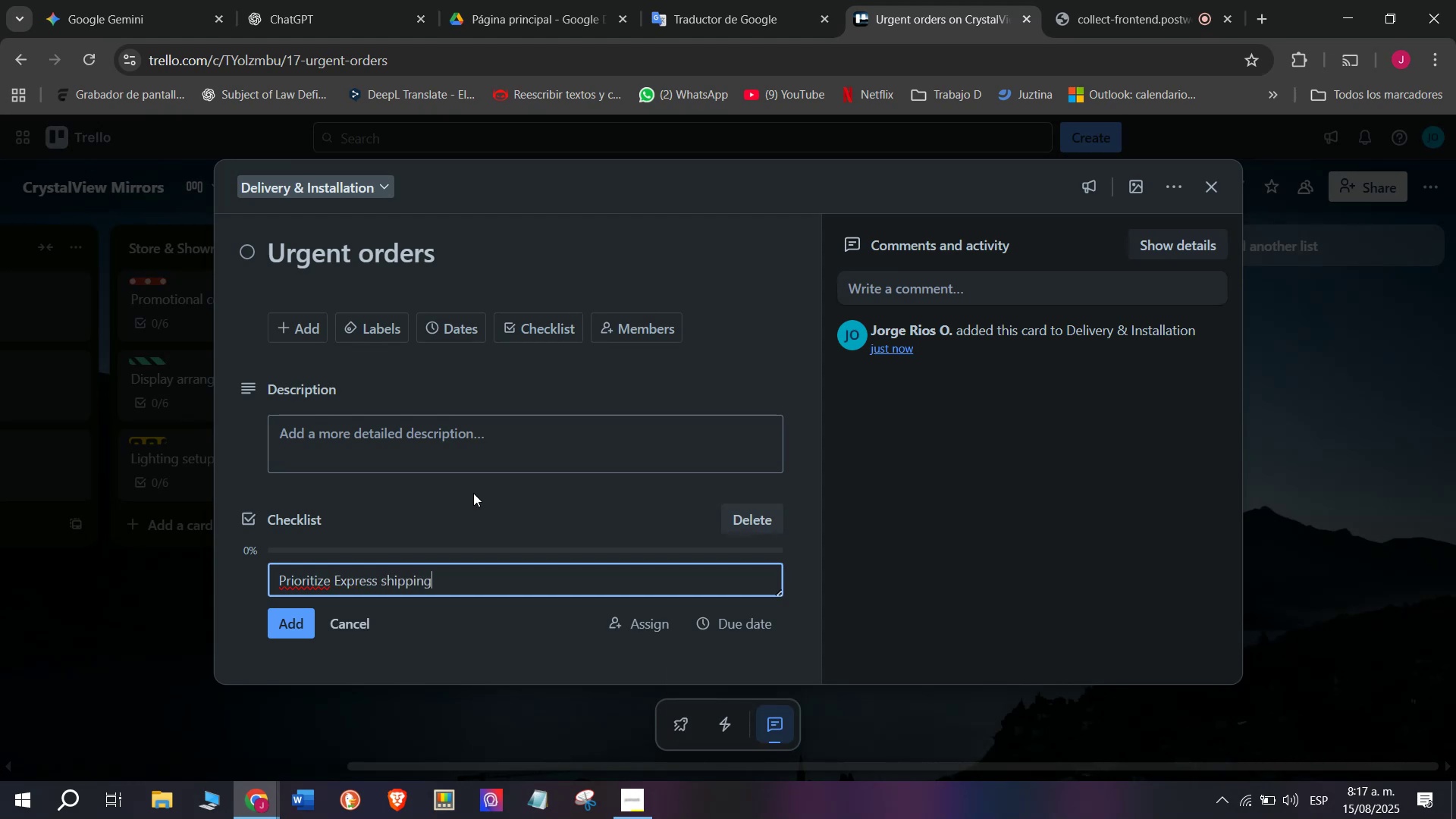 
key(Enter)
 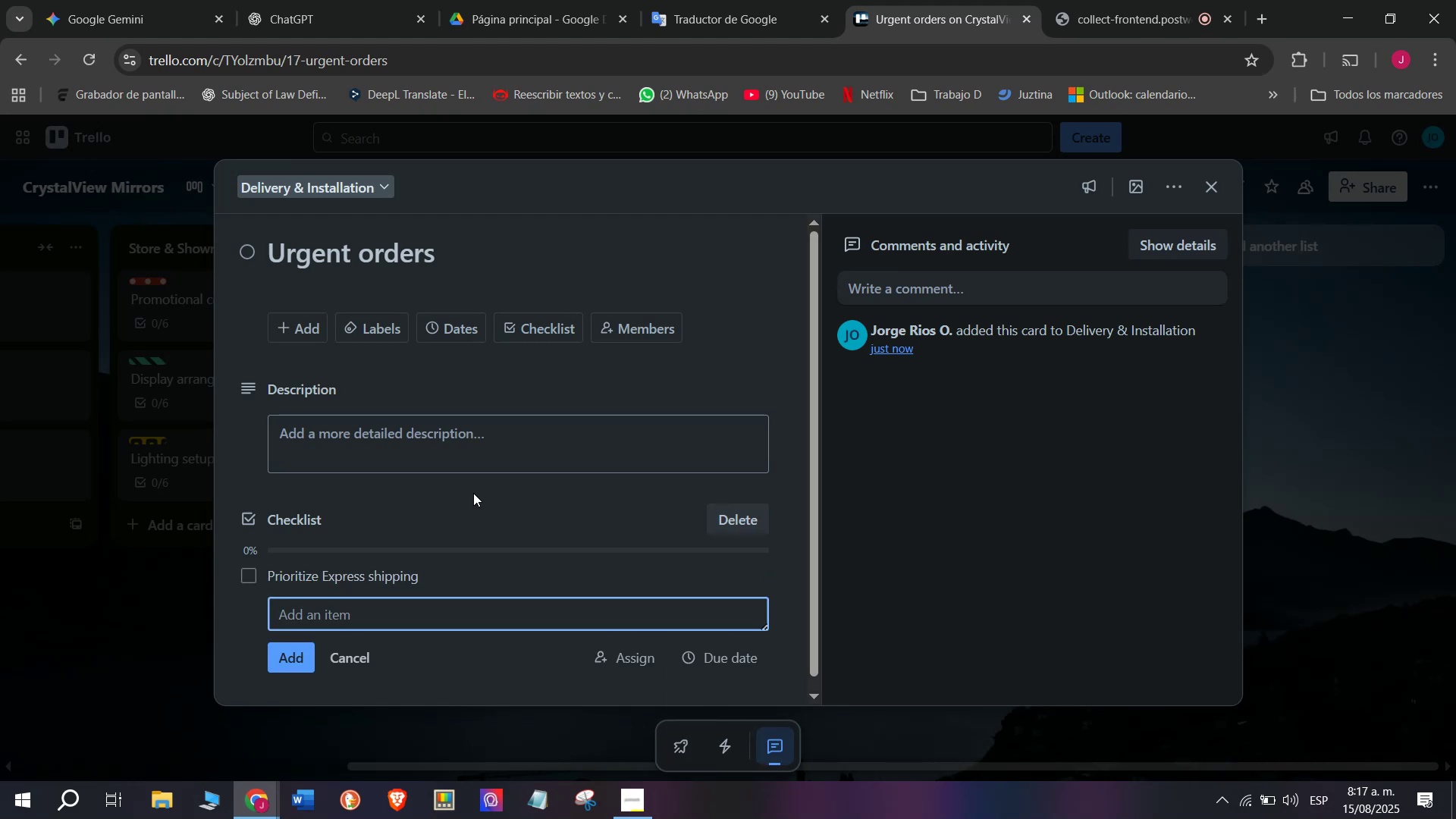 
type(Assign fastest route)
 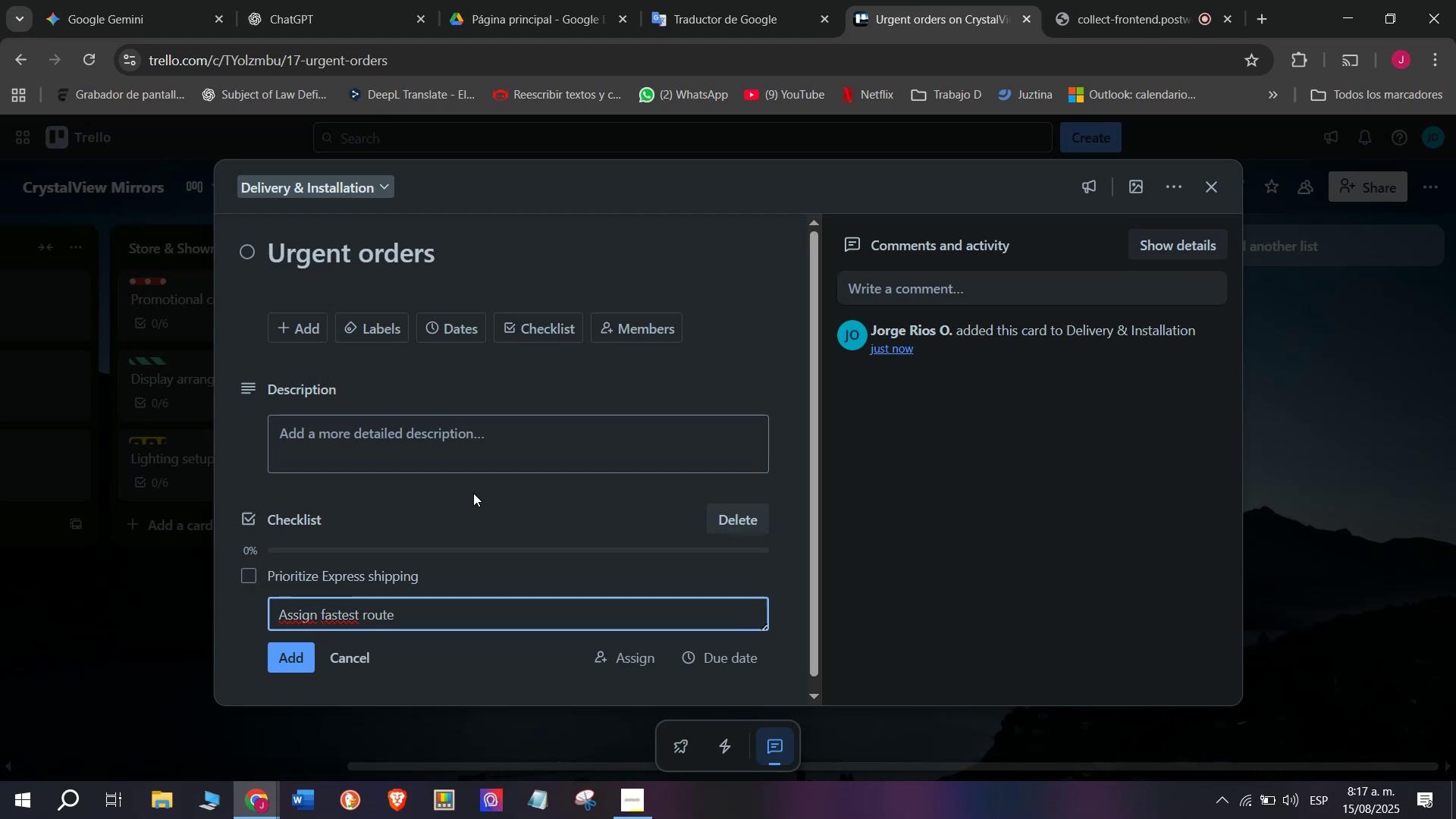 
key(Enter)
 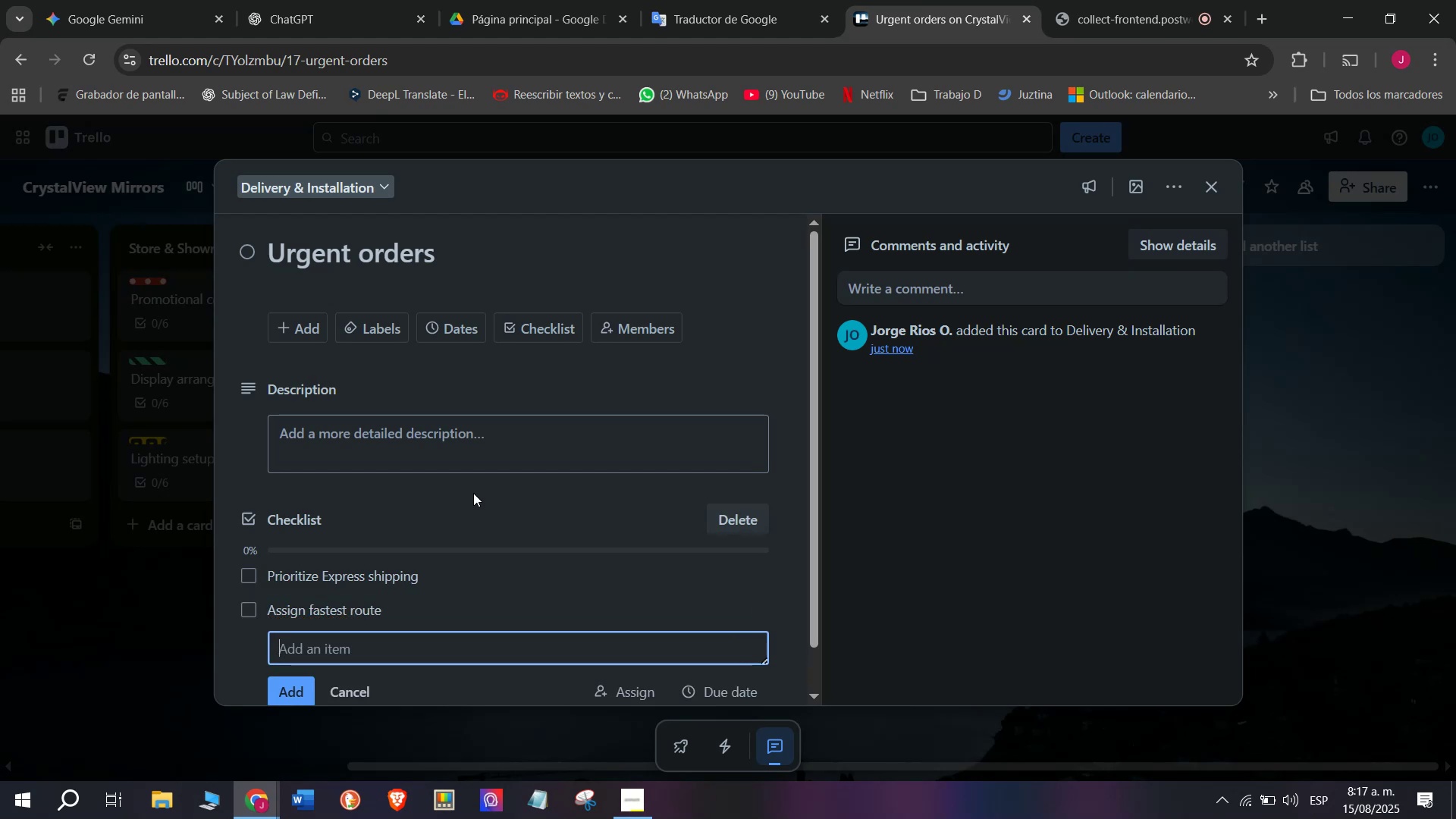 
type(Double-check packaging)
 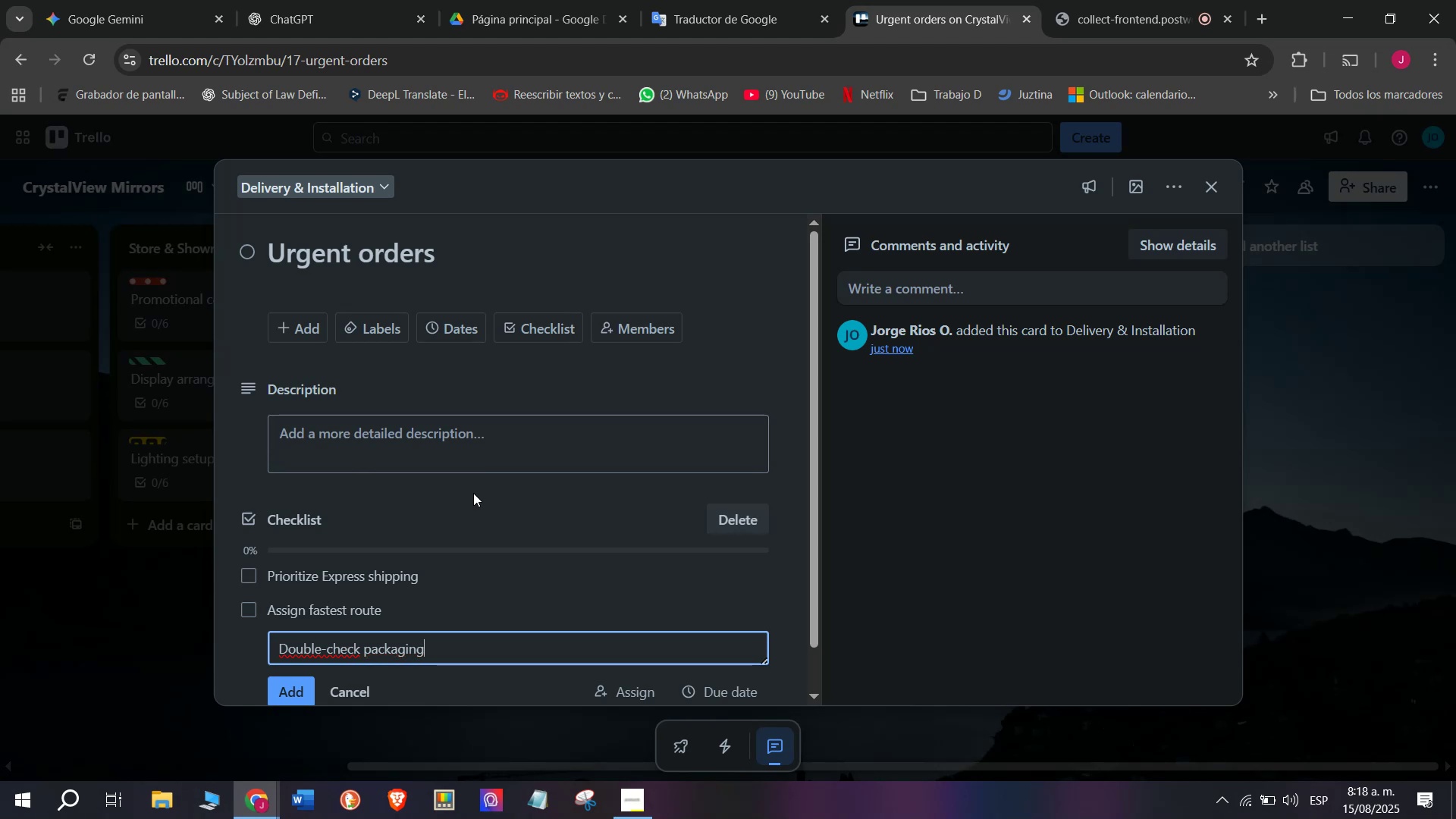 
key(Enter)
 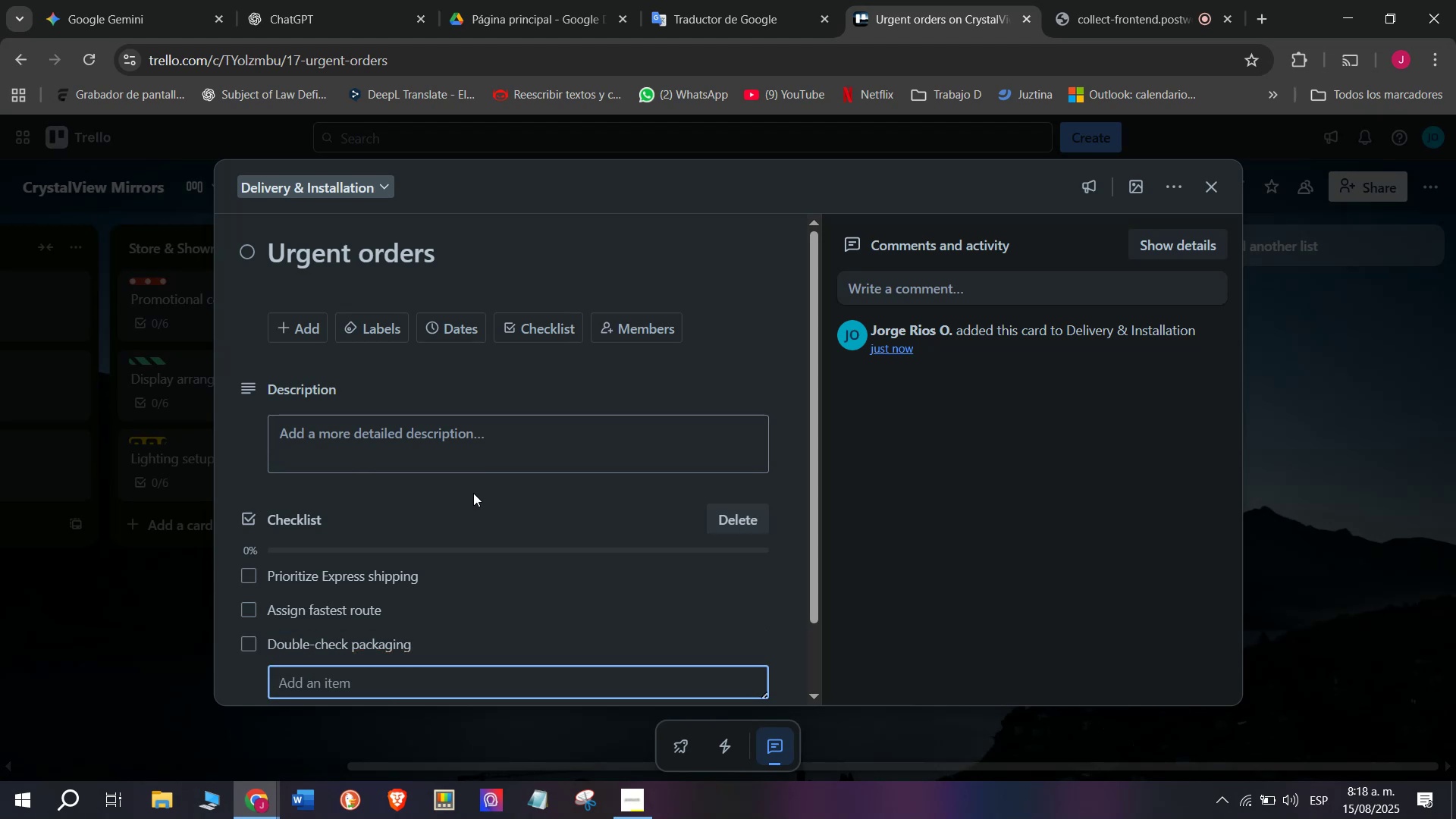 
type(Notid)
key(Backspace)
type(fy client of ETA)
 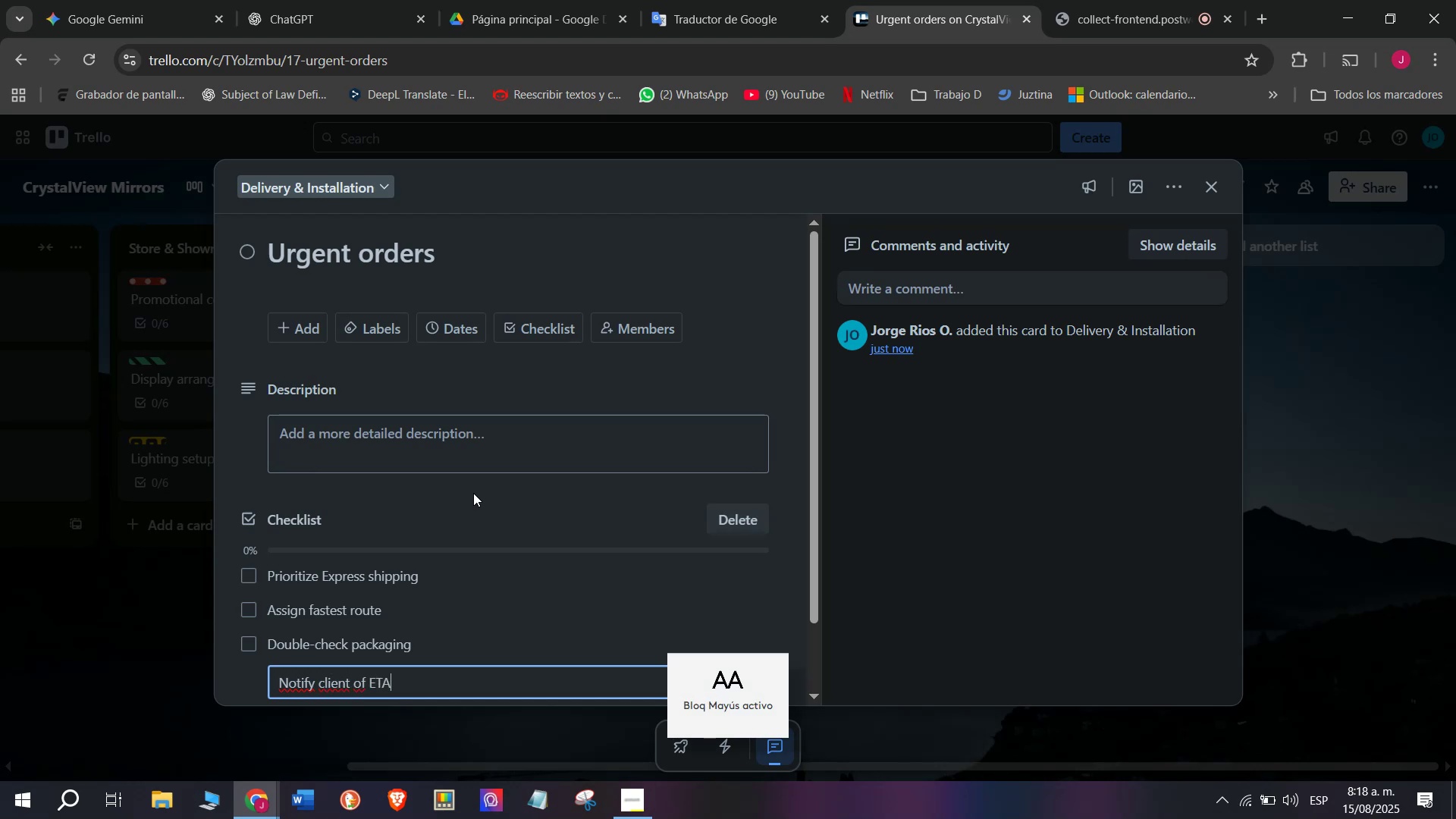 
key(Enter)
 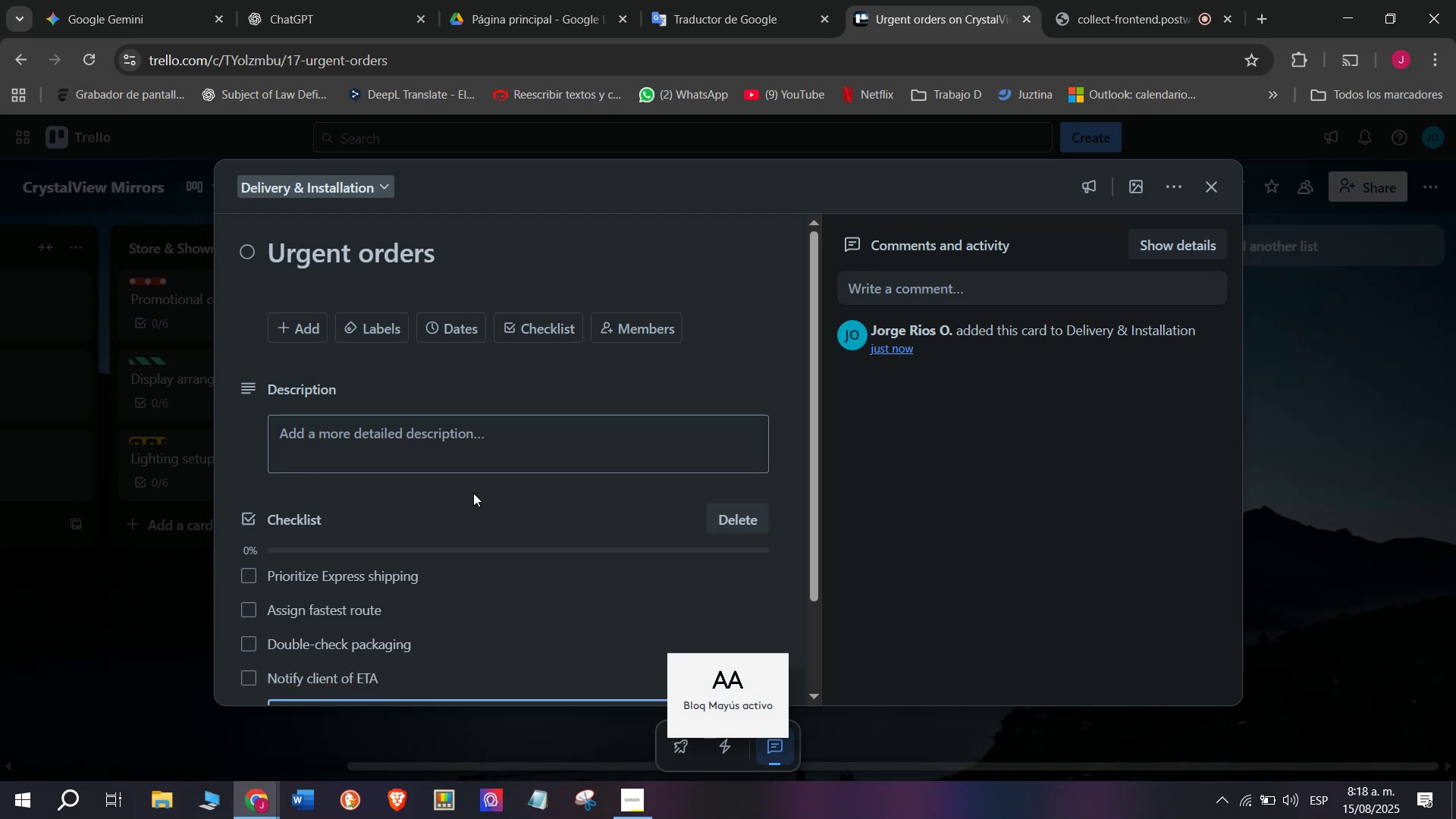 
key(CapsLock)
 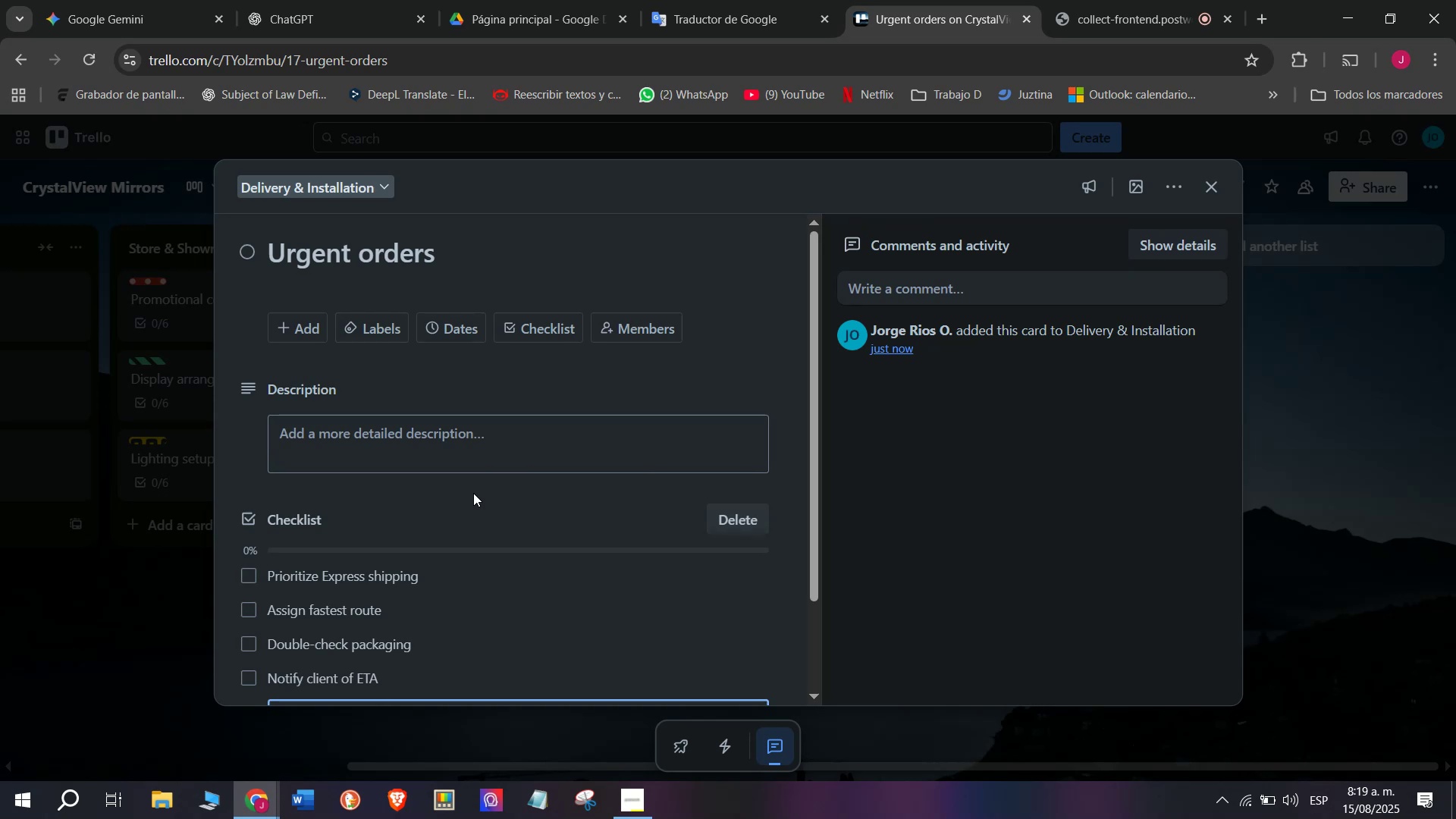 
wait(61.5)
 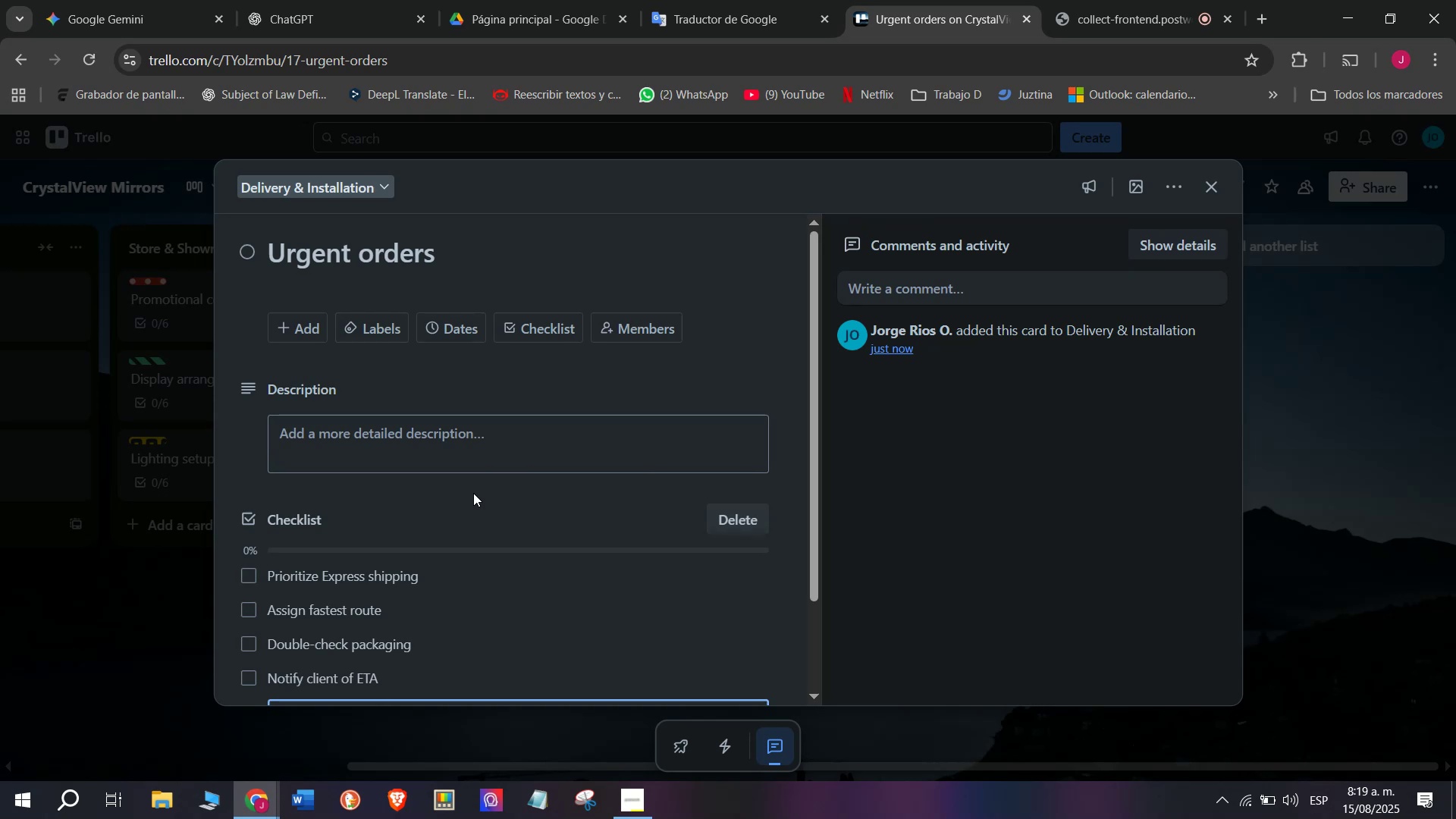 
type(c)
key(Backspace)
type(Confirm)
 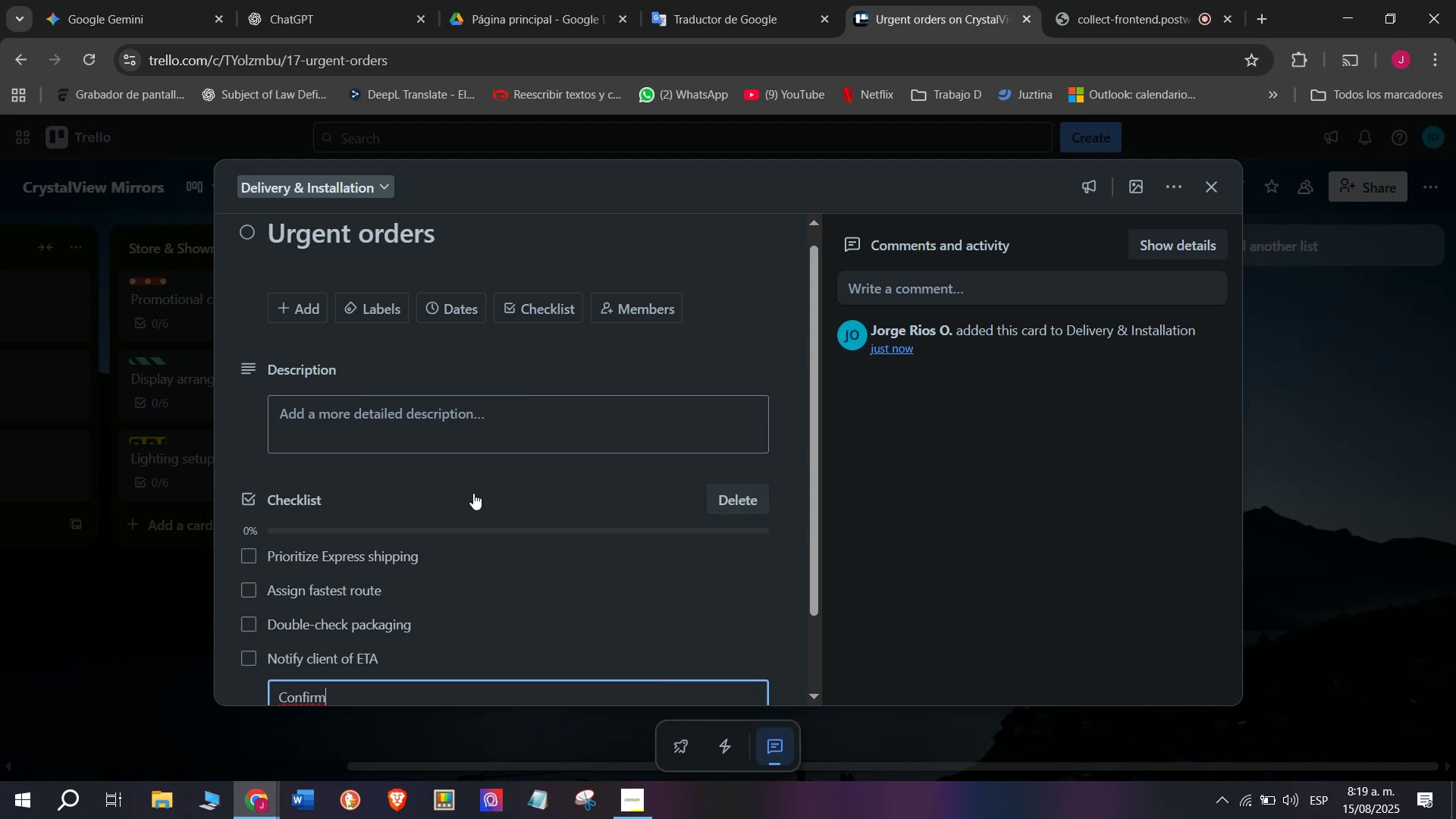 
type( upon delivery)
 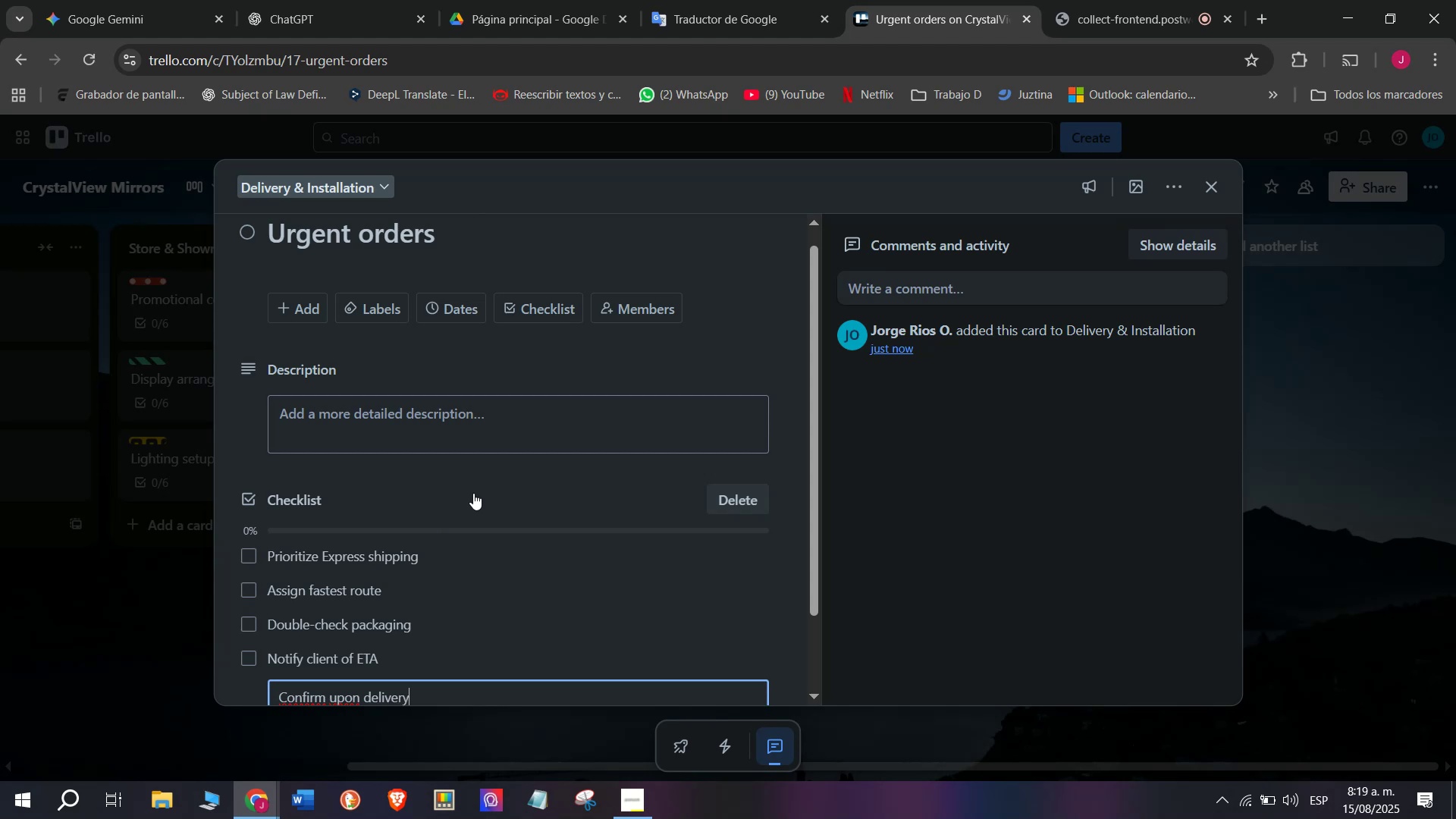 
key(Enter)
 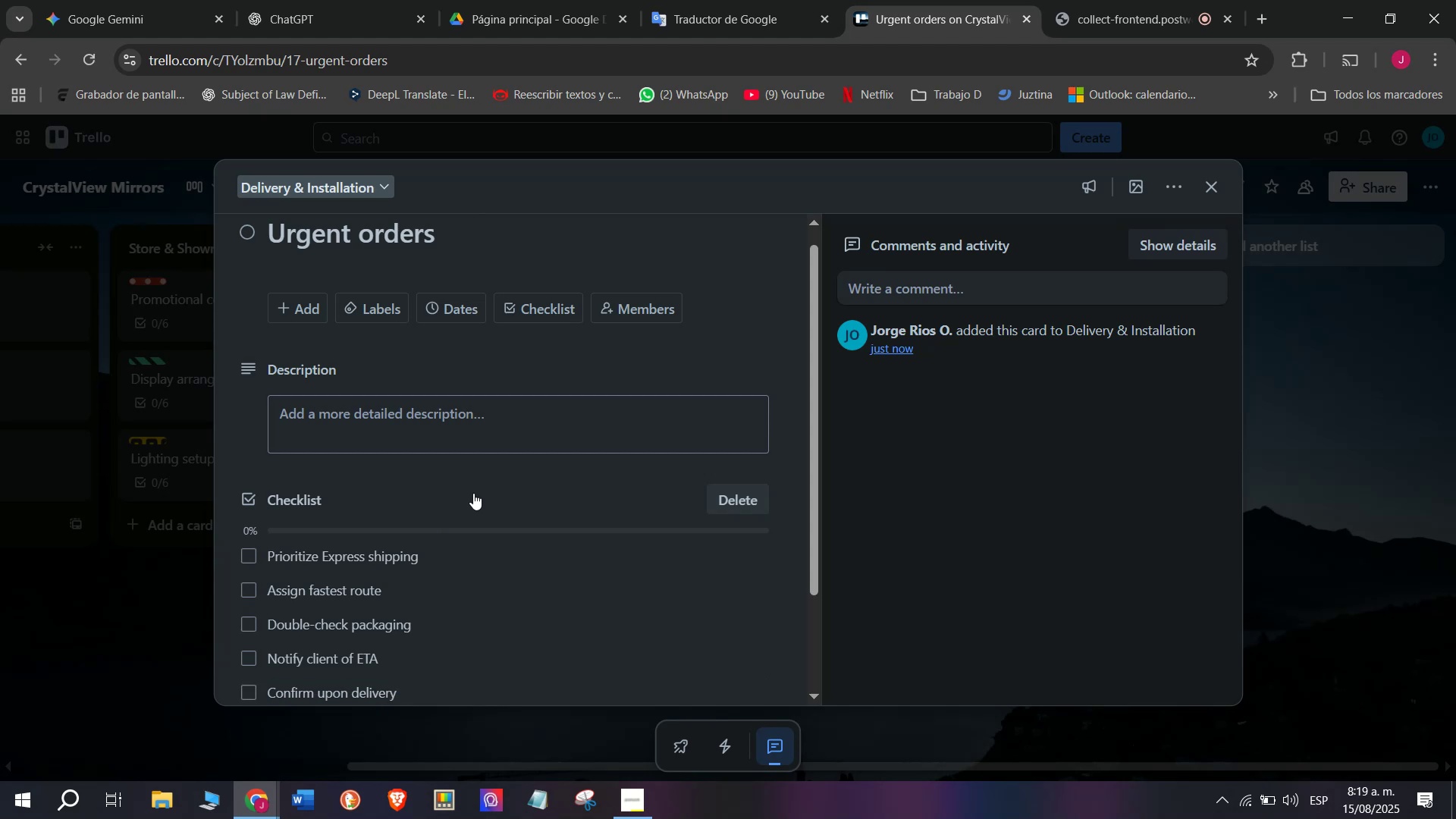 
type(Request review)
 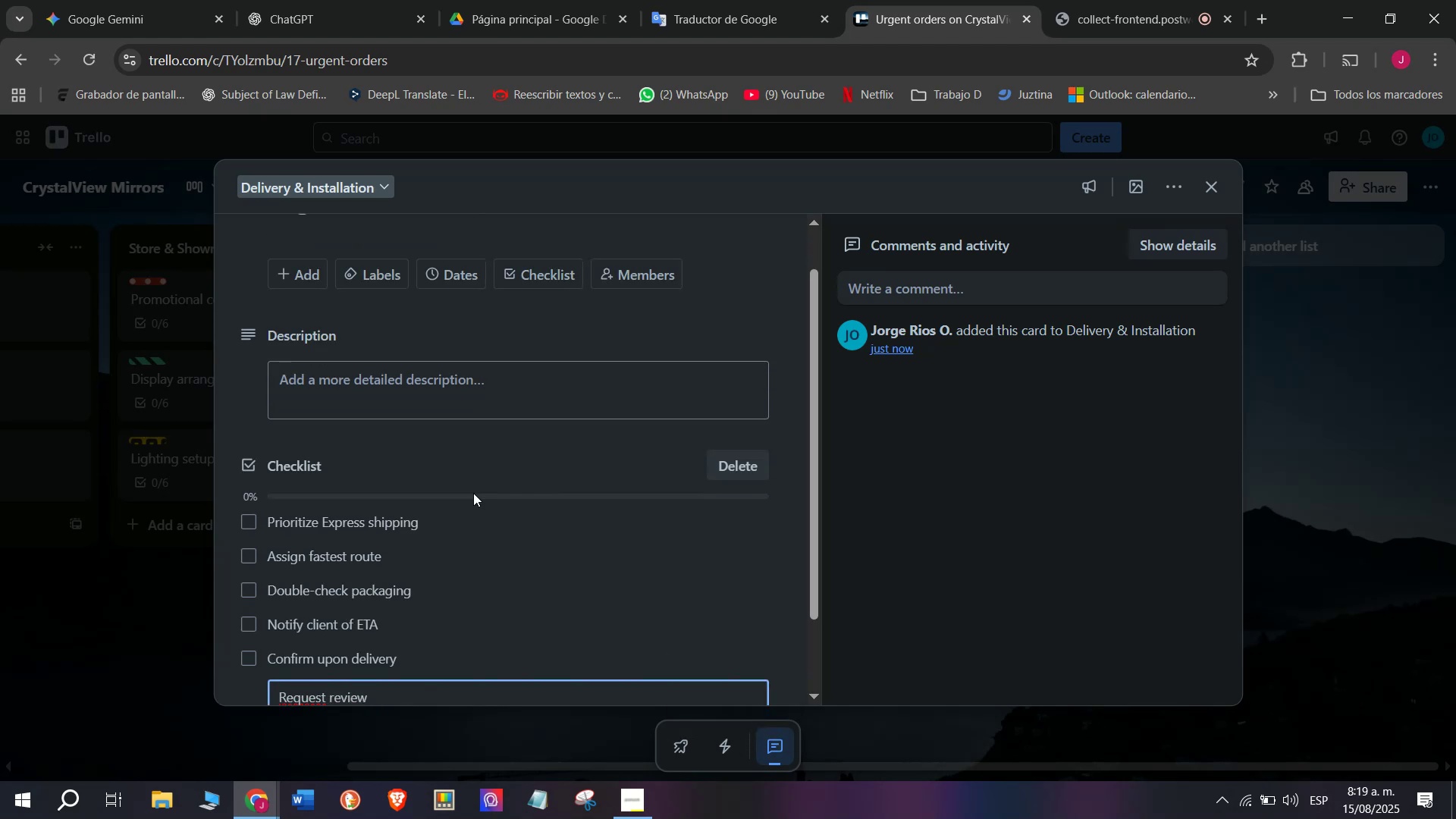 
key(Enter)
 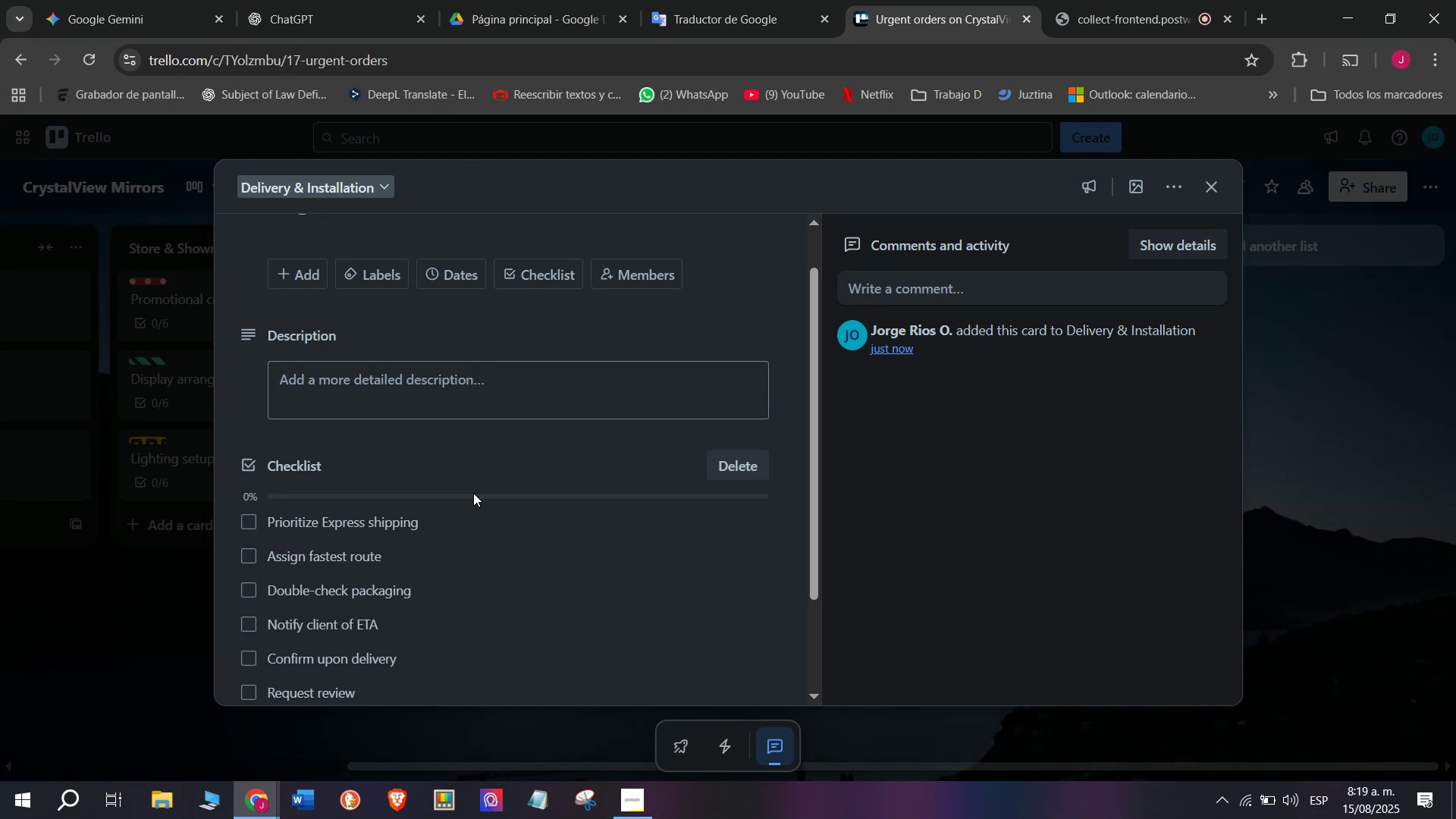 
scroll: coordinate [344, 657], scroll_direction: up, amount: 4.0
 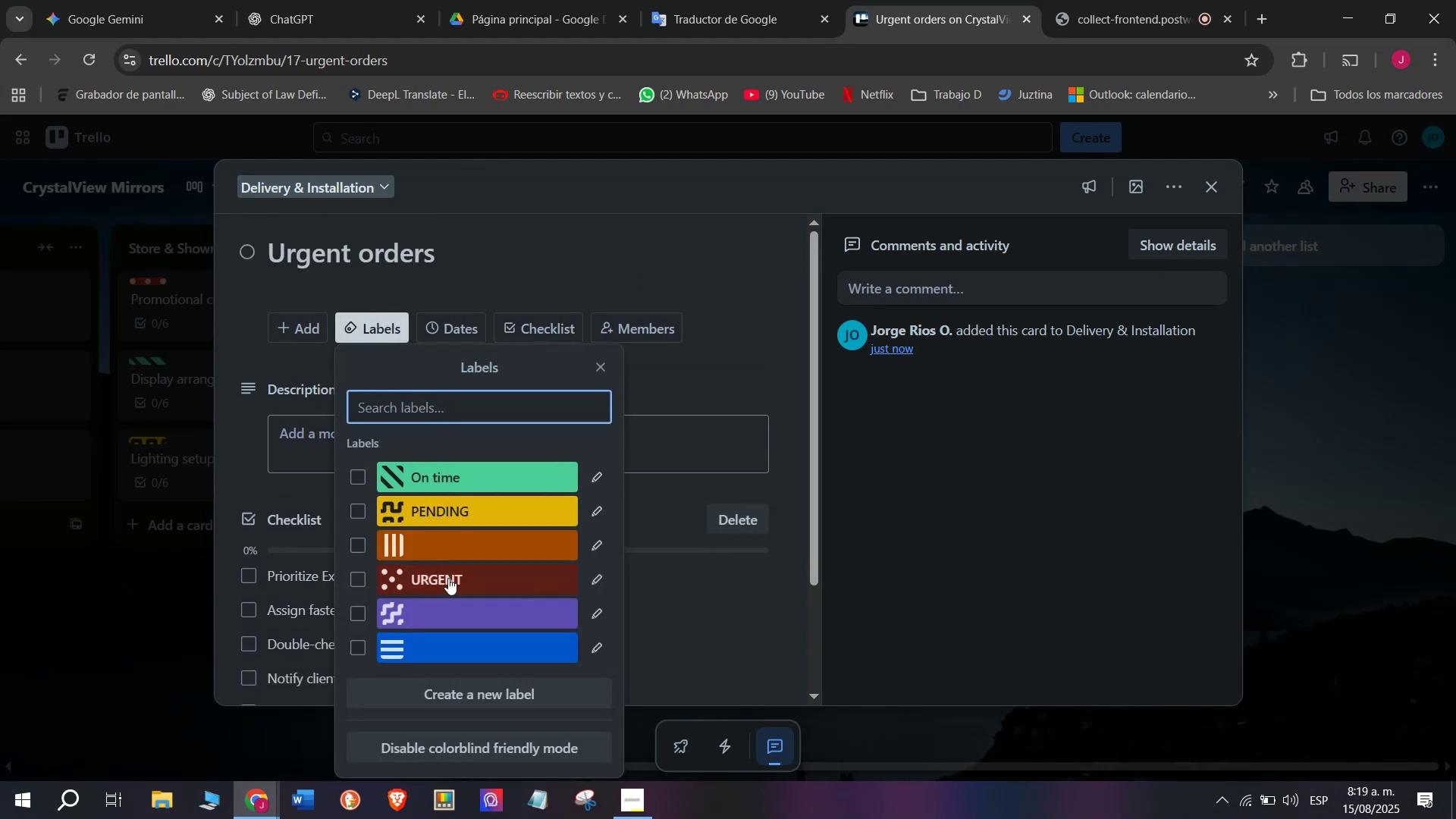 
double_click([152, 566])
 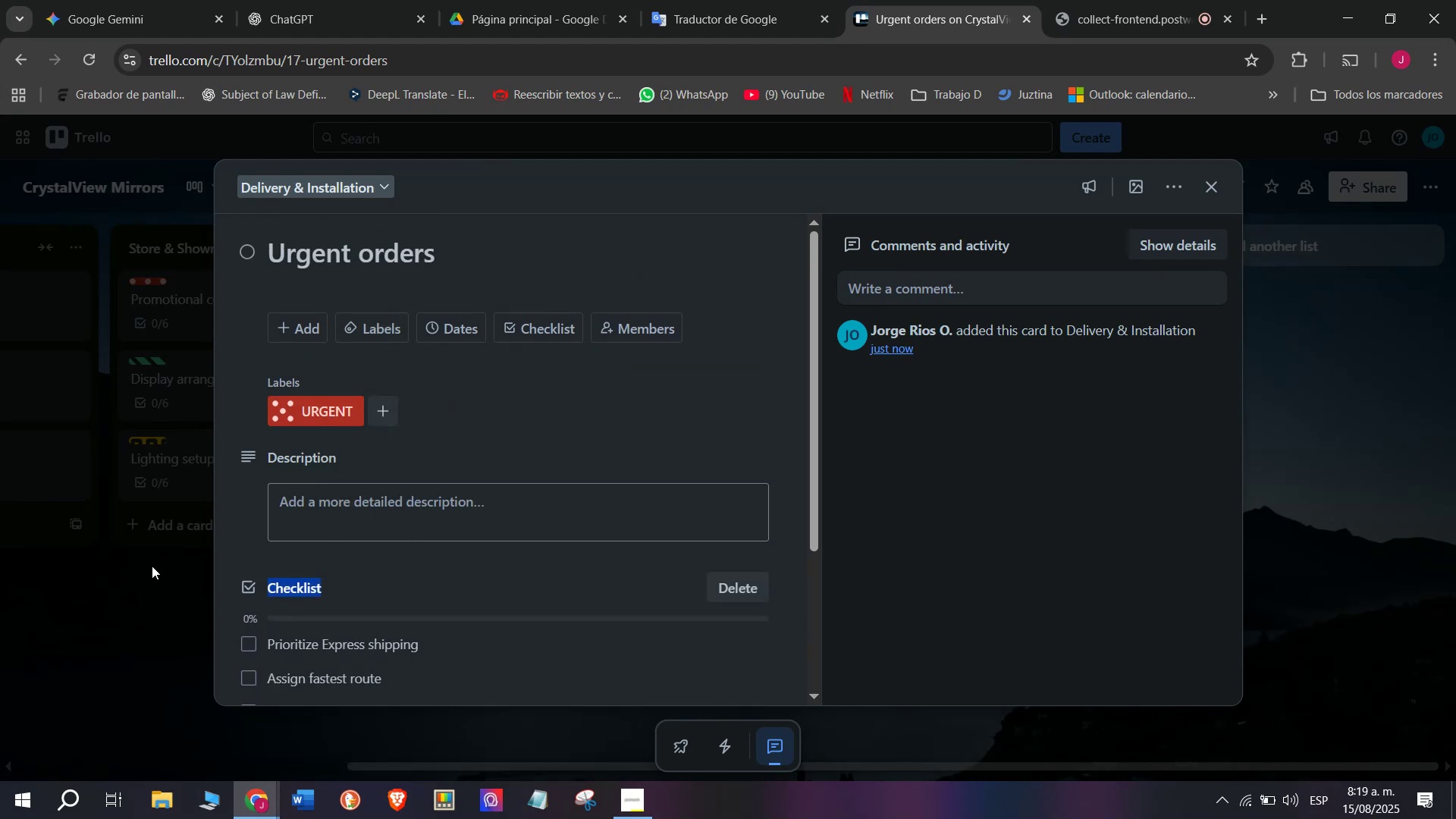 
triple_click([152, 566])
 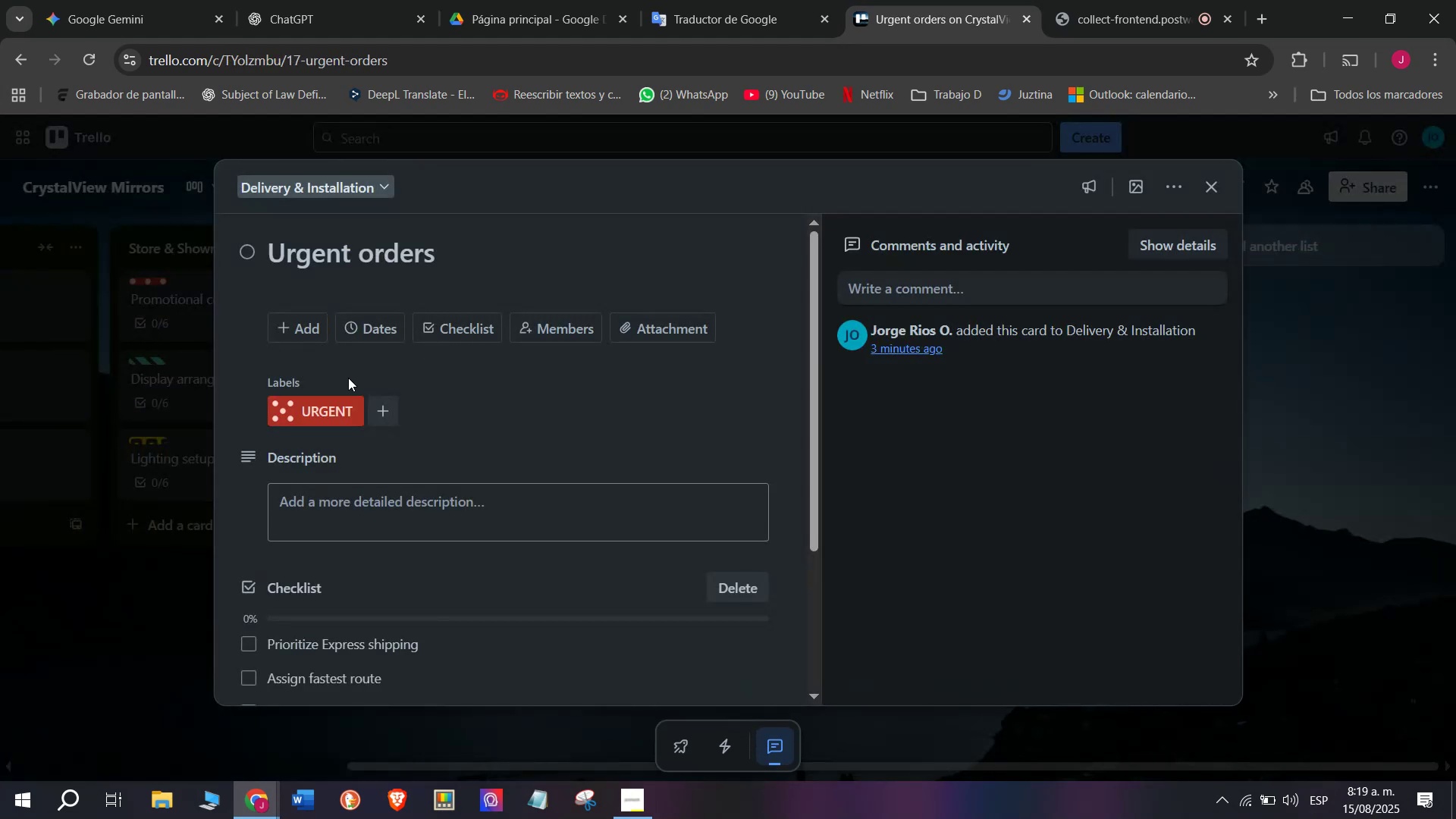 
left_click([381, 326])
 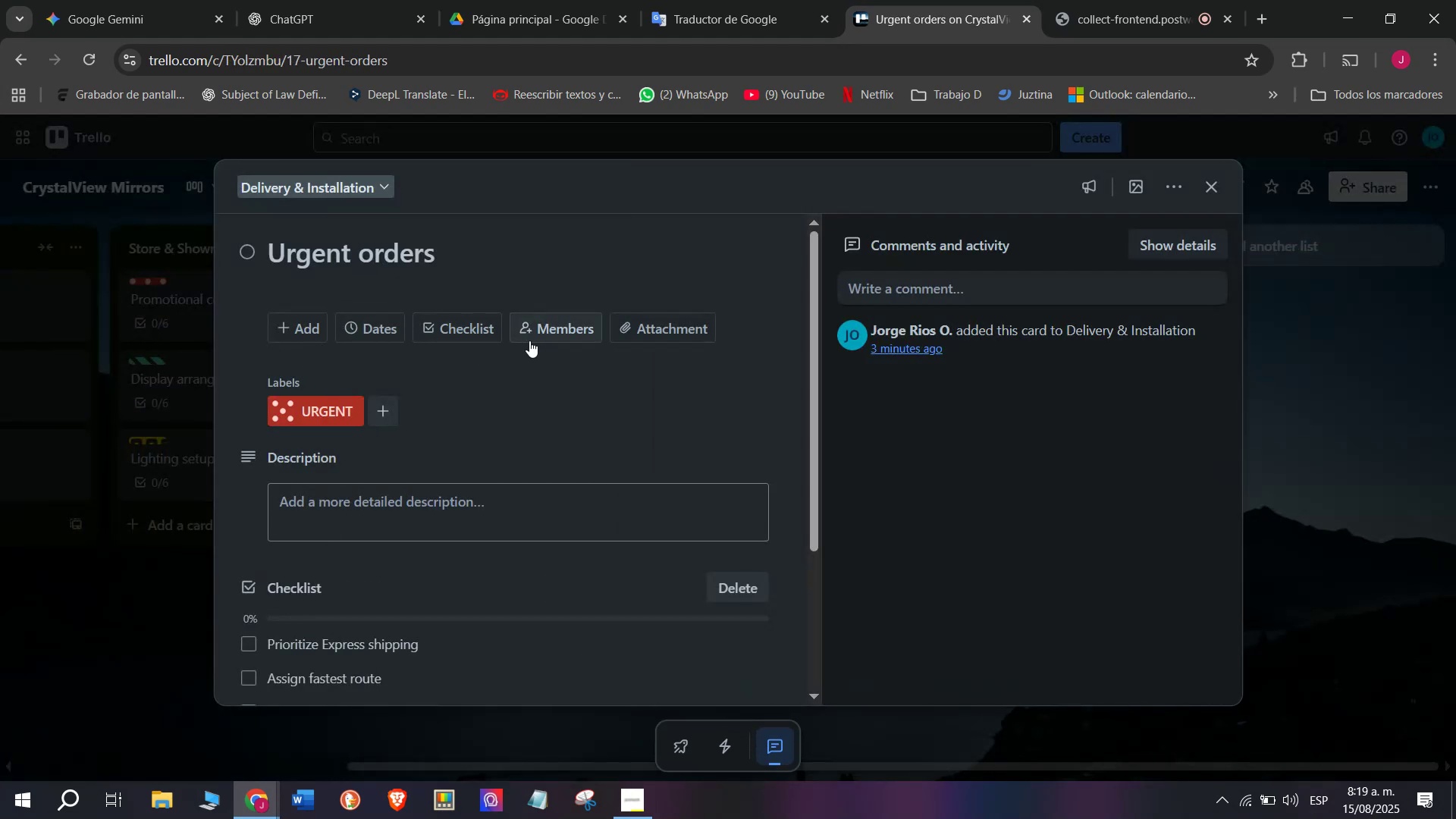 
left_click([288, 405])
 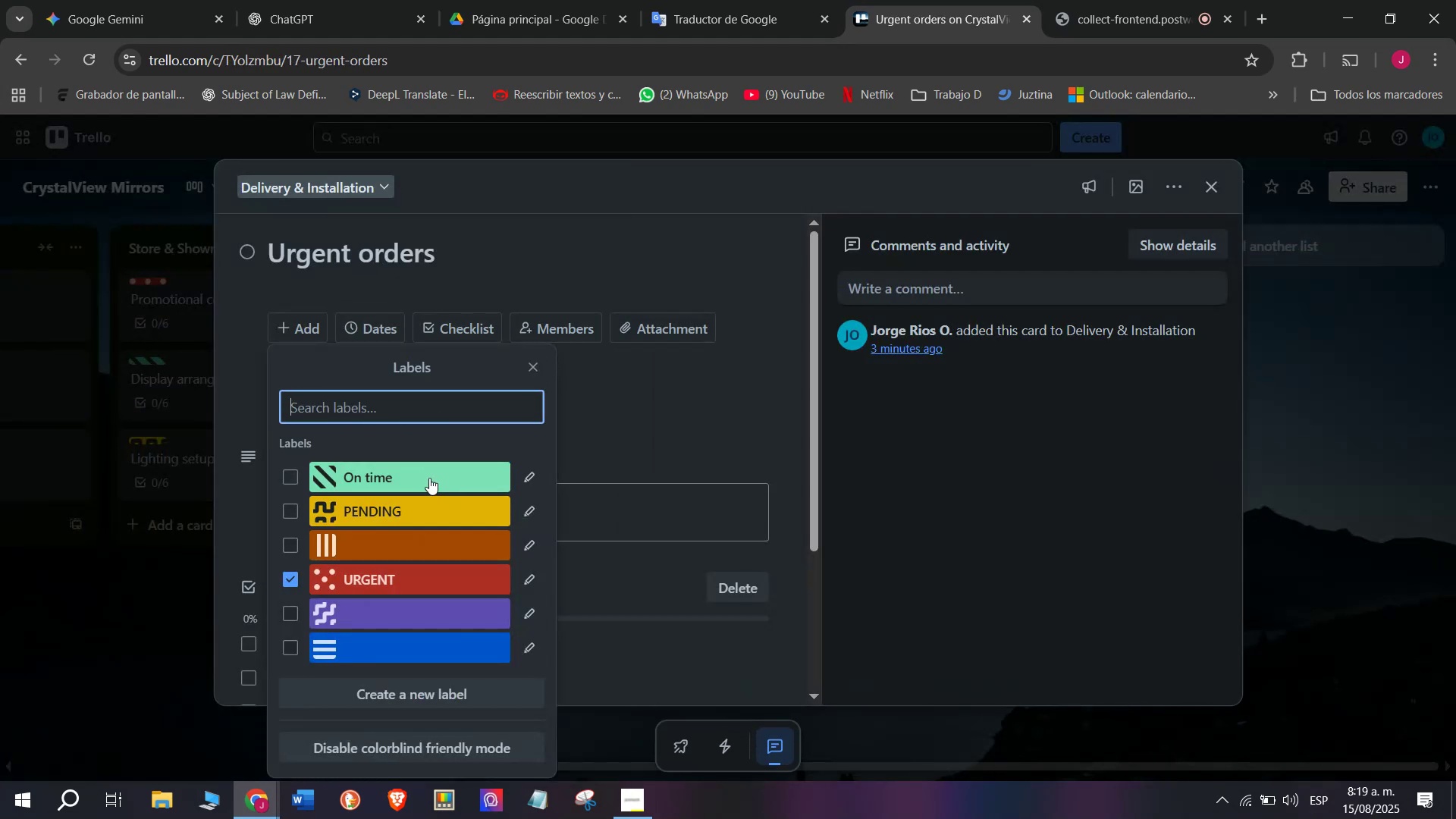 
left_click([419, 509])
 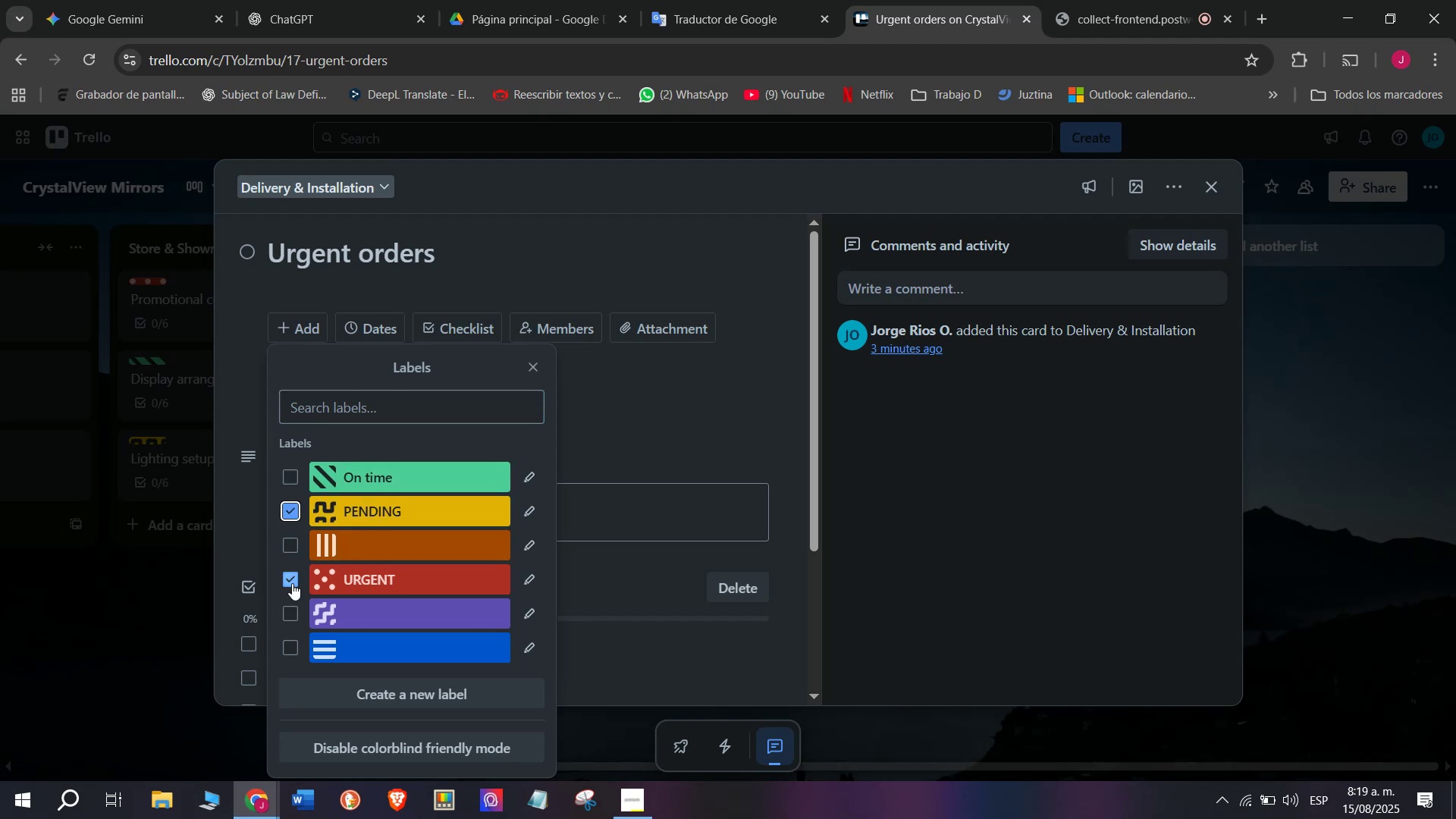 
double_click([238, 527])
 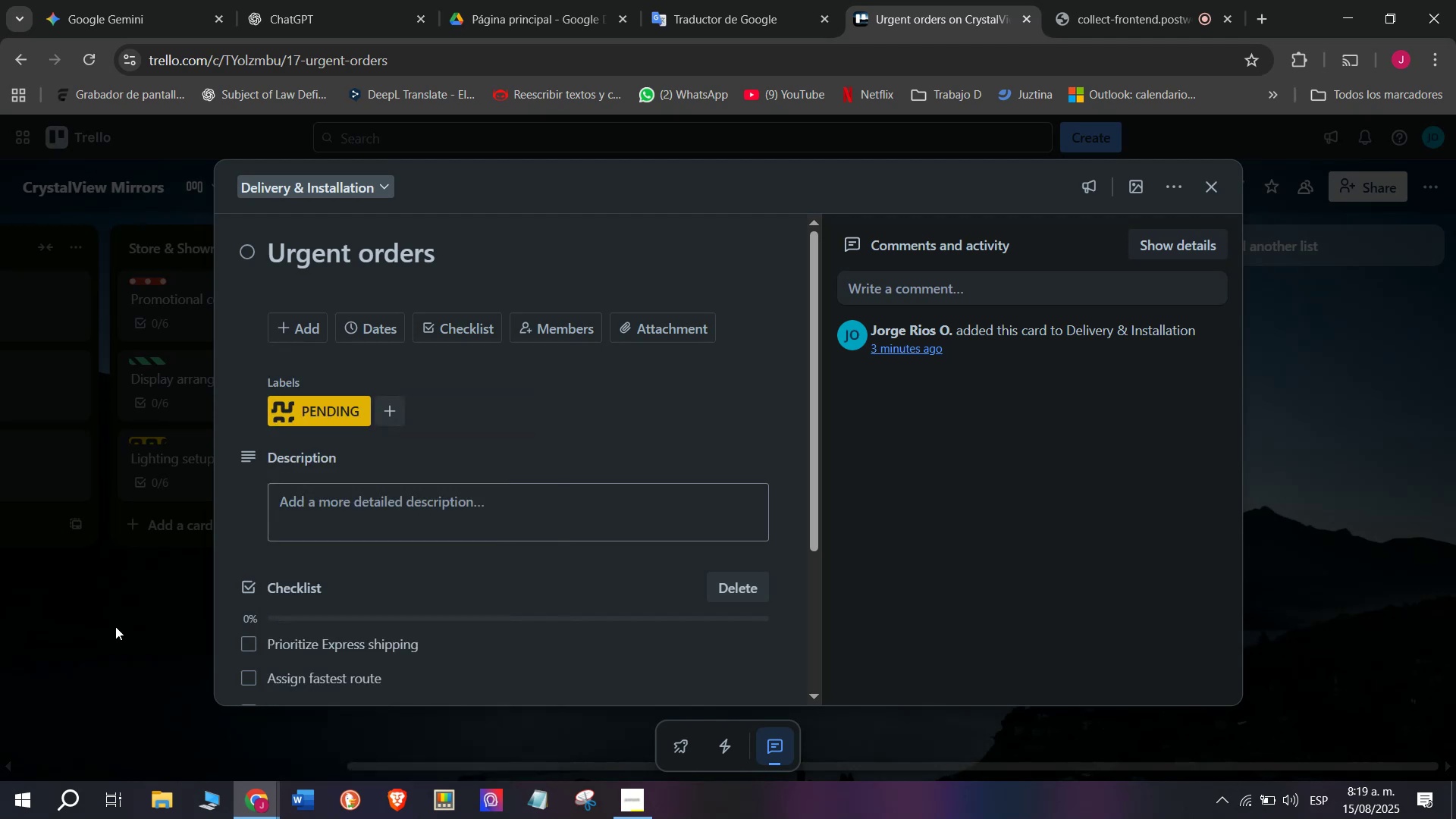 
triple_click([115, 626])
 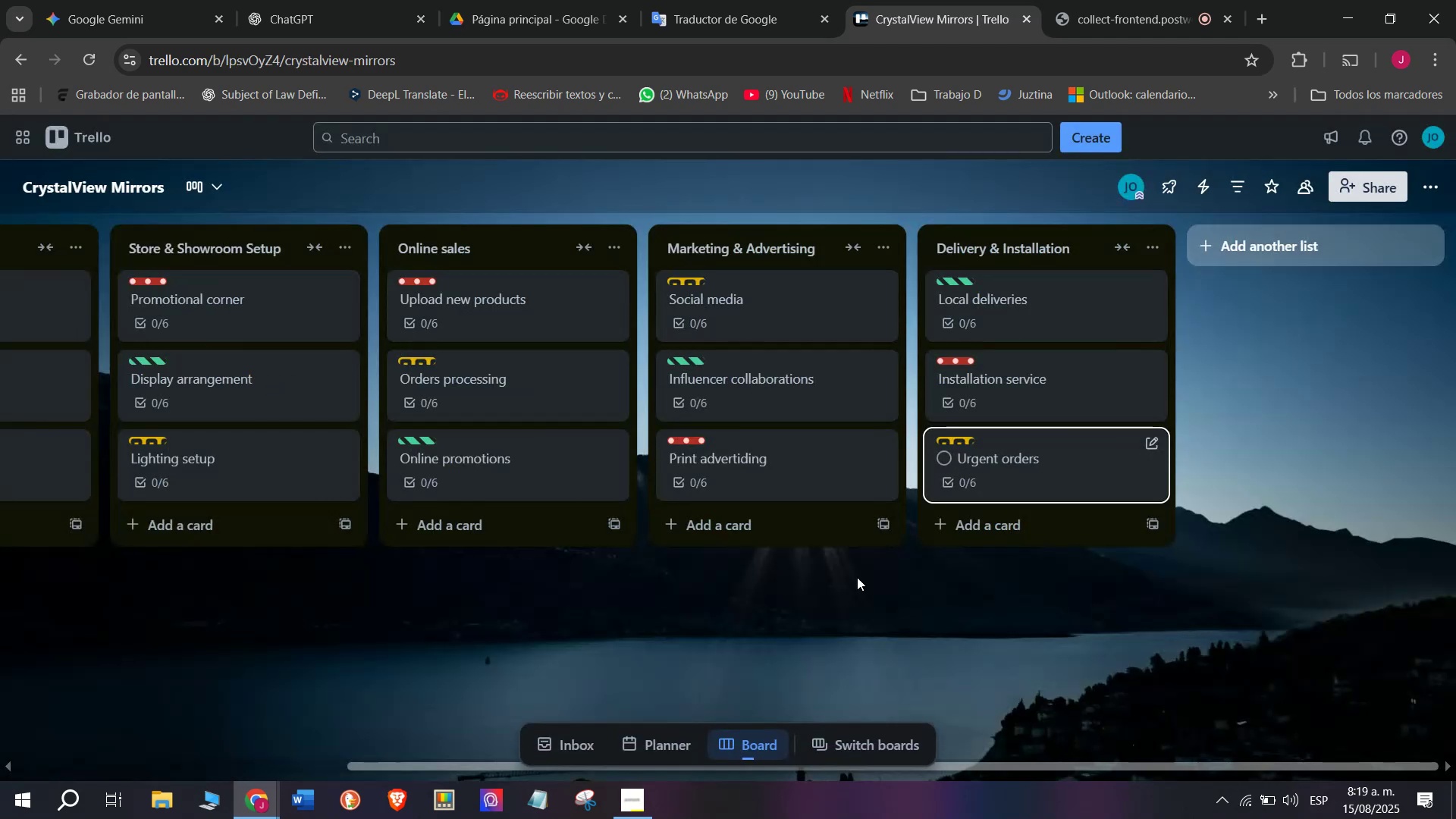 
scroll: coordinate [1101, 246], scroll_direction: down, amount: 4.0
 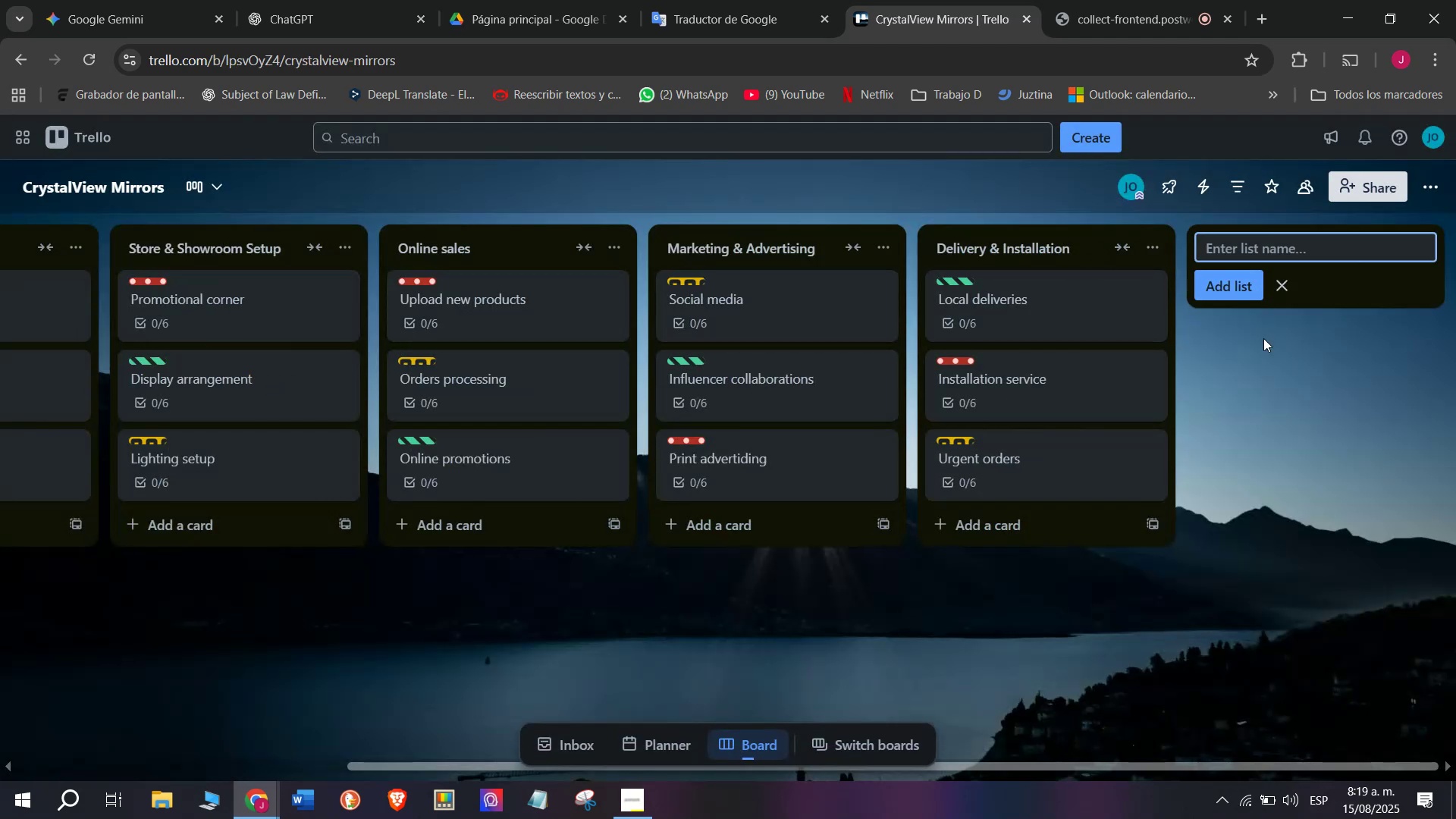 
wait(5.6)
 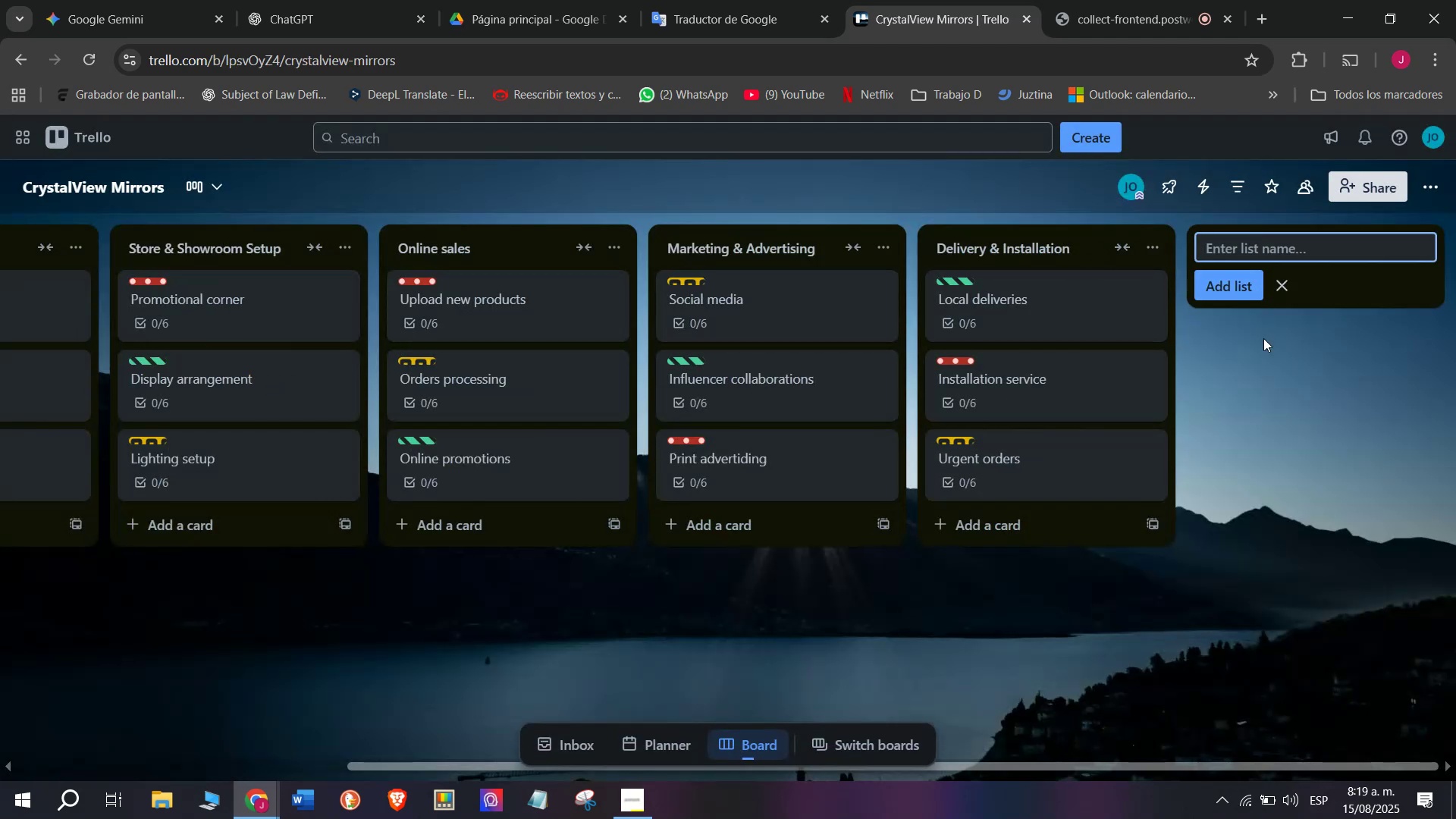 
type(O)
key(Backspace)
type(Product Development)
 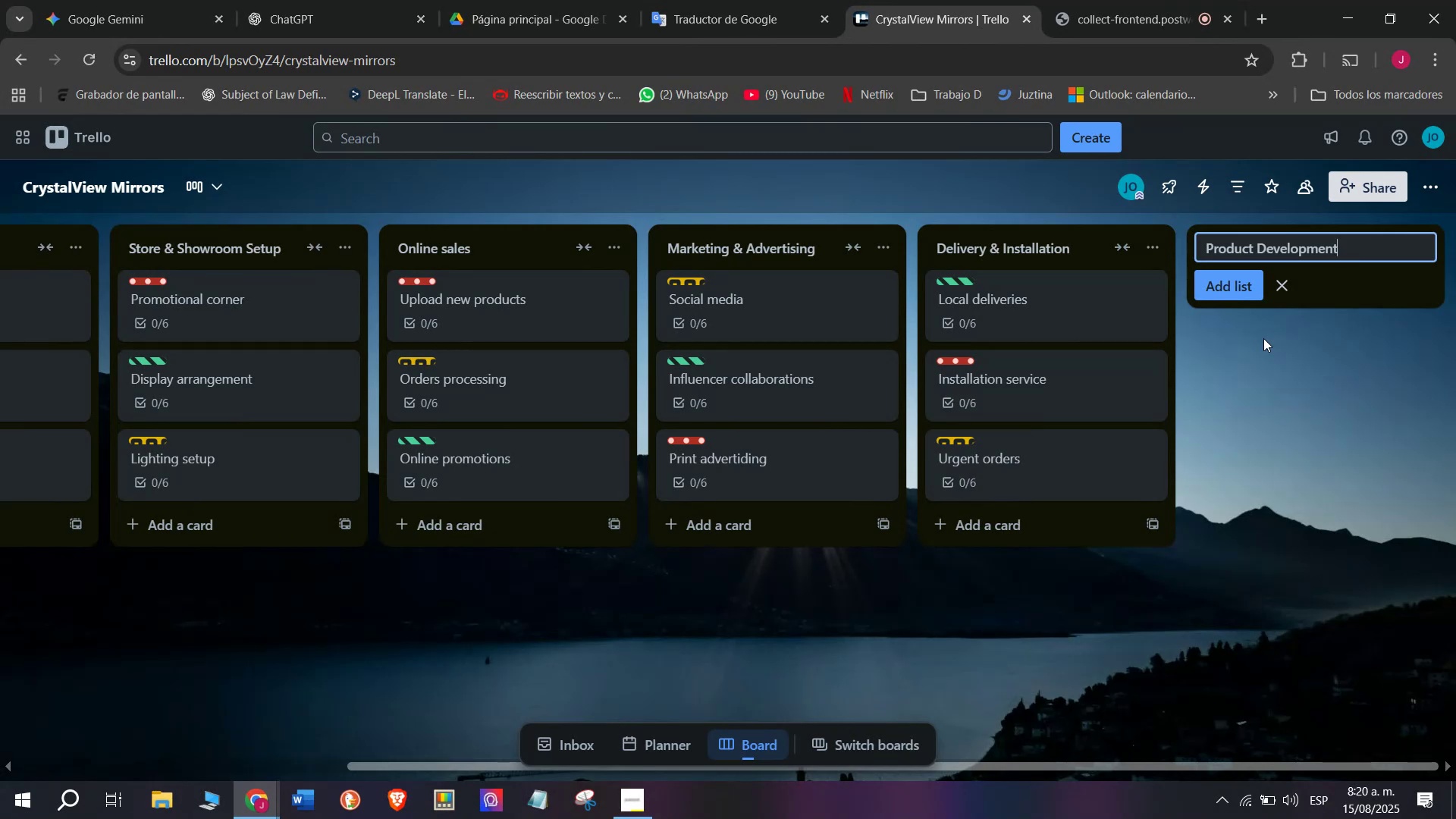 
key(Enter)
 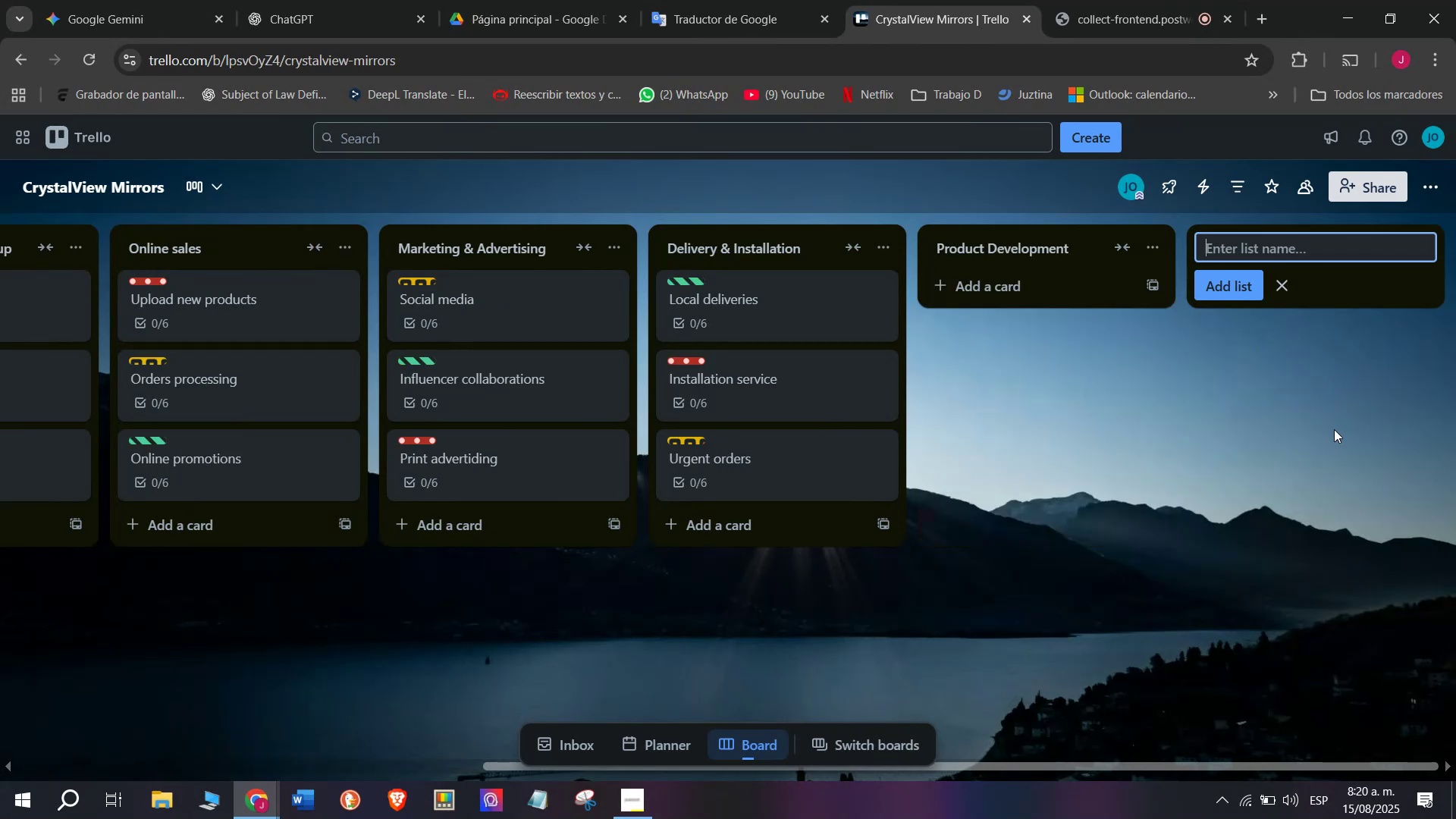 
wait(6.31)
 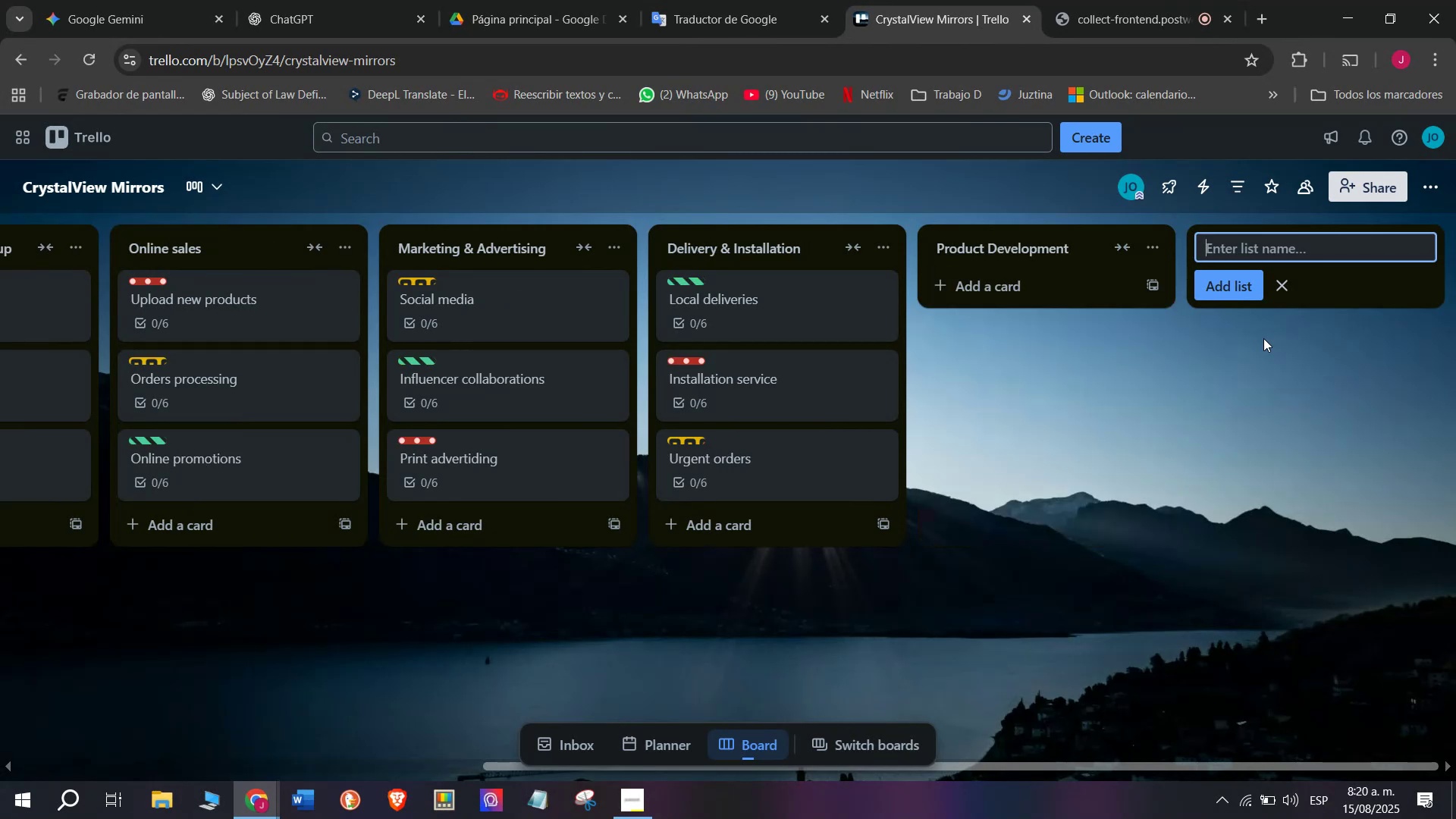 
left_click([1063, 278])
 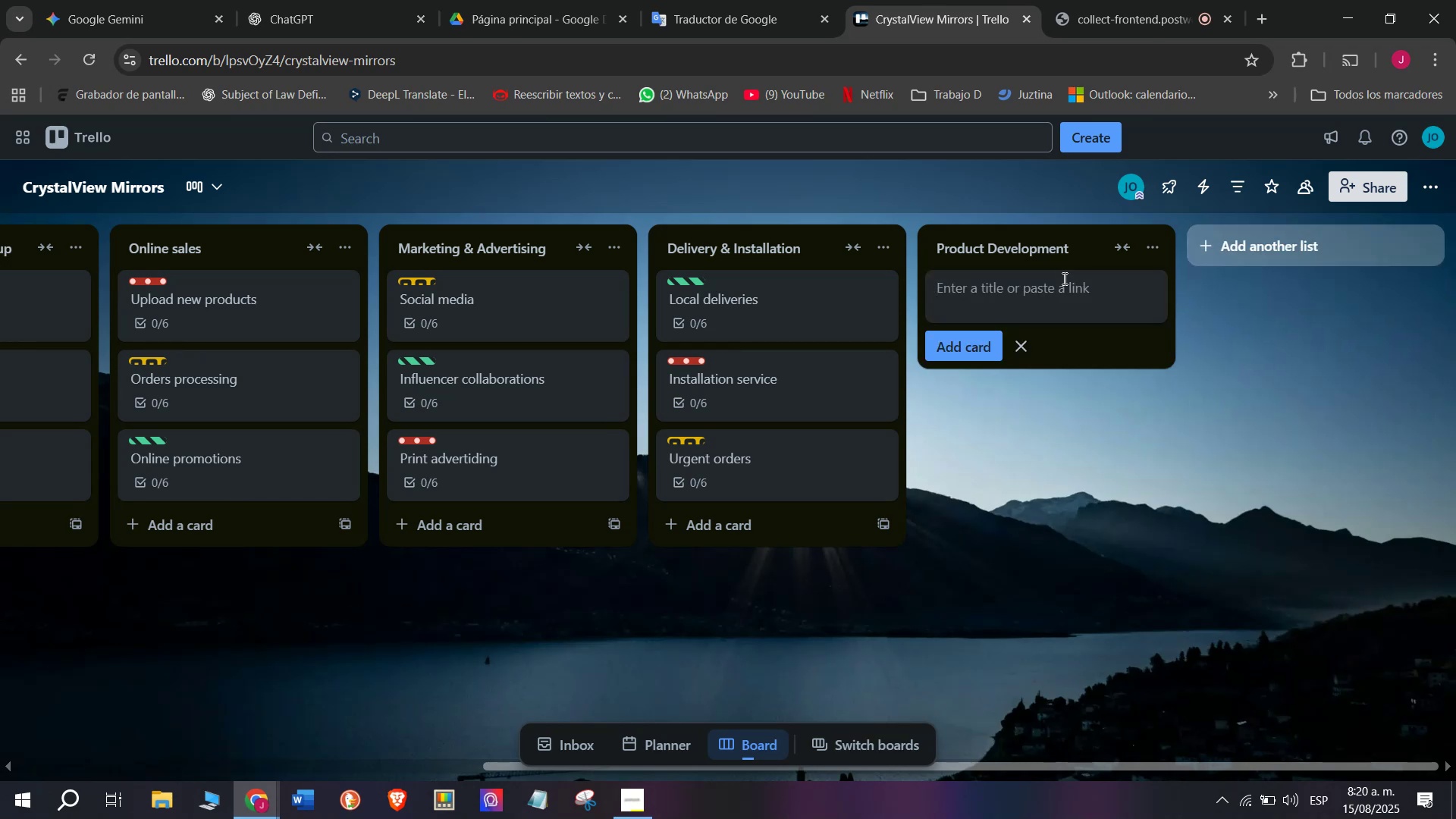 
type(New designs)
 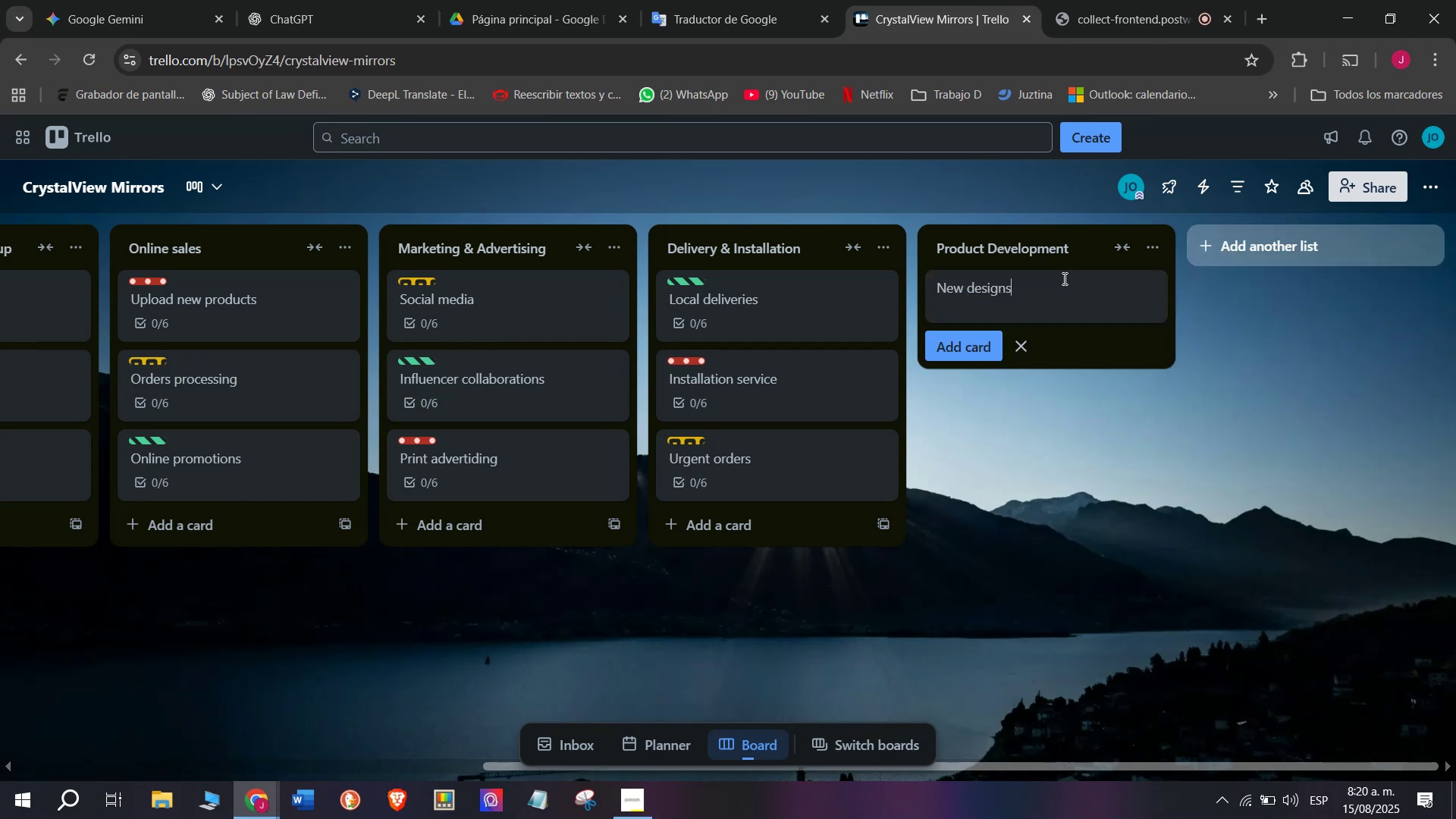 
key(Enter)
 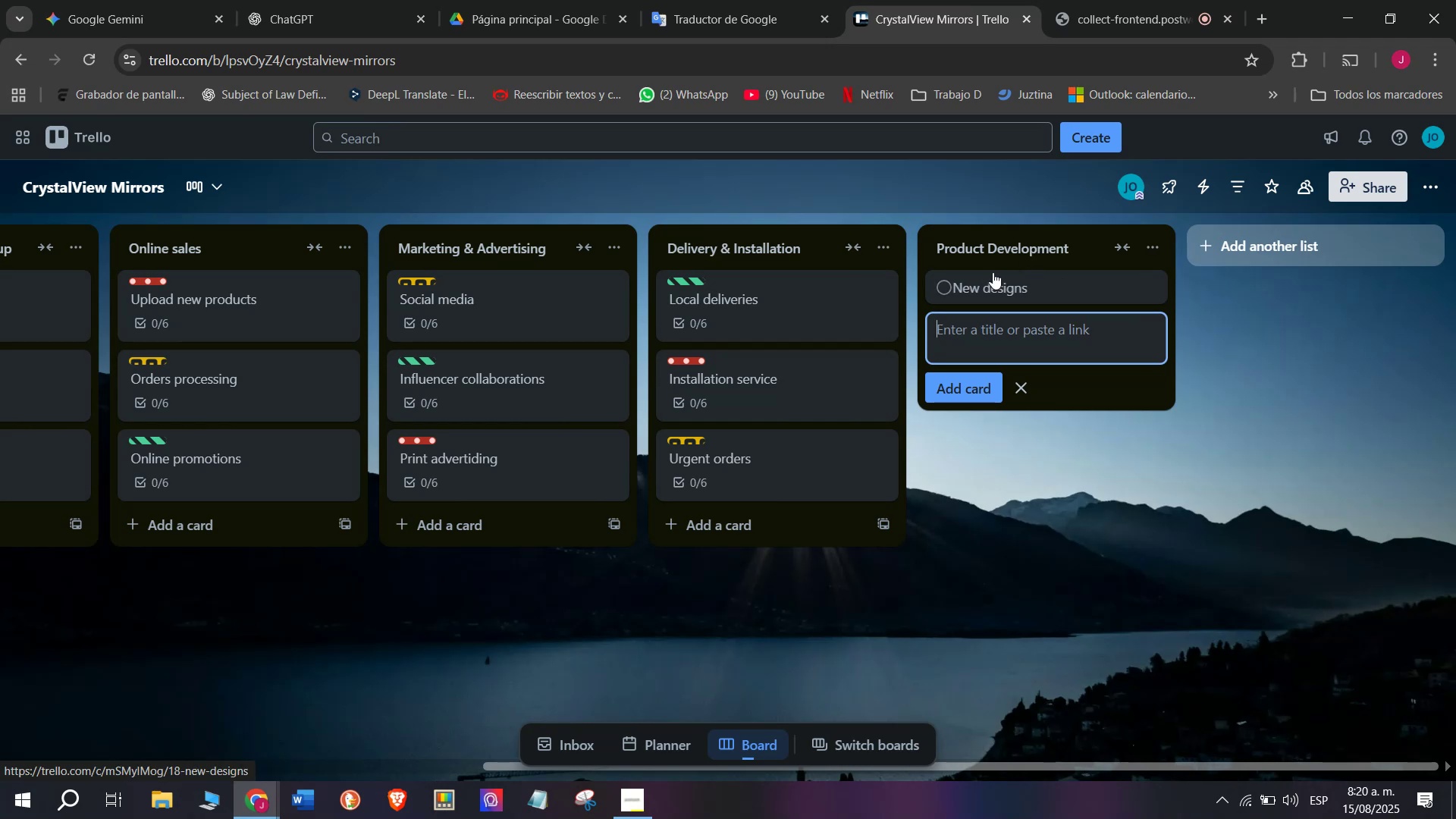 
left_click([990, 275])
 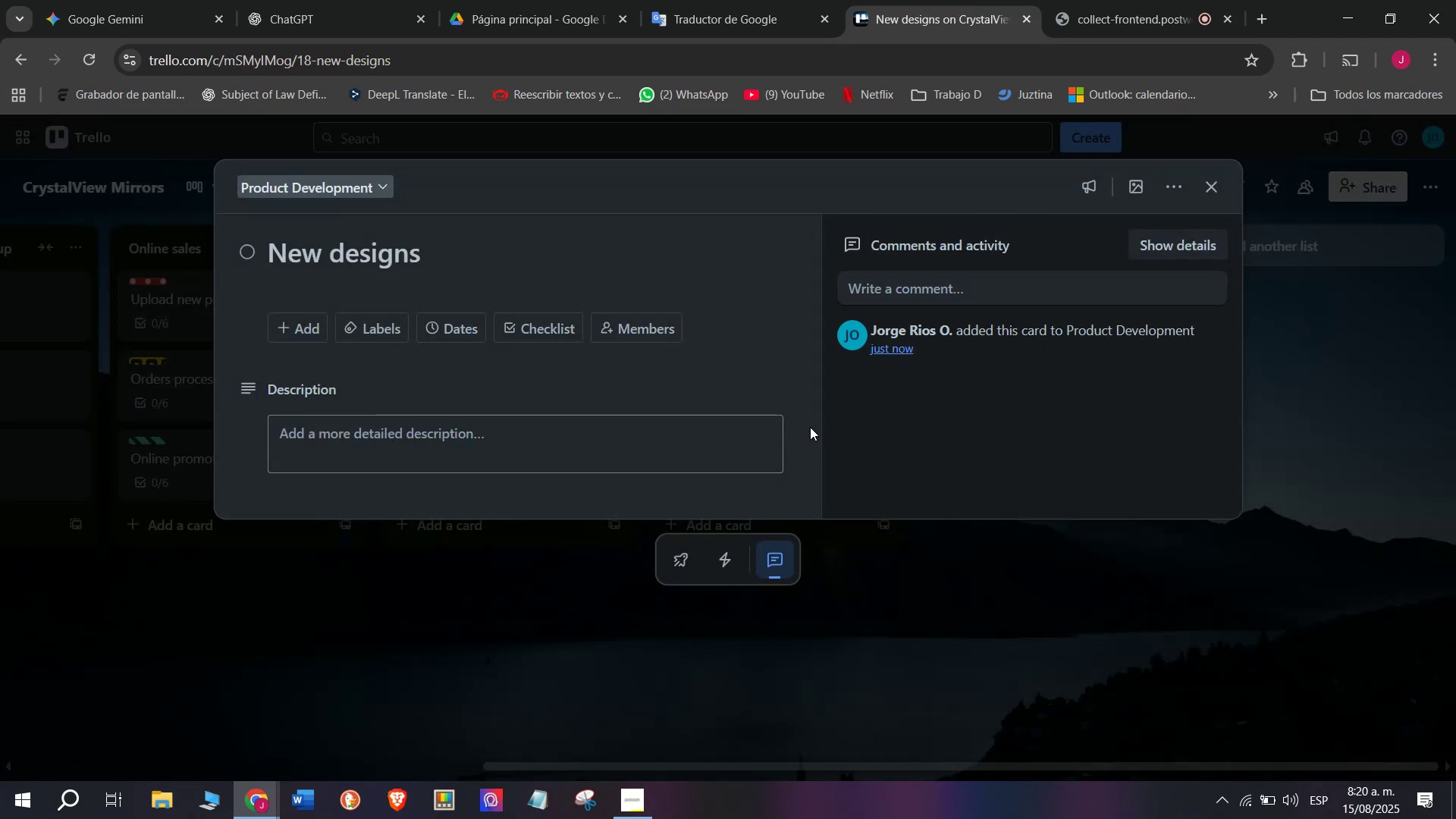 
wait(5.76)
 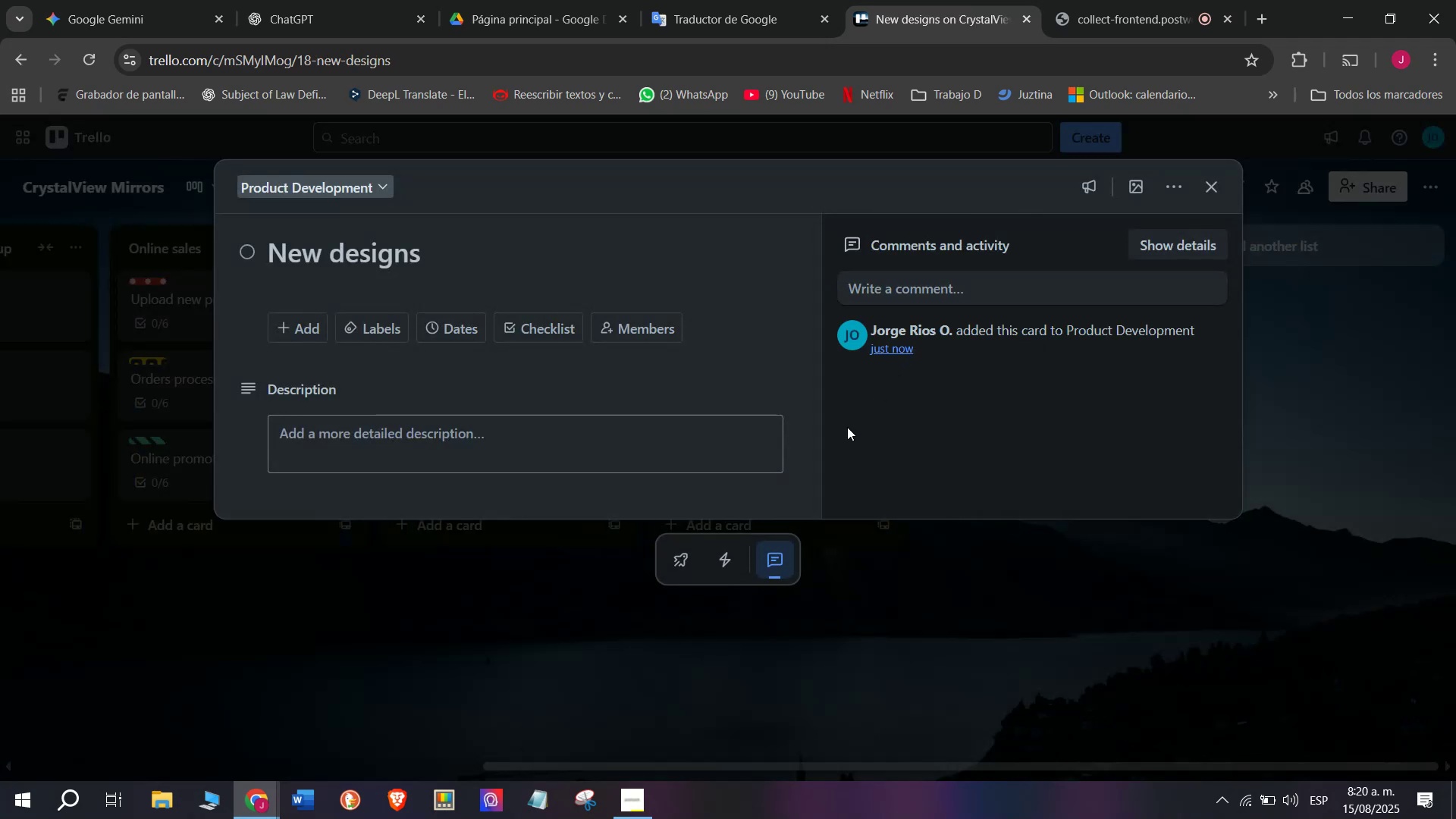 
left_click([556, 333])
 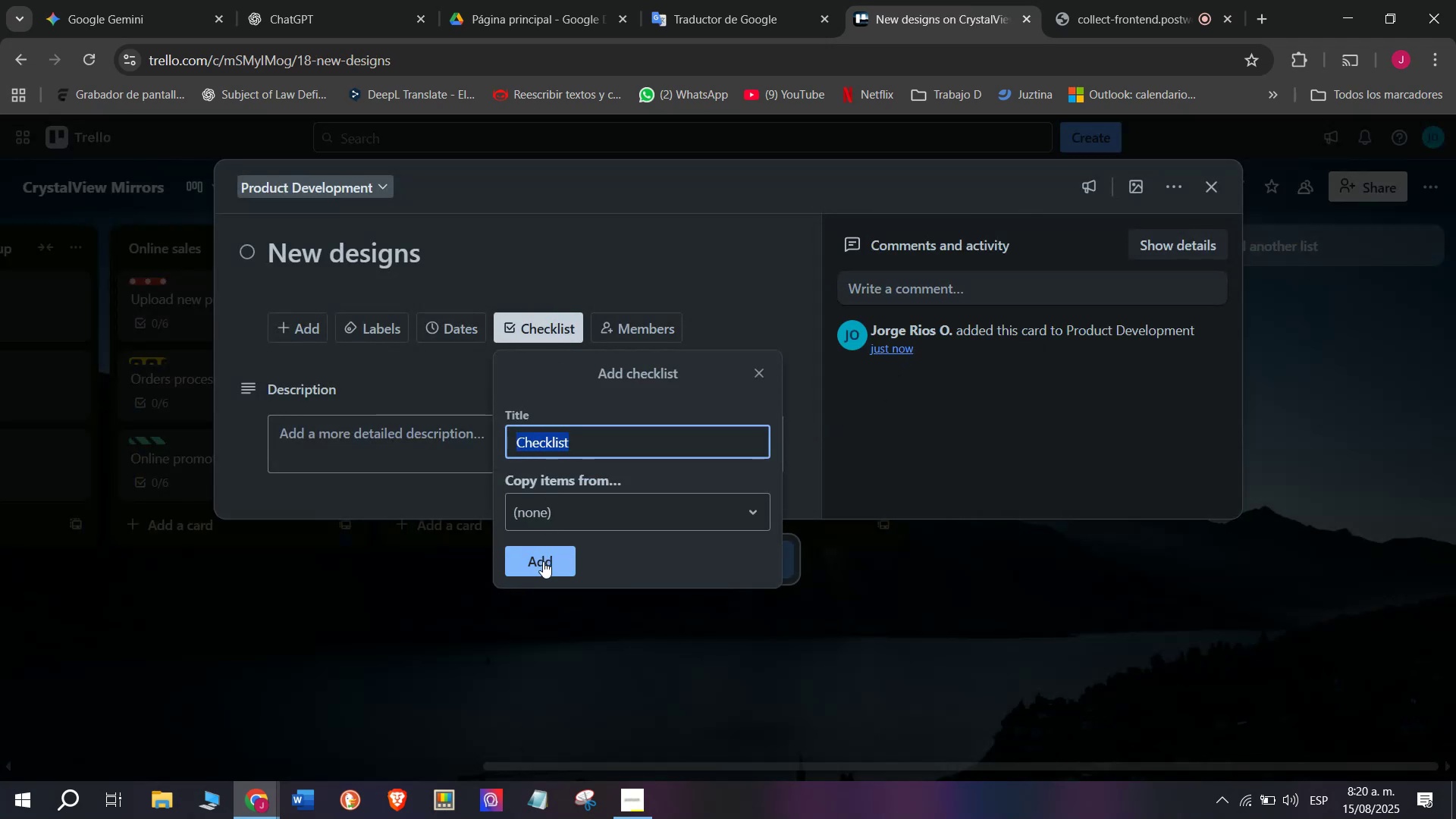 
left_click([543, 562])
 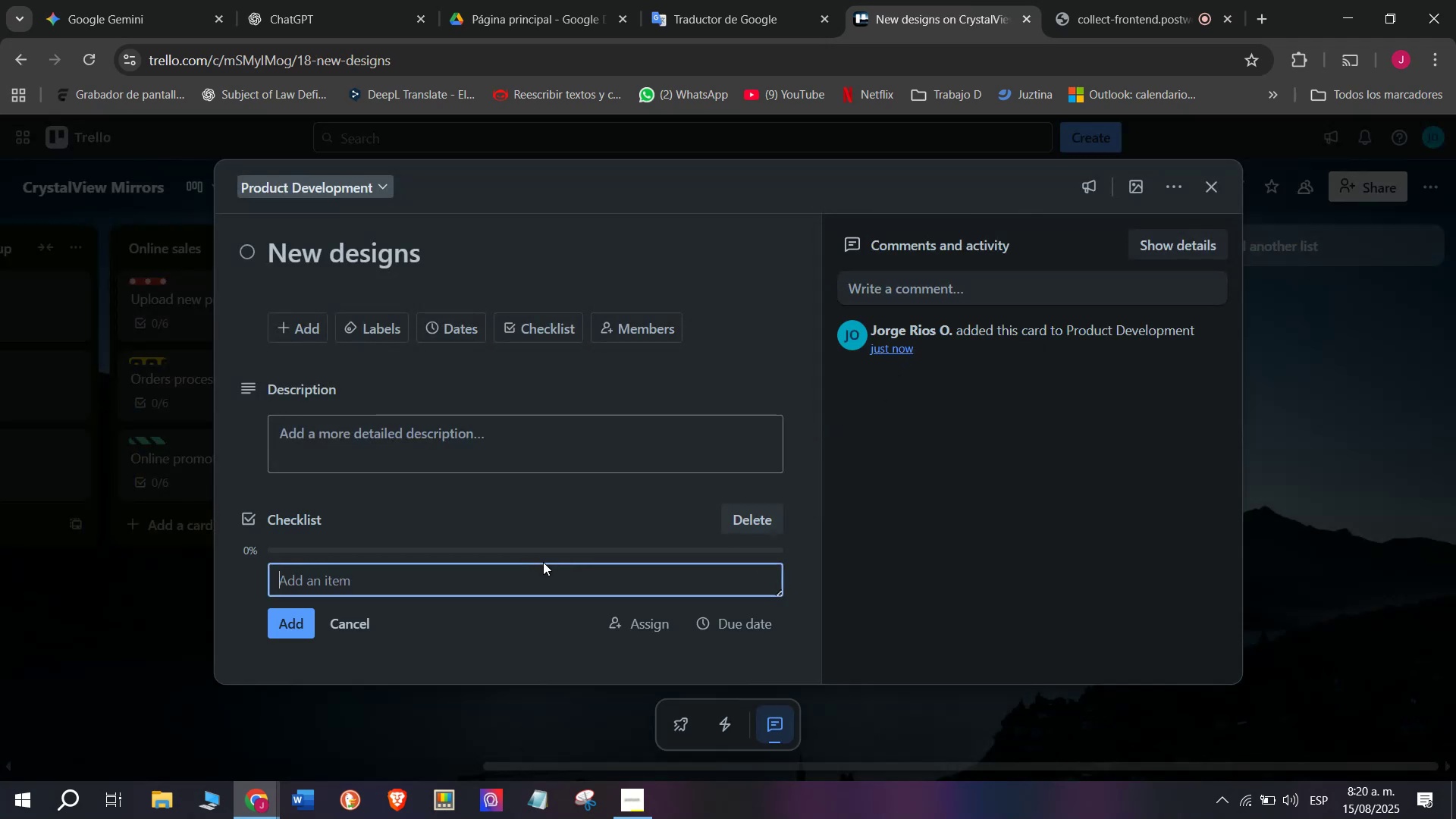 
type(E)
key(Backspace)
type(WOrk with designs)
 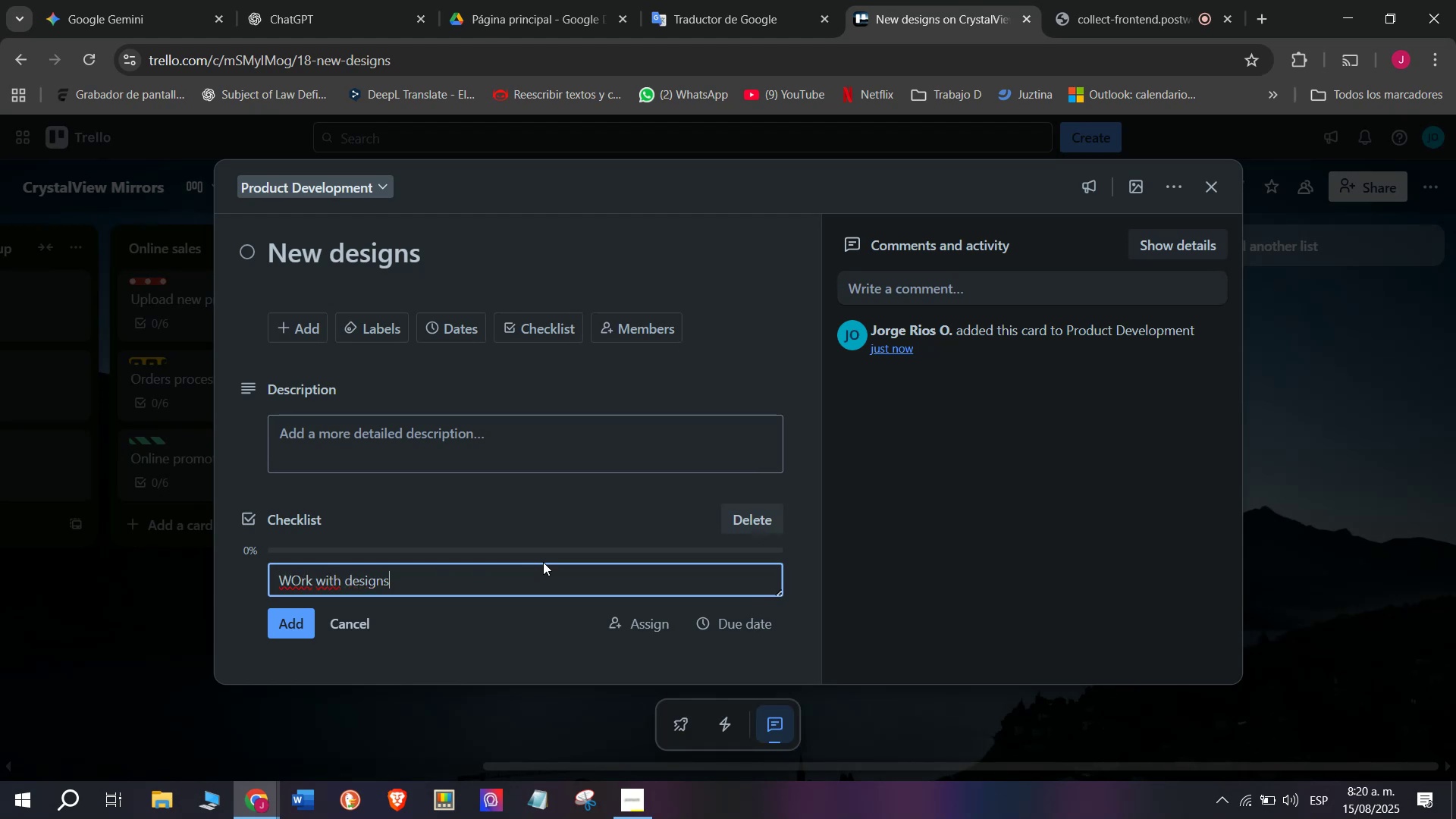 
key(Enter)
 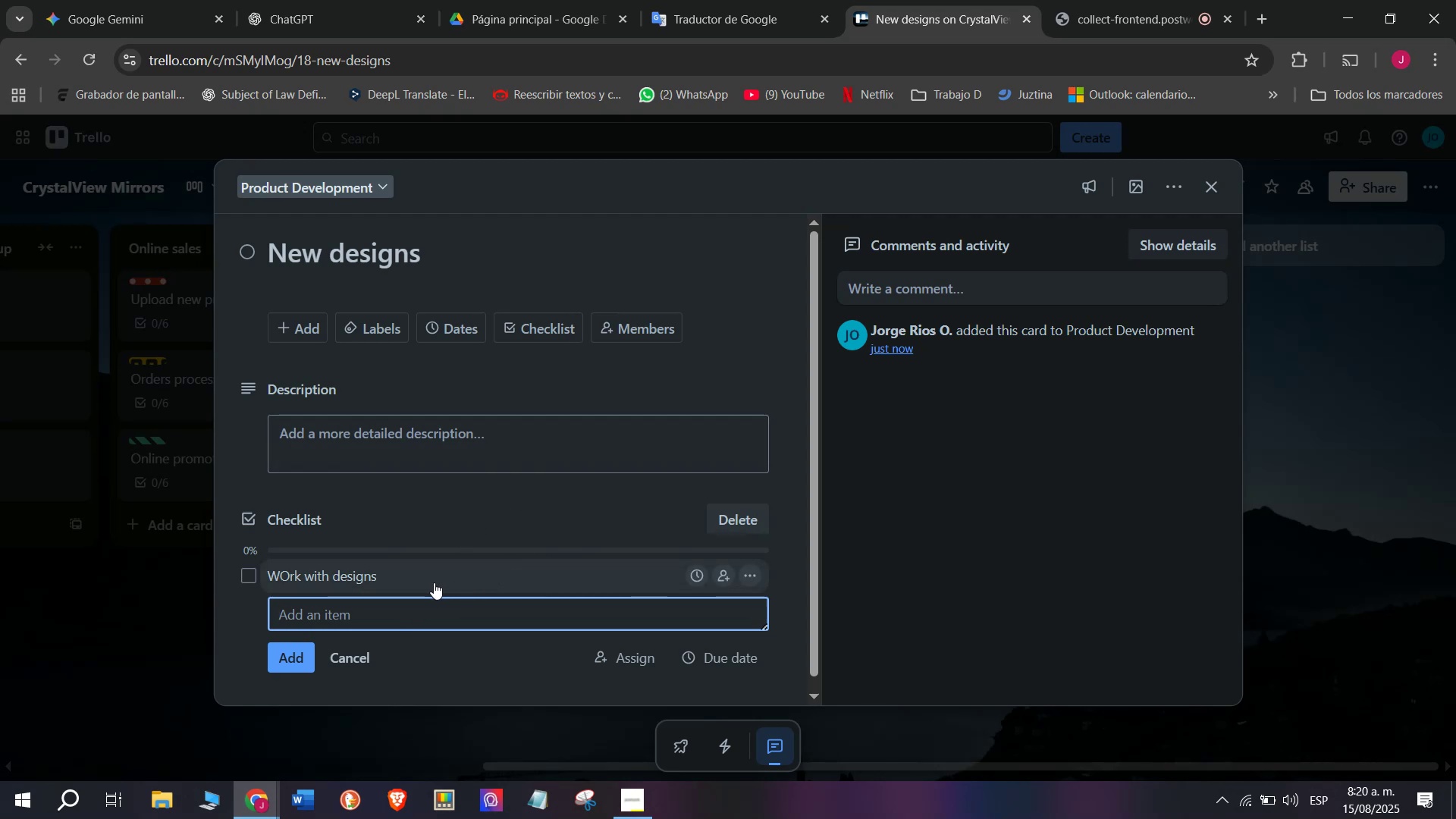 
wait(12.23)
 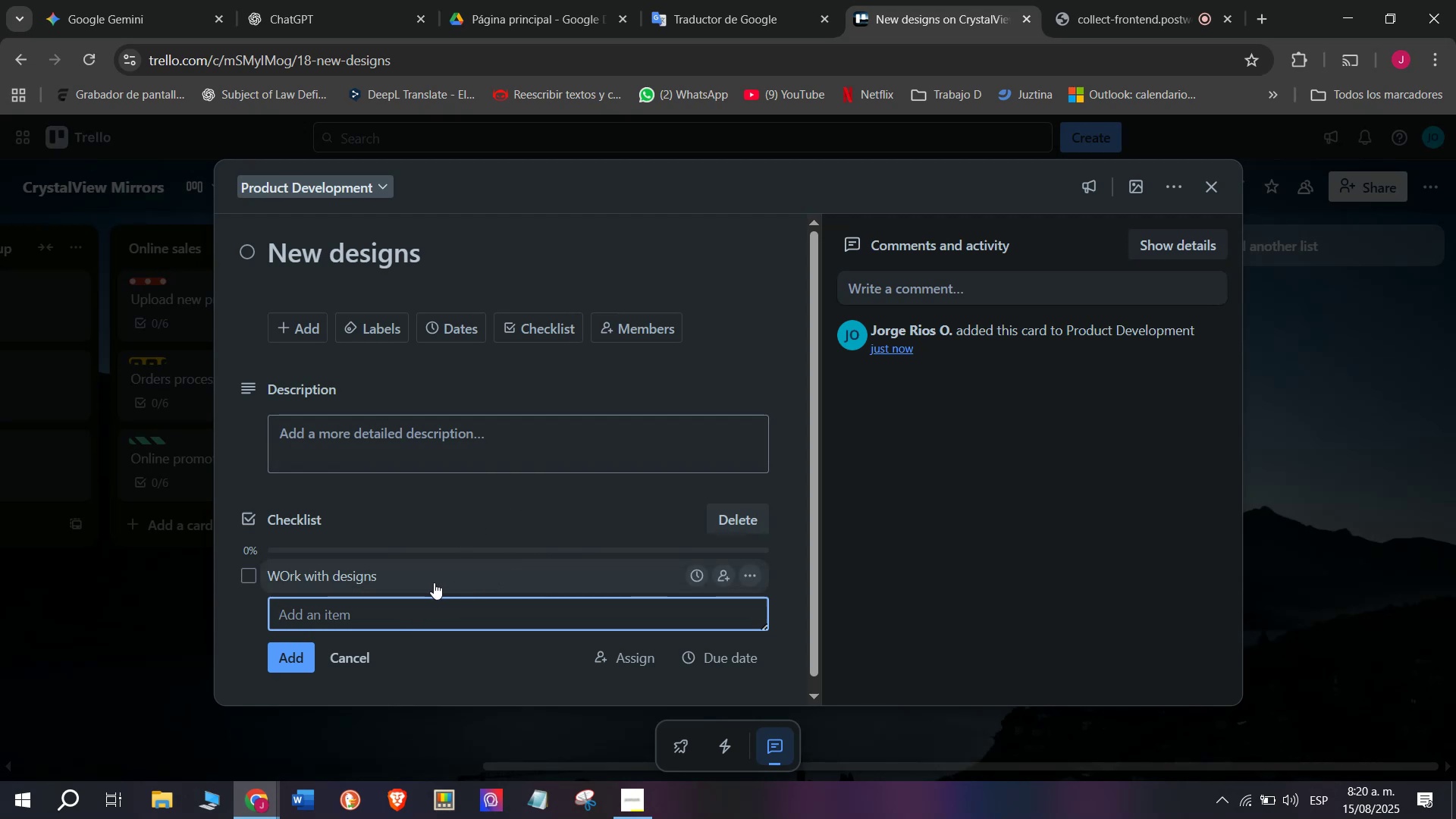 
type(Research)
 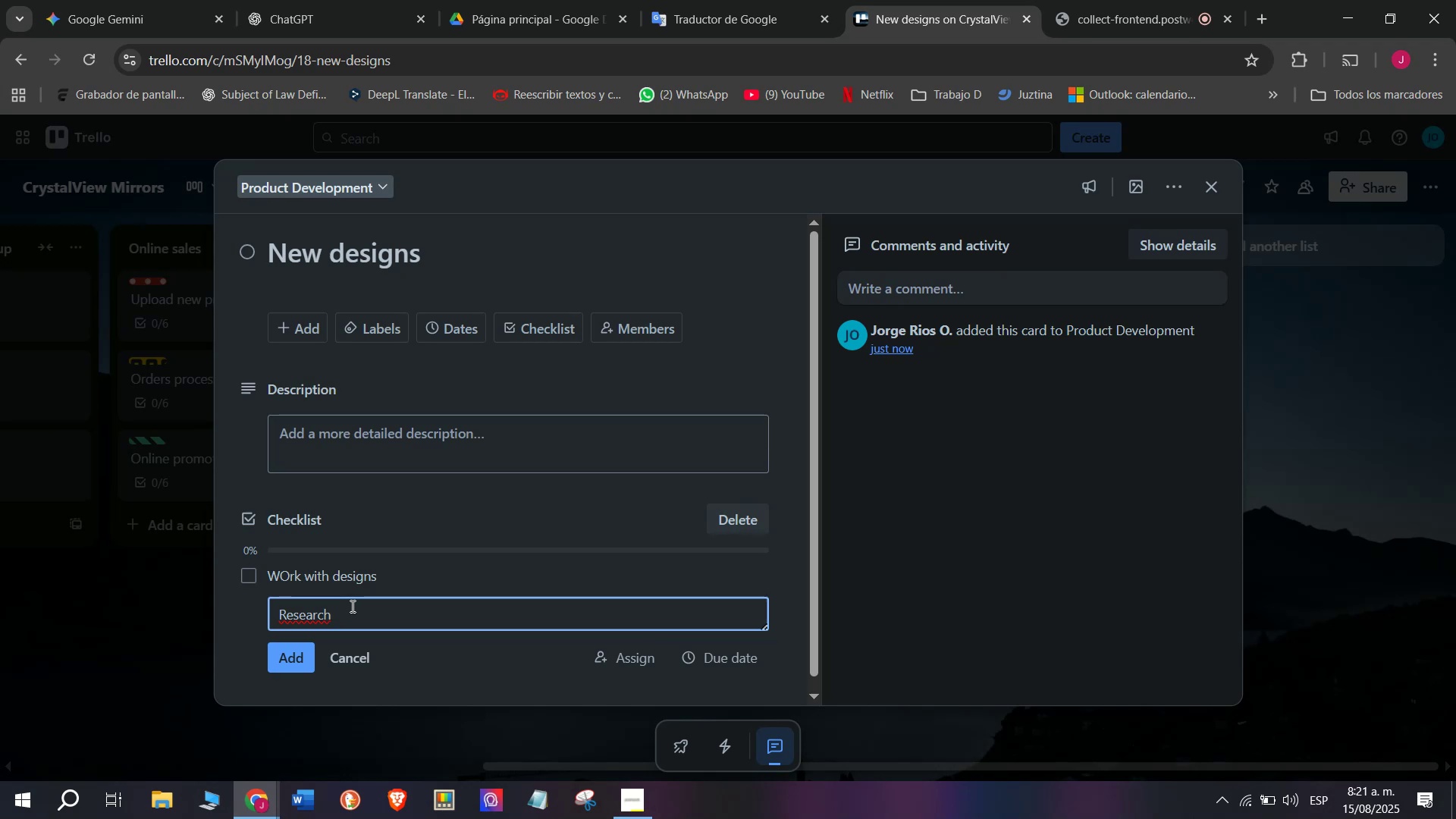 
wait(24.63)
 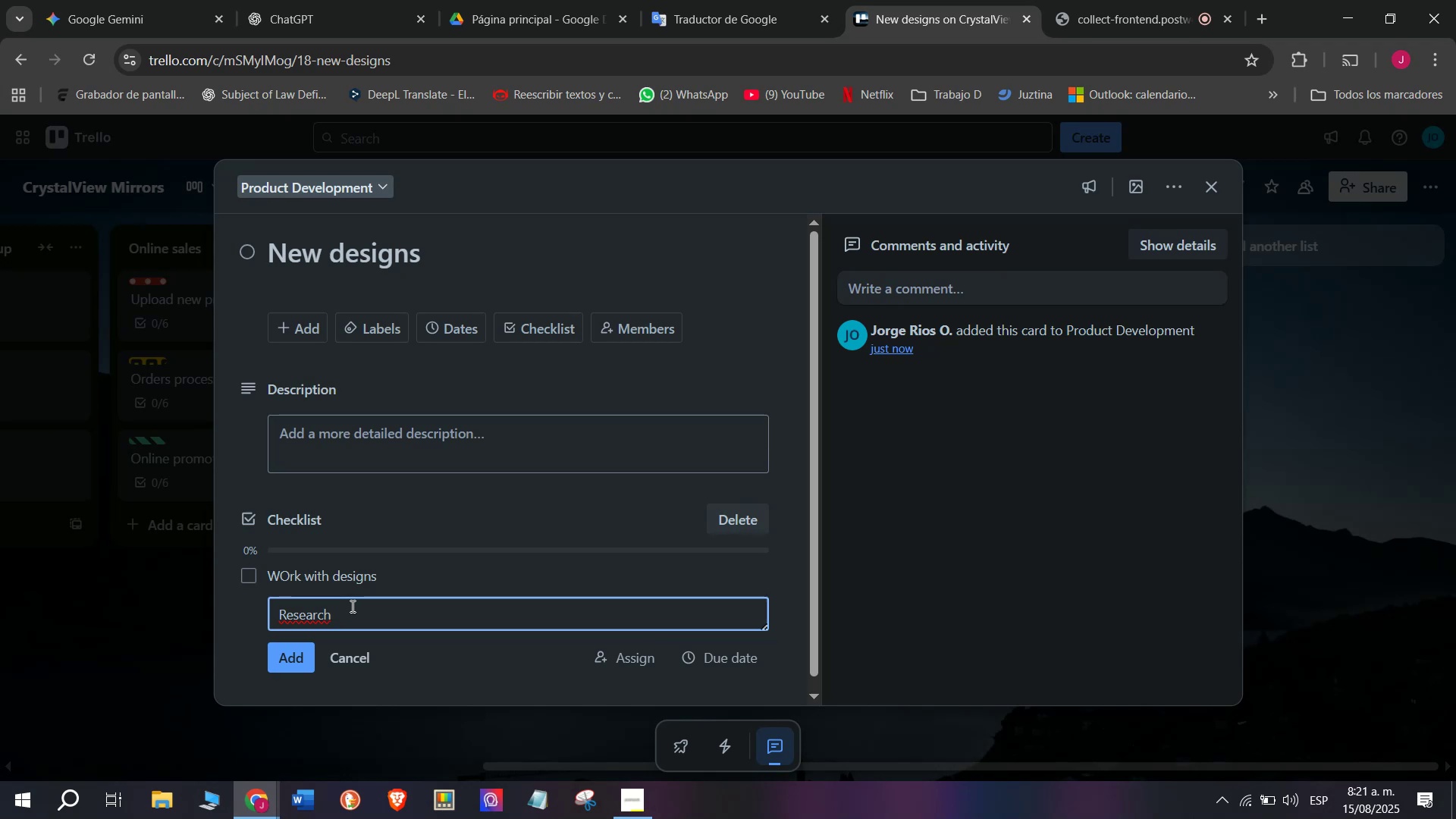 
type( current trends)
 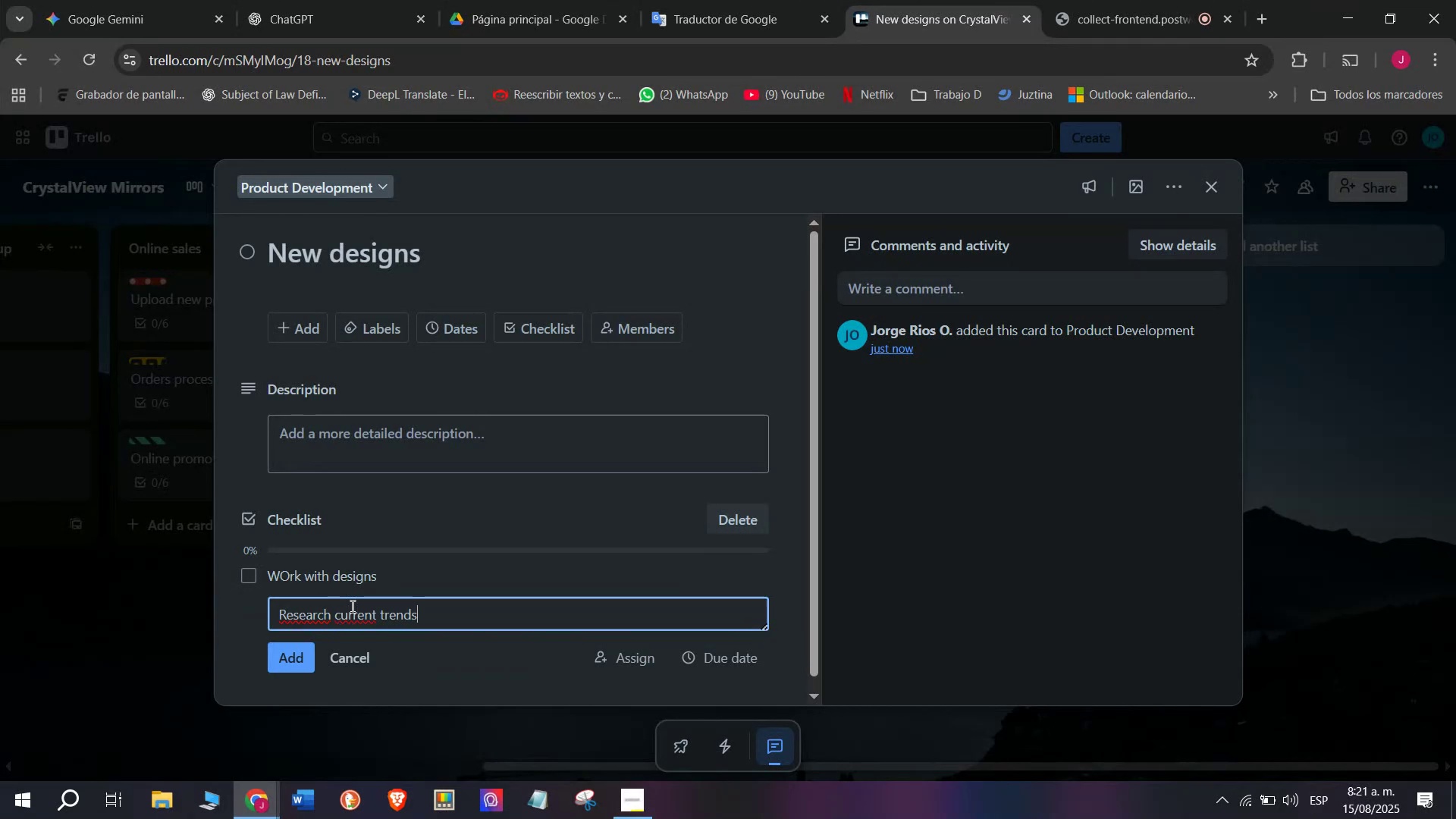 
key(Enter)
 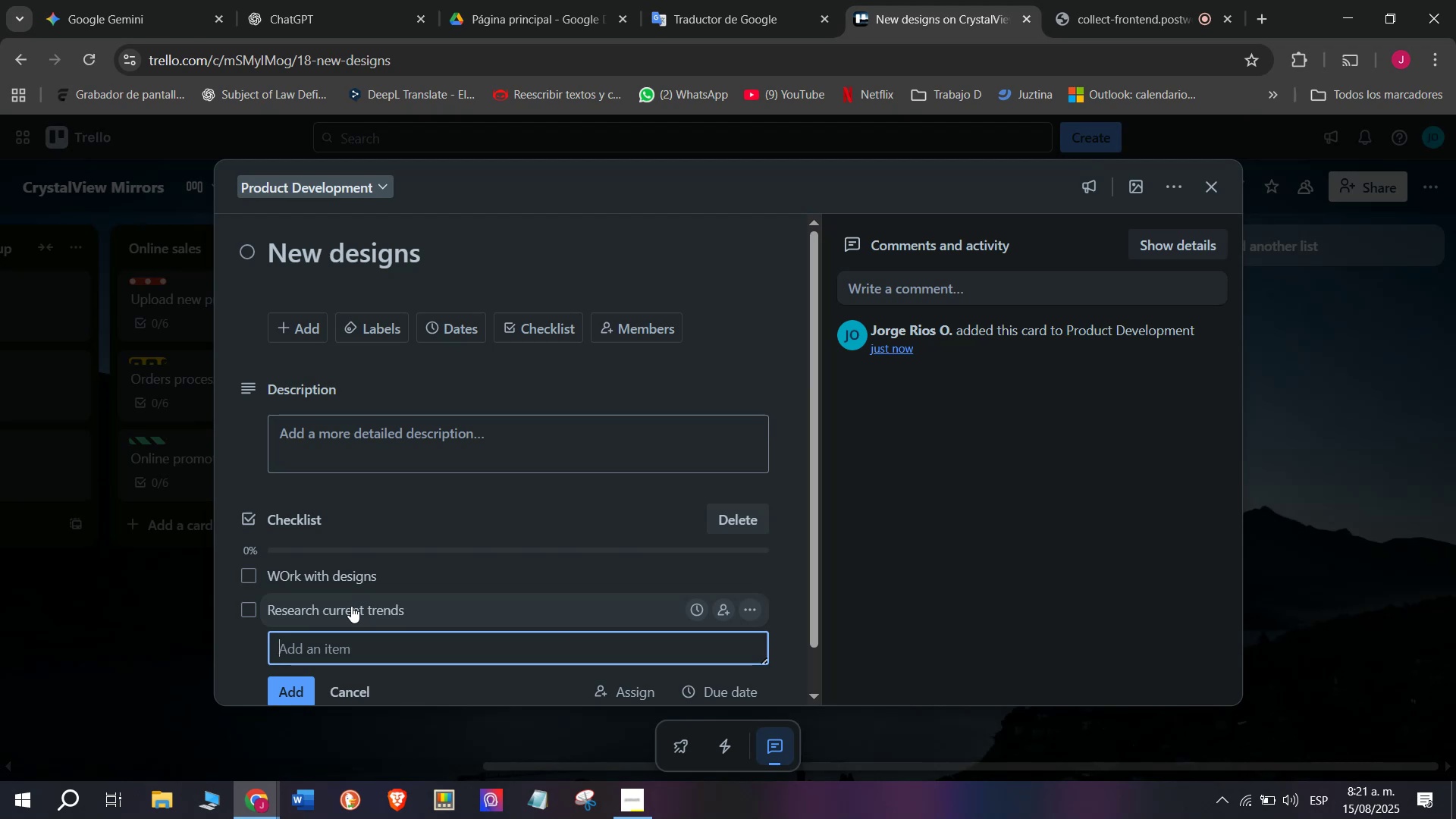 
type(Apr)
key(Backspace)
type(prove prototype)
 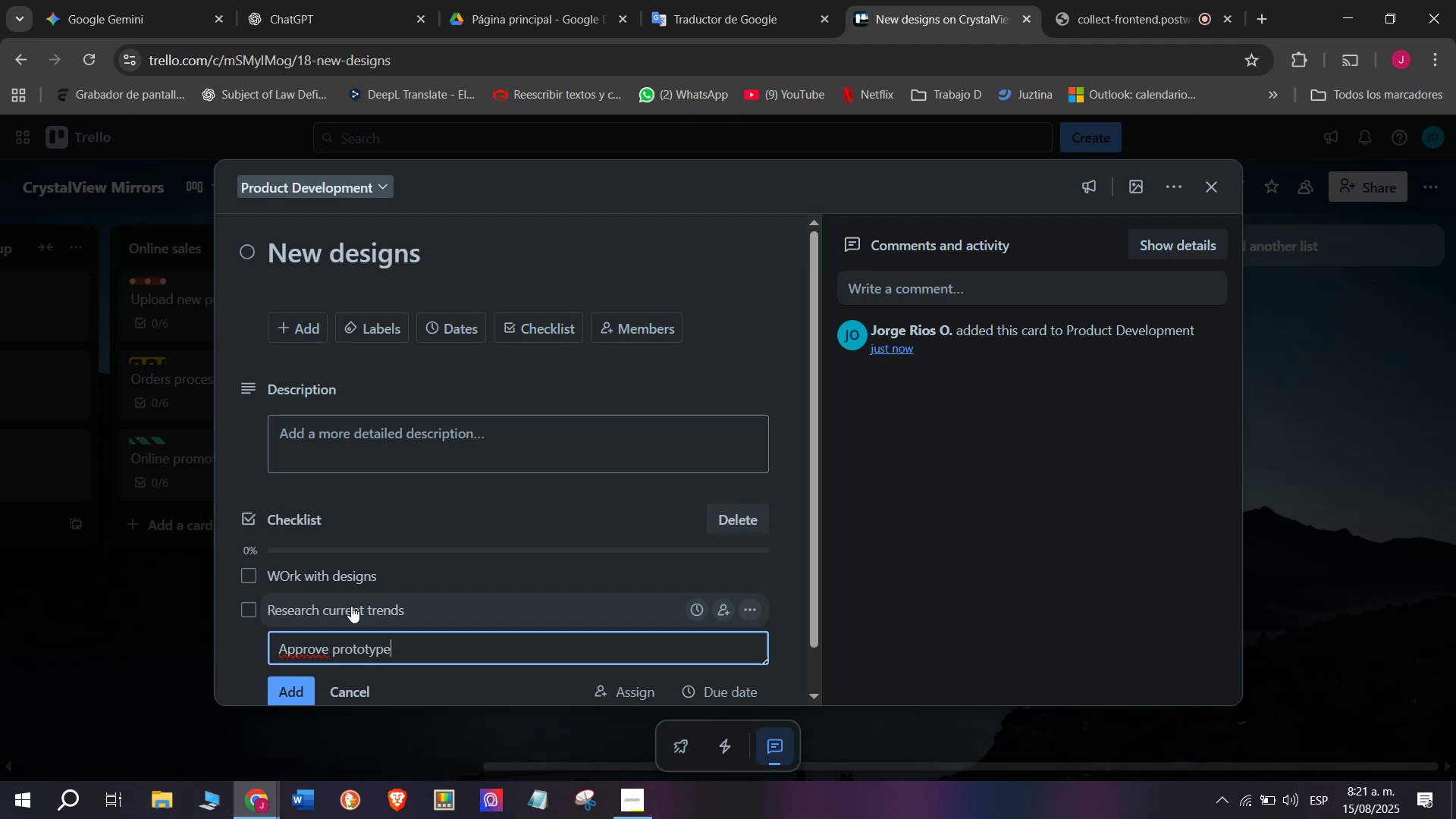 
key(Enter)
 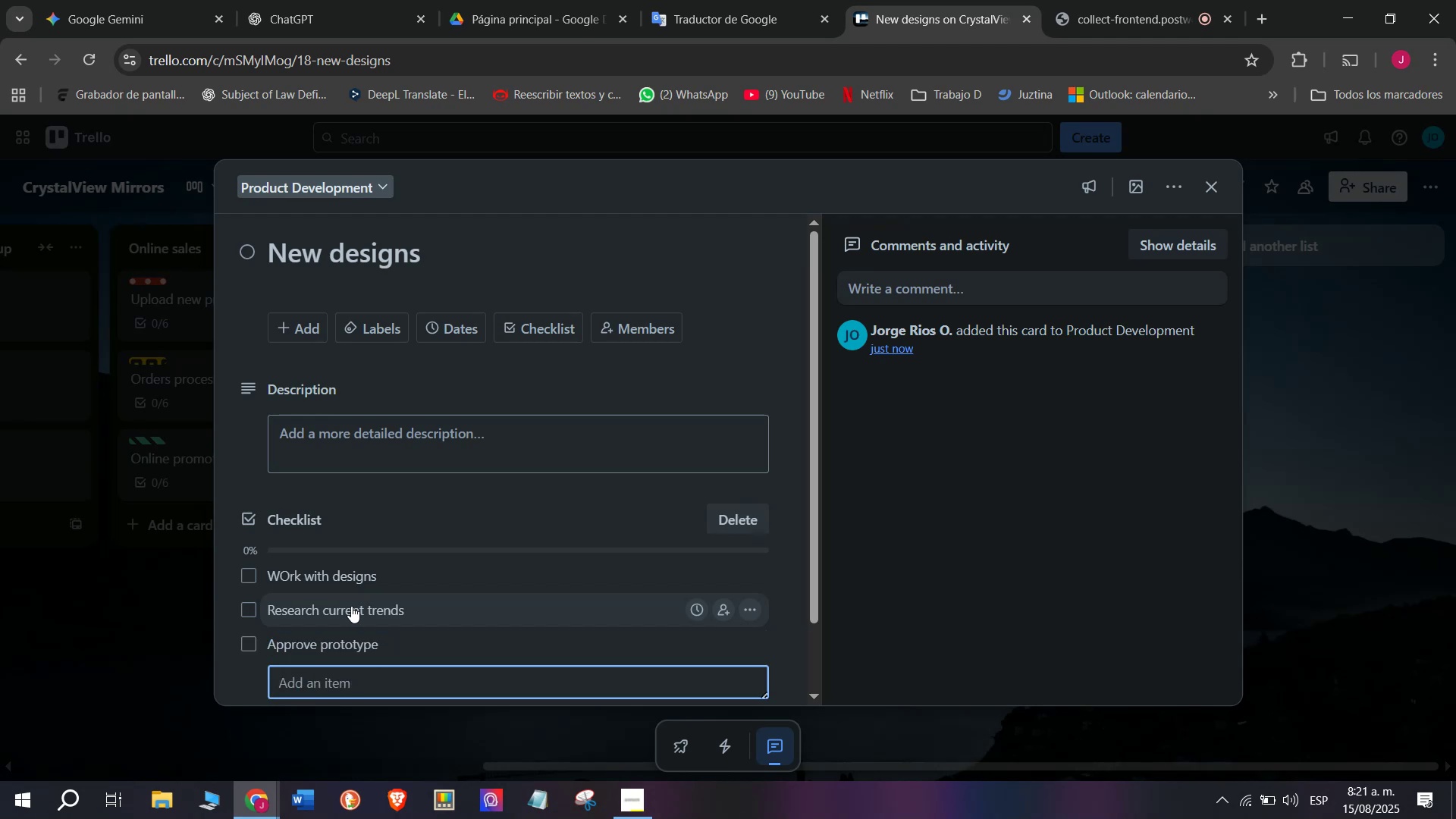 
type(Test materi)
key(Backspace)
type(ials)
 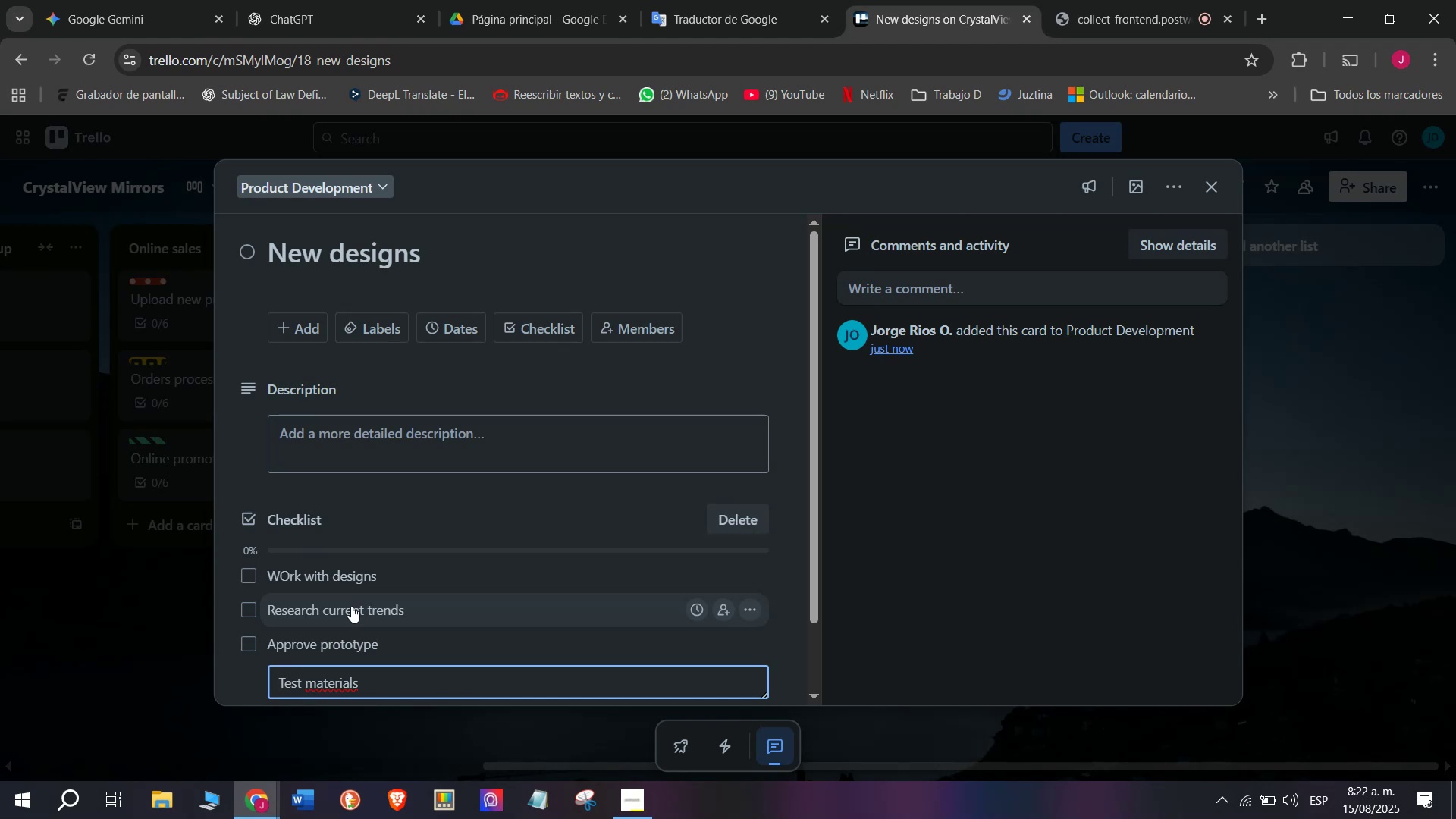 
key(Enter)
 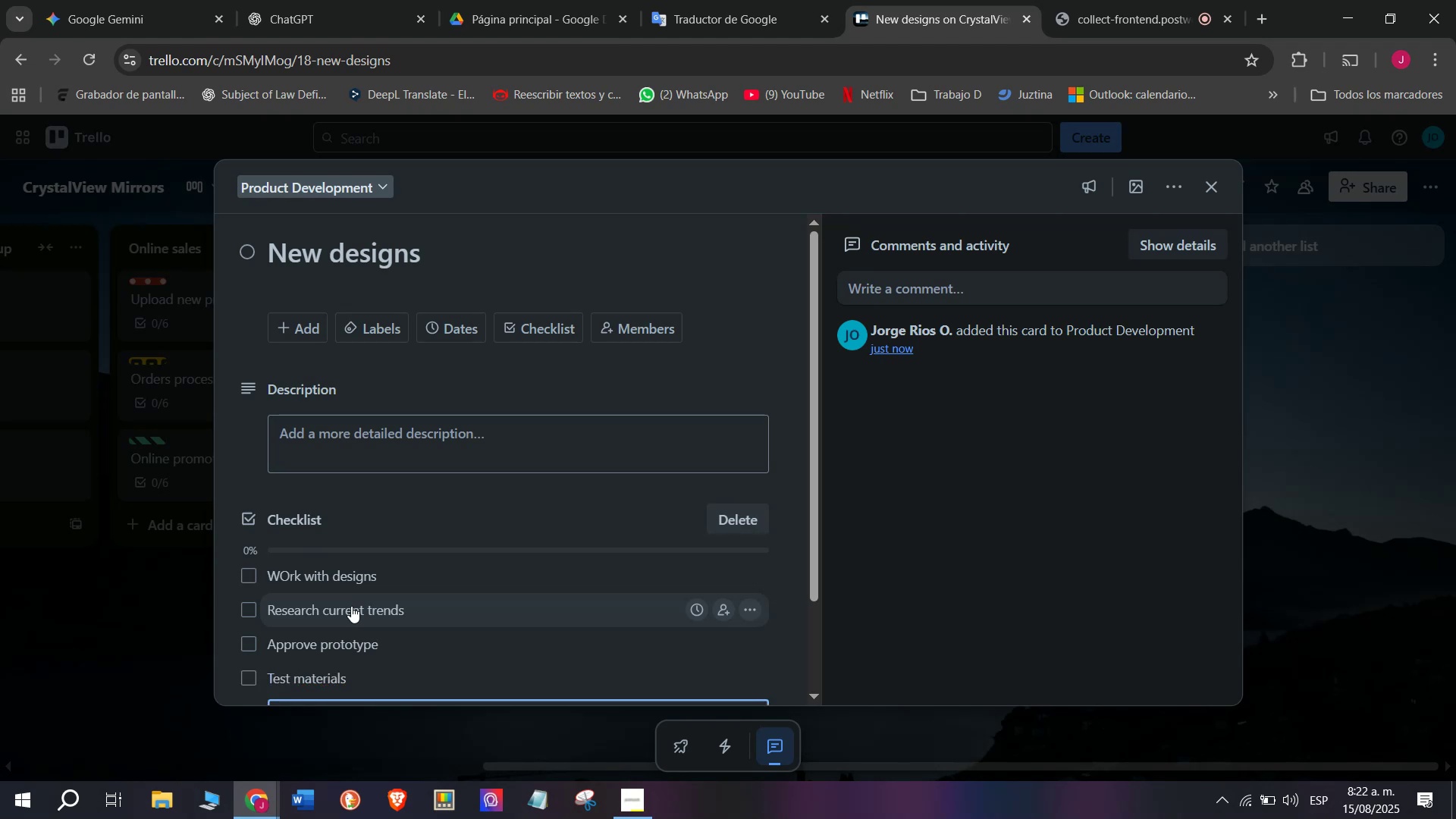 
type(Confirm producvt)
key(Backspace)
key(Backspace)
 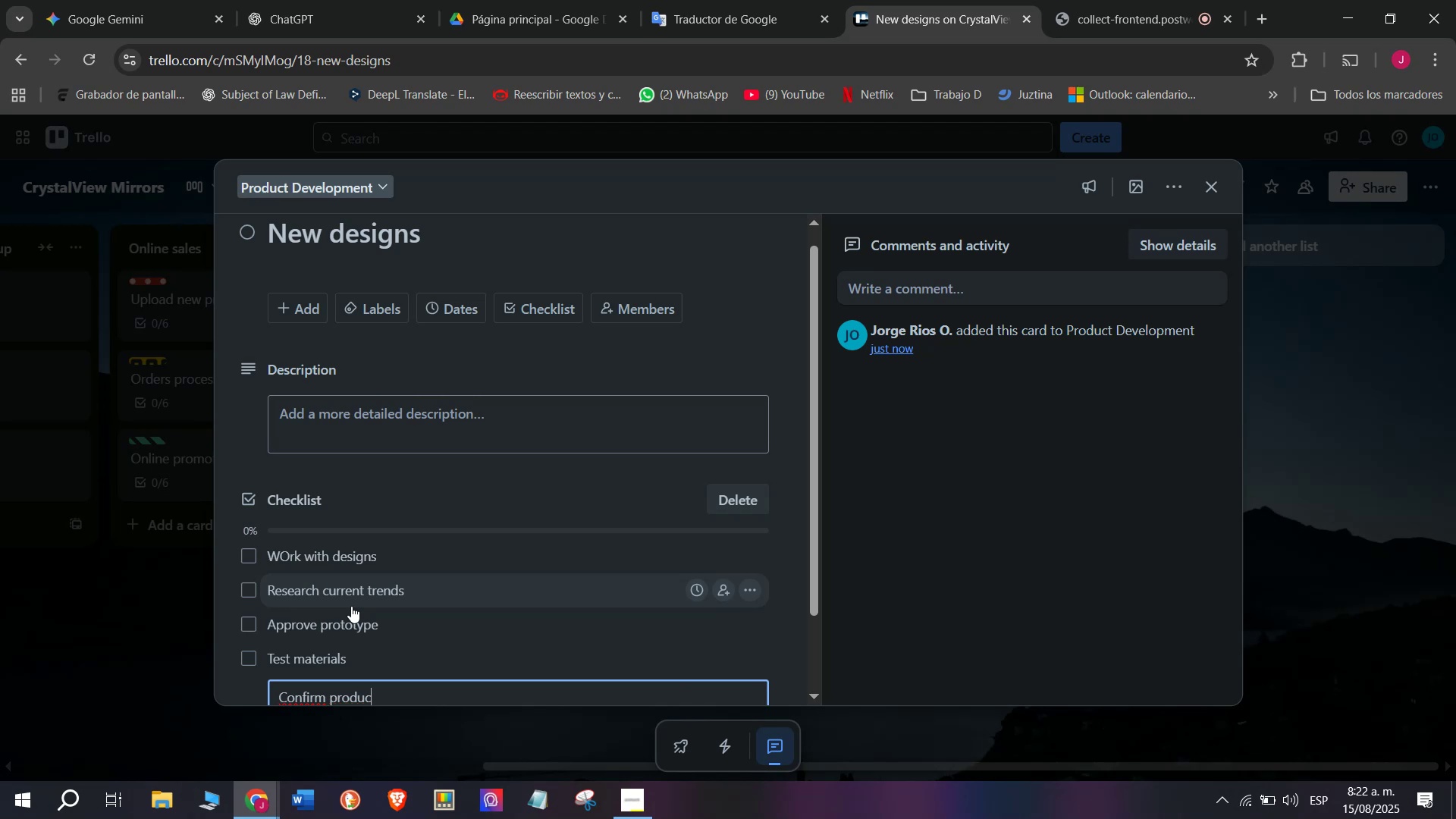 
wait(5.95)
 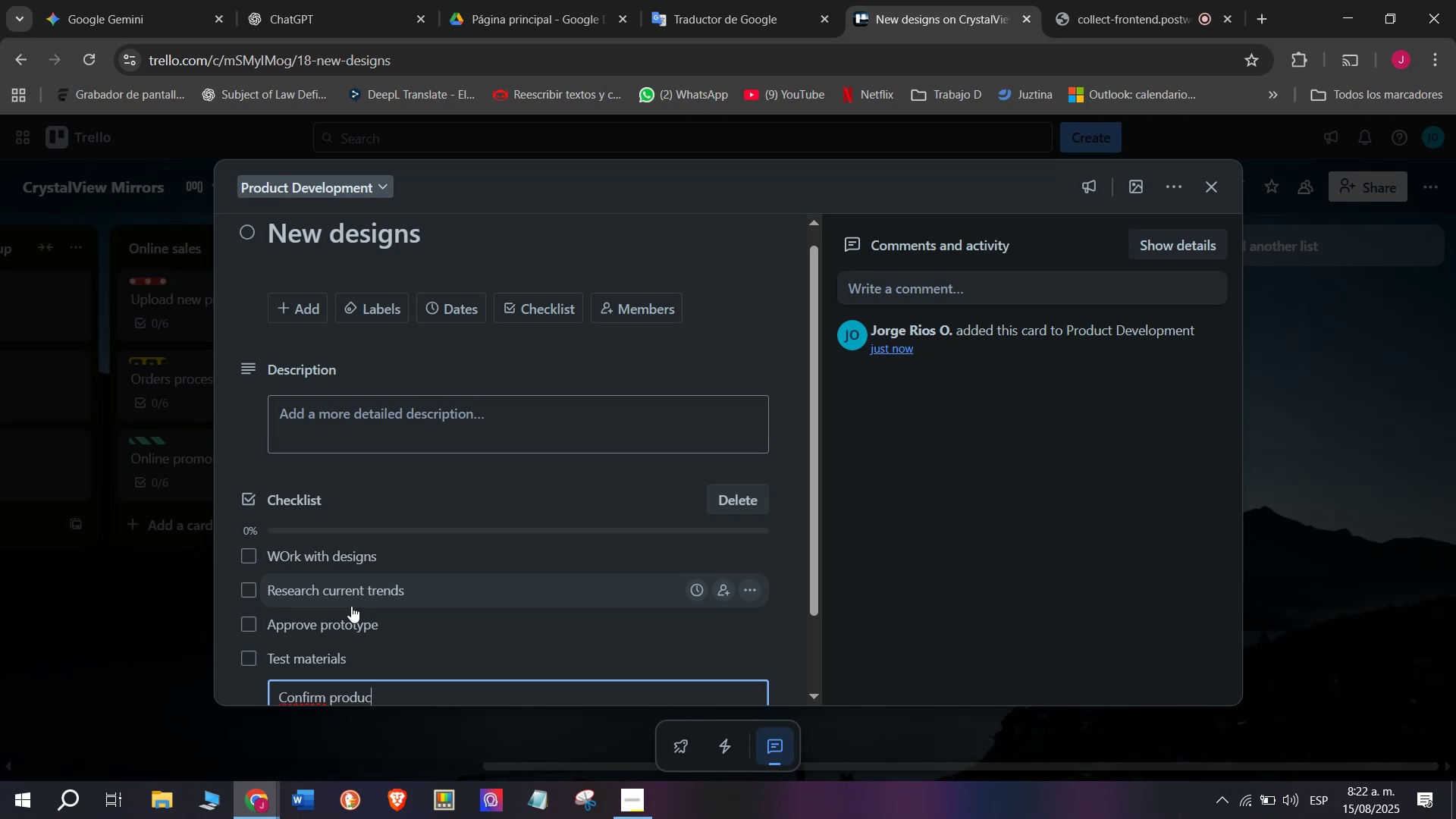 
type(tion)
 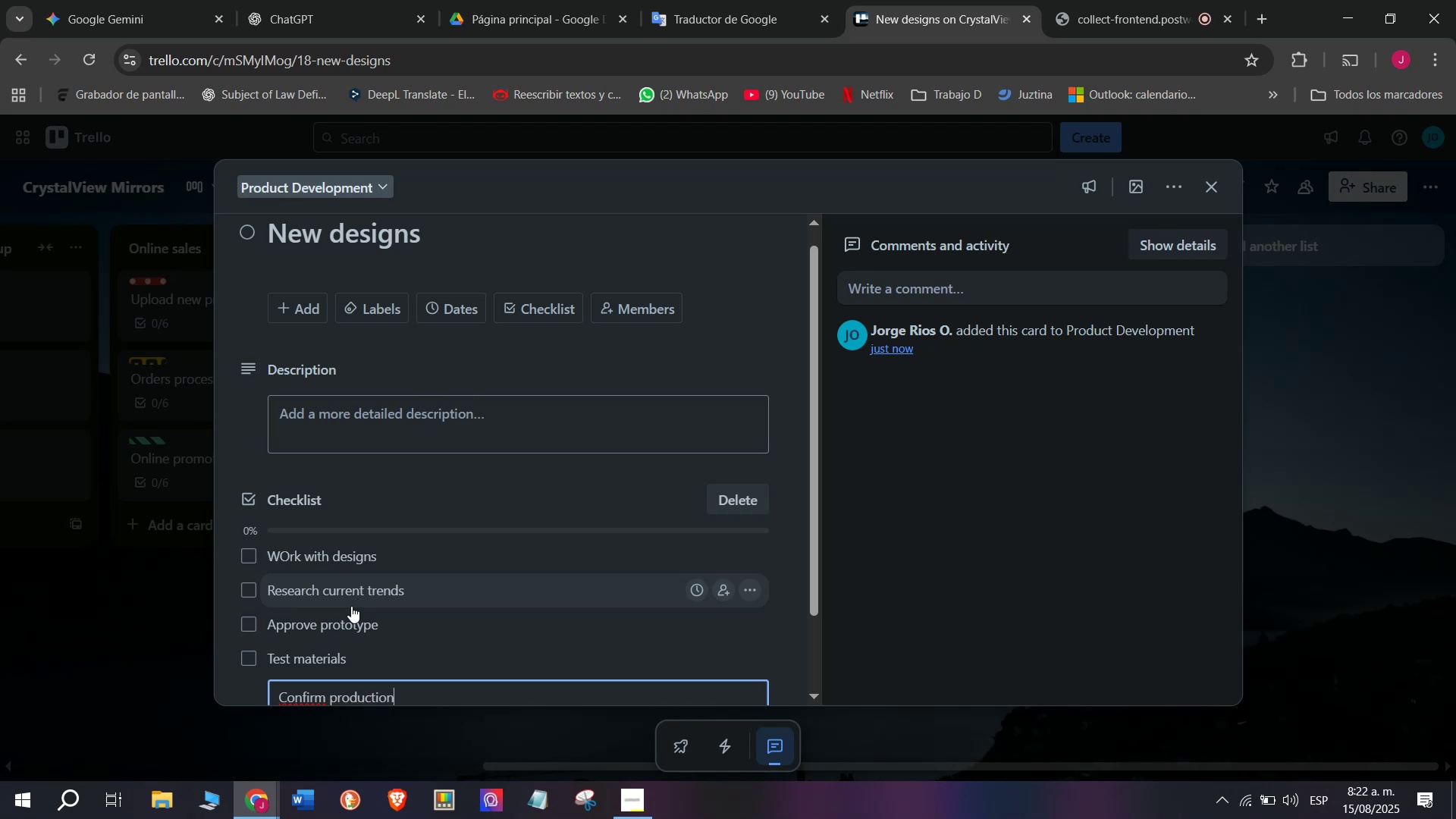 
key(Enter)
 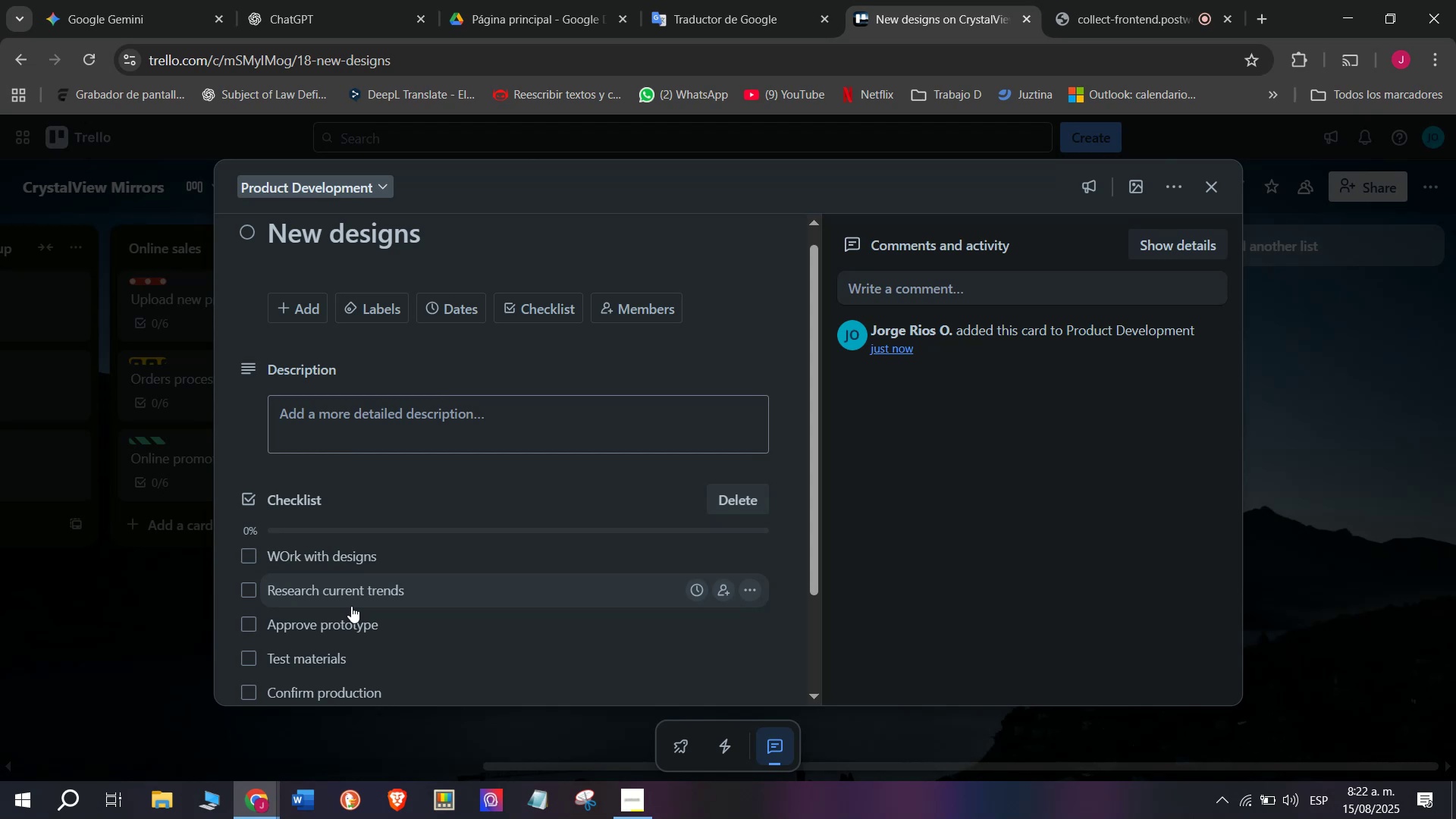 
wait(12.21)
 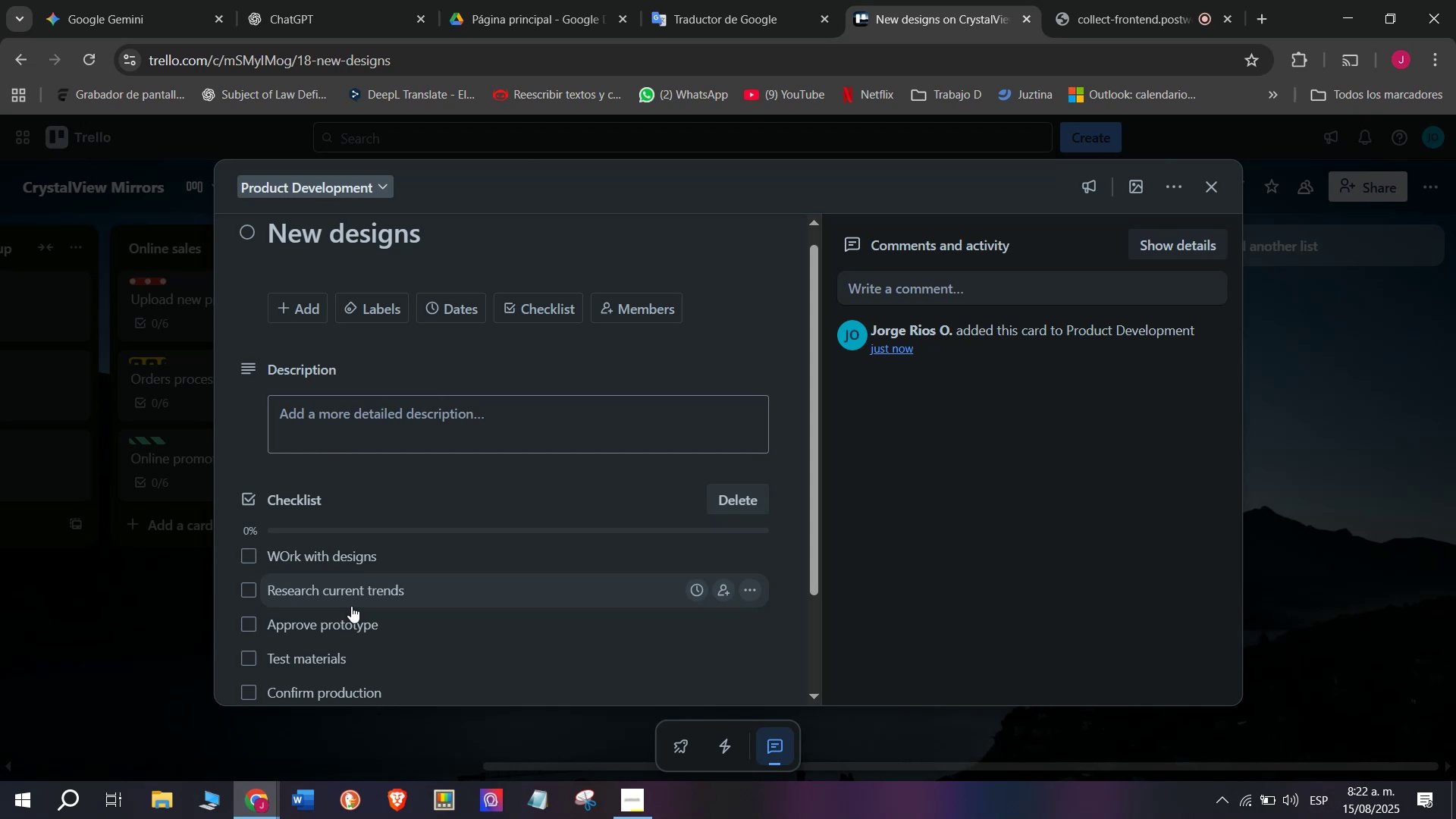 
scroll: coordinate [351, 606], scroll_direction: down, amount: 4.0
 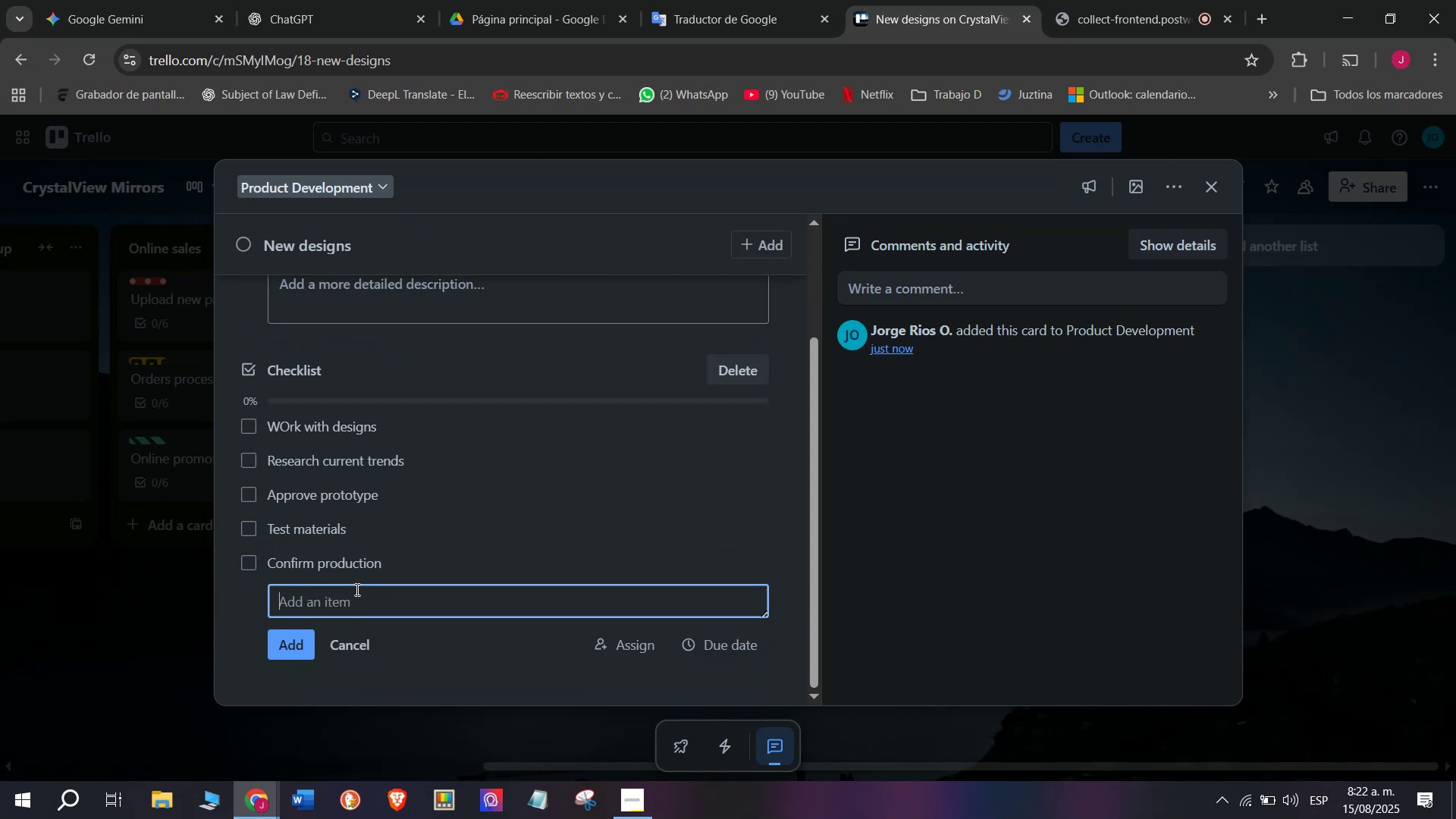 
type(Add)
 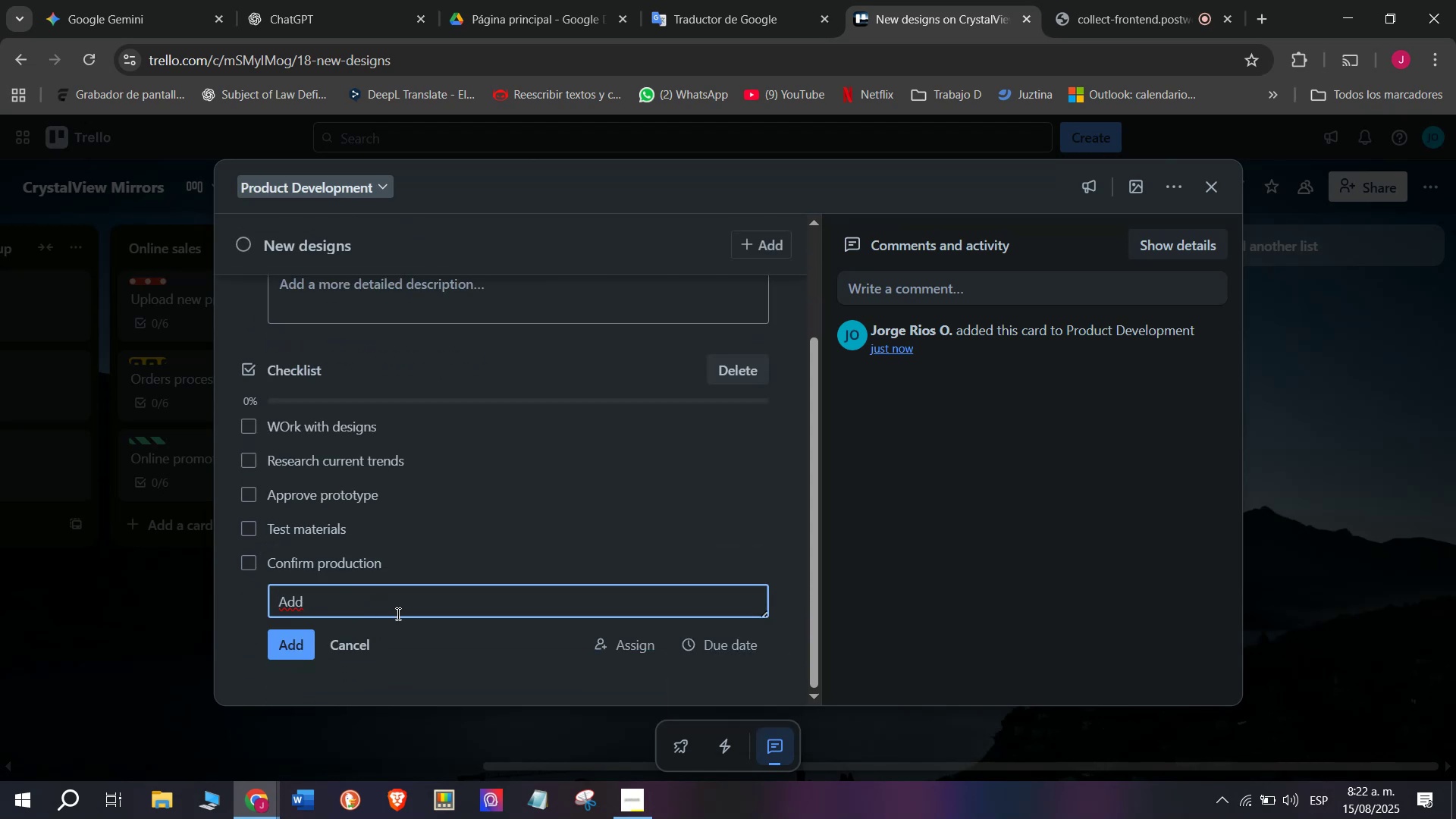 
key(Space)
 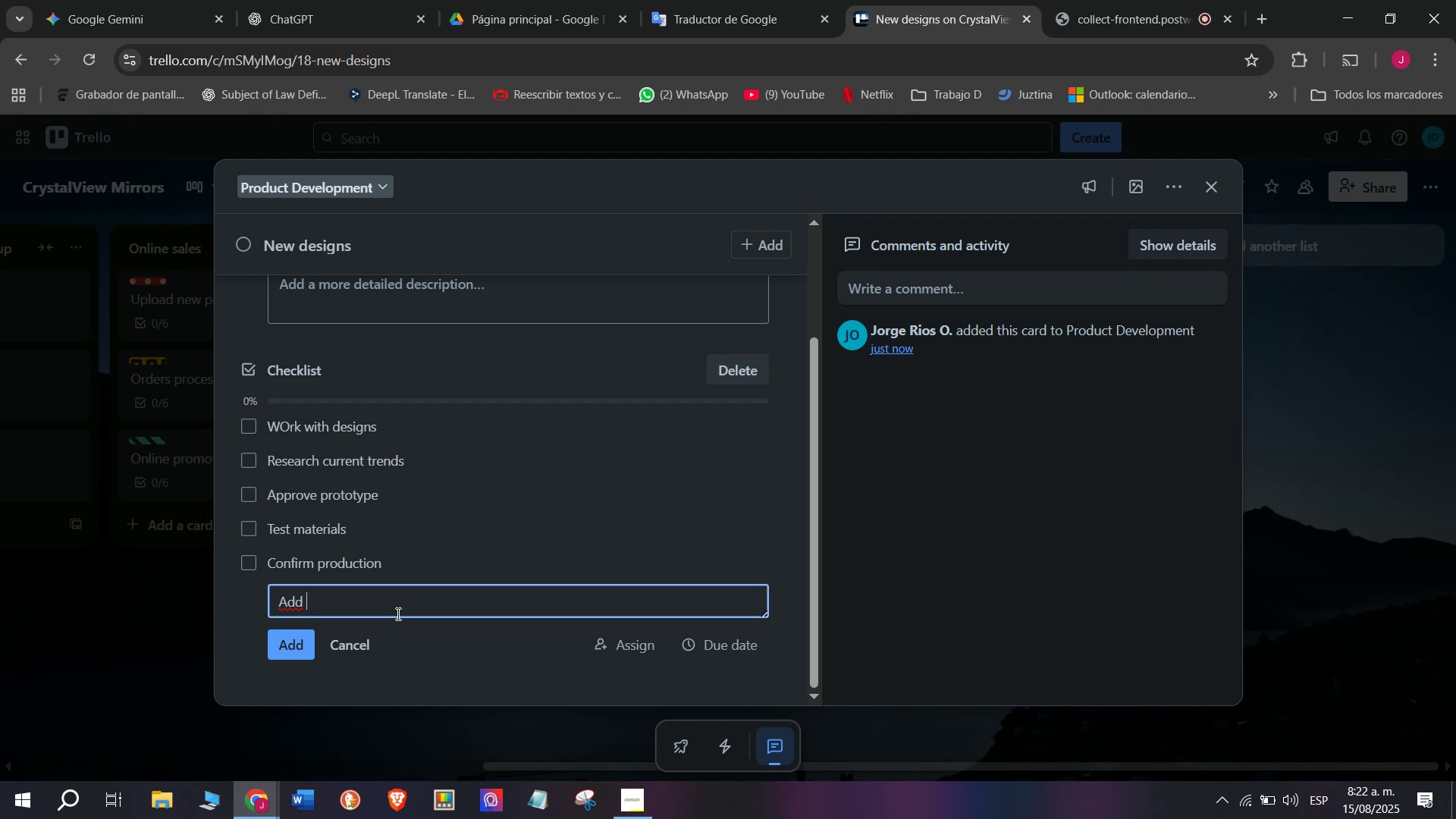 
type(to catalog)
 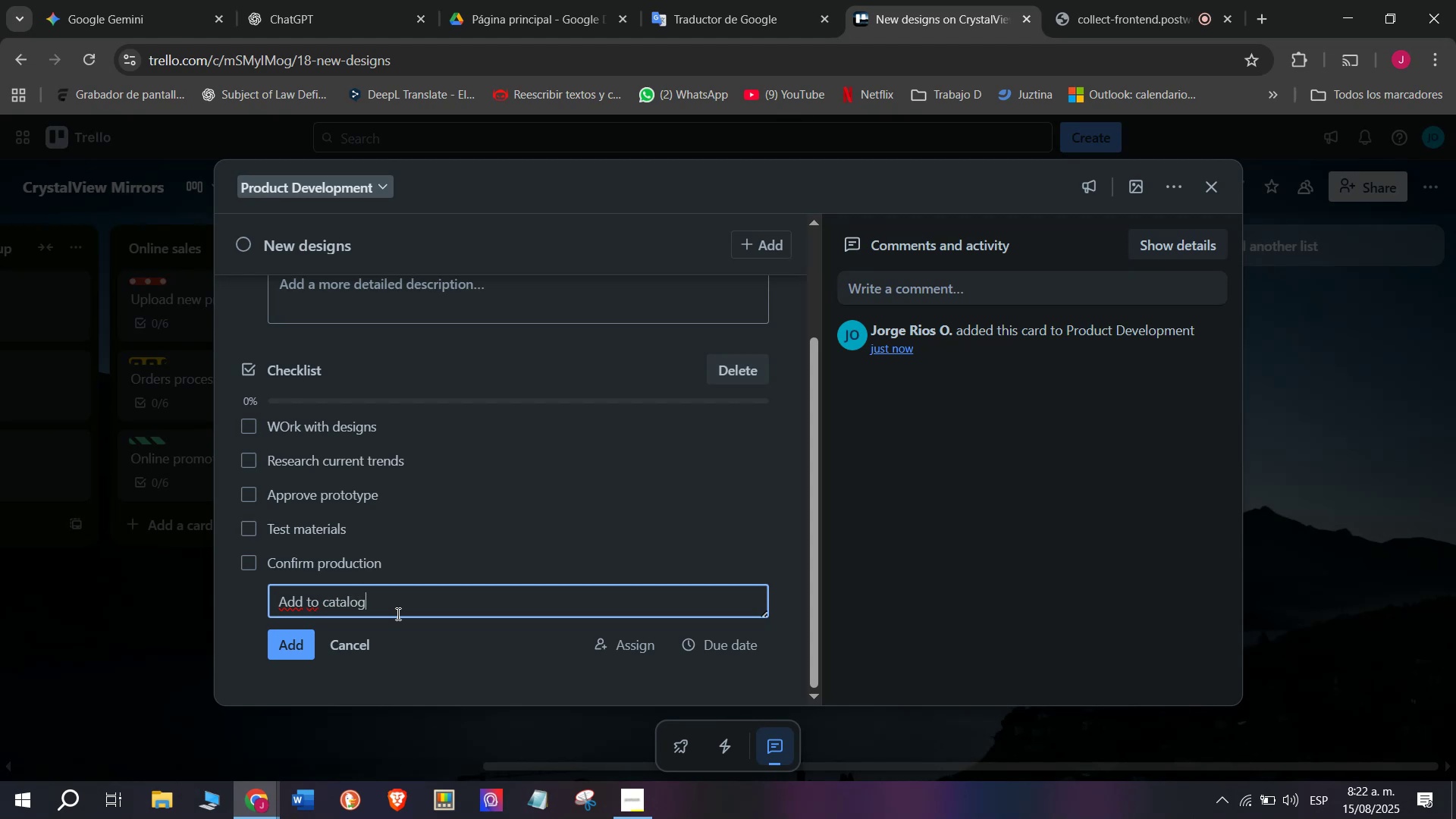 
key(Enter)
 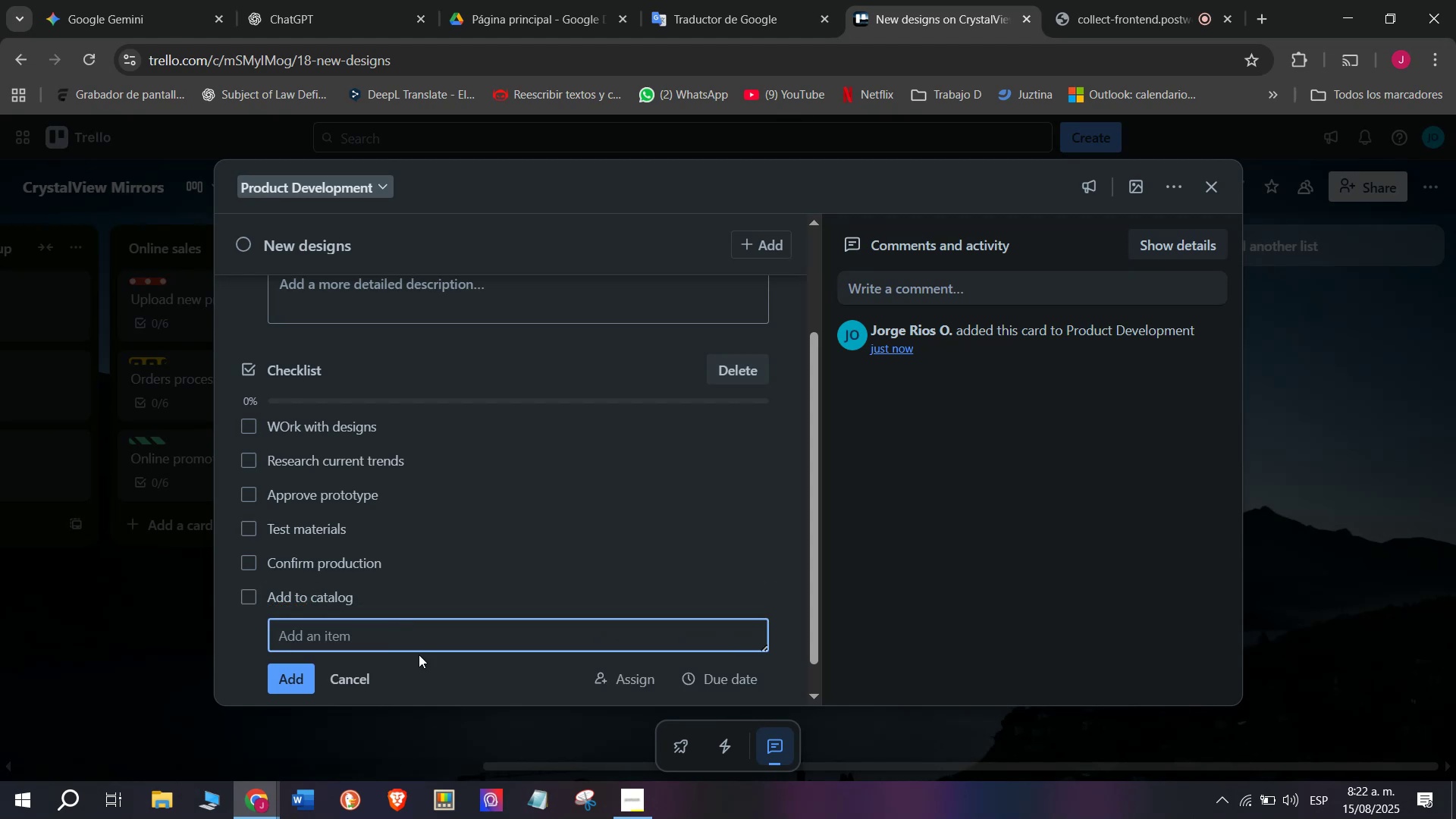 
scroll: coordinate [422, 661], scroll_direction: down, amount: 1.0
 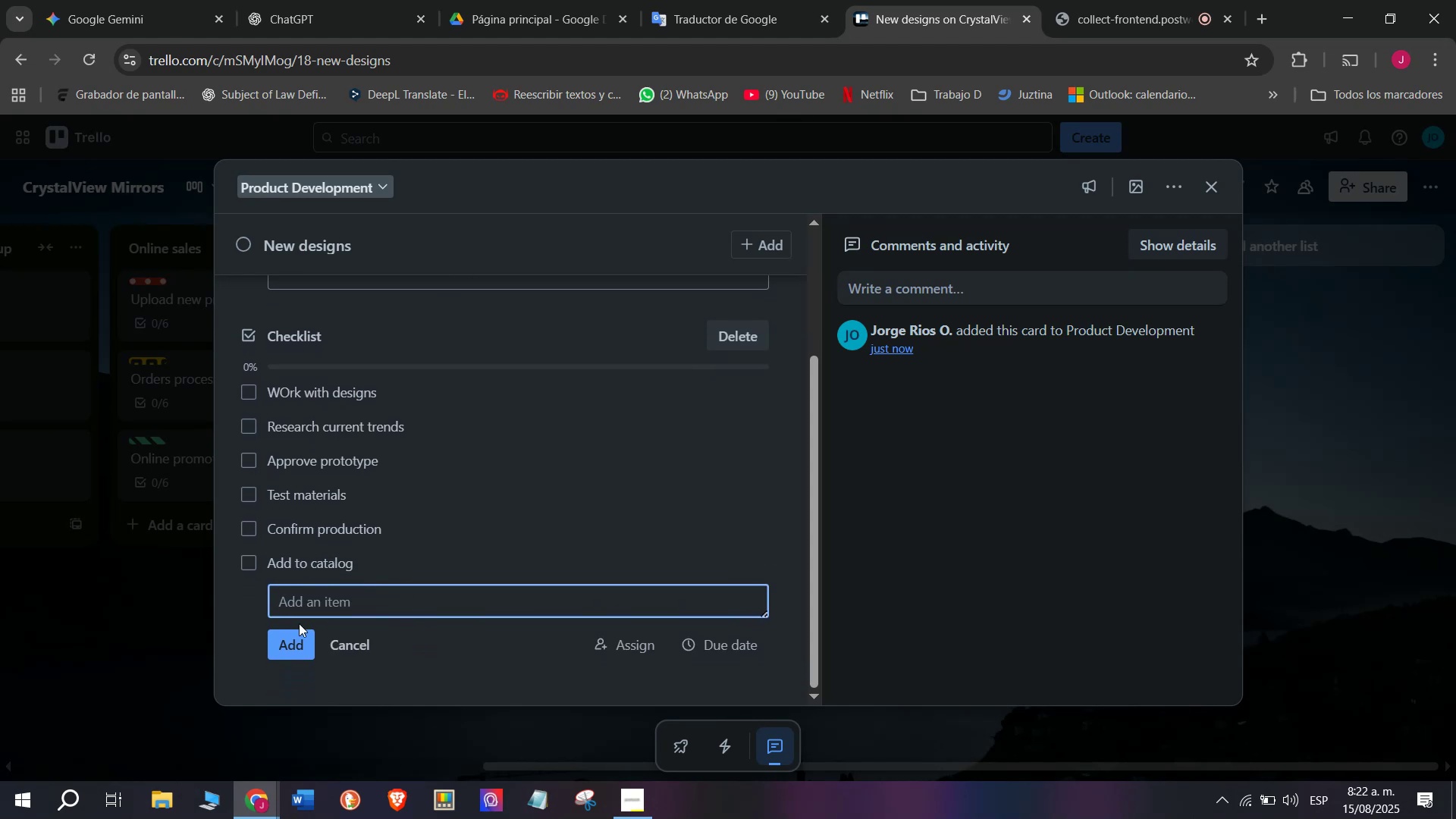 
scroll: coordinate [321, 585], scroll_direction: up, amount: 2.0
 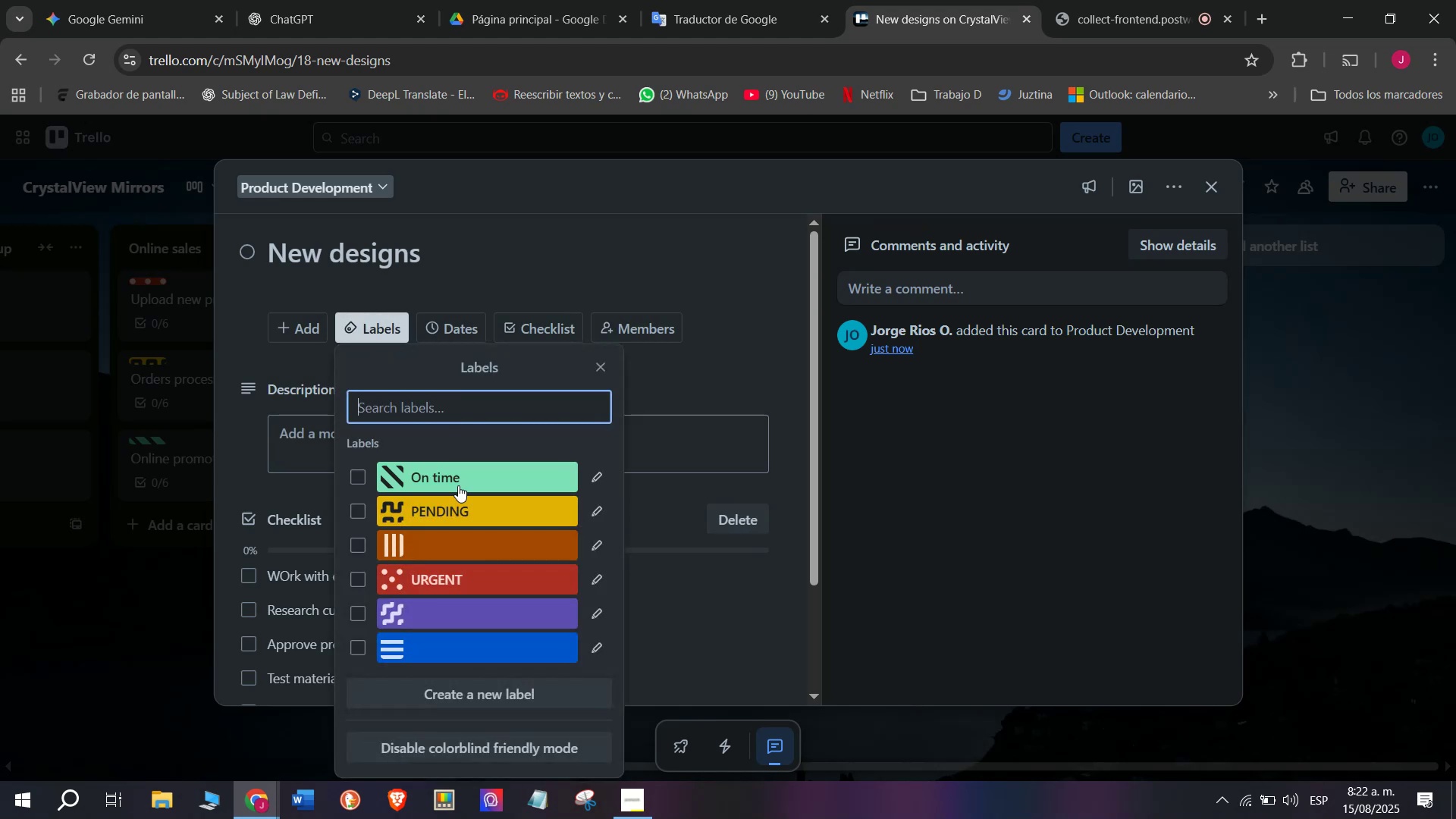 
left_click([458, 511])
 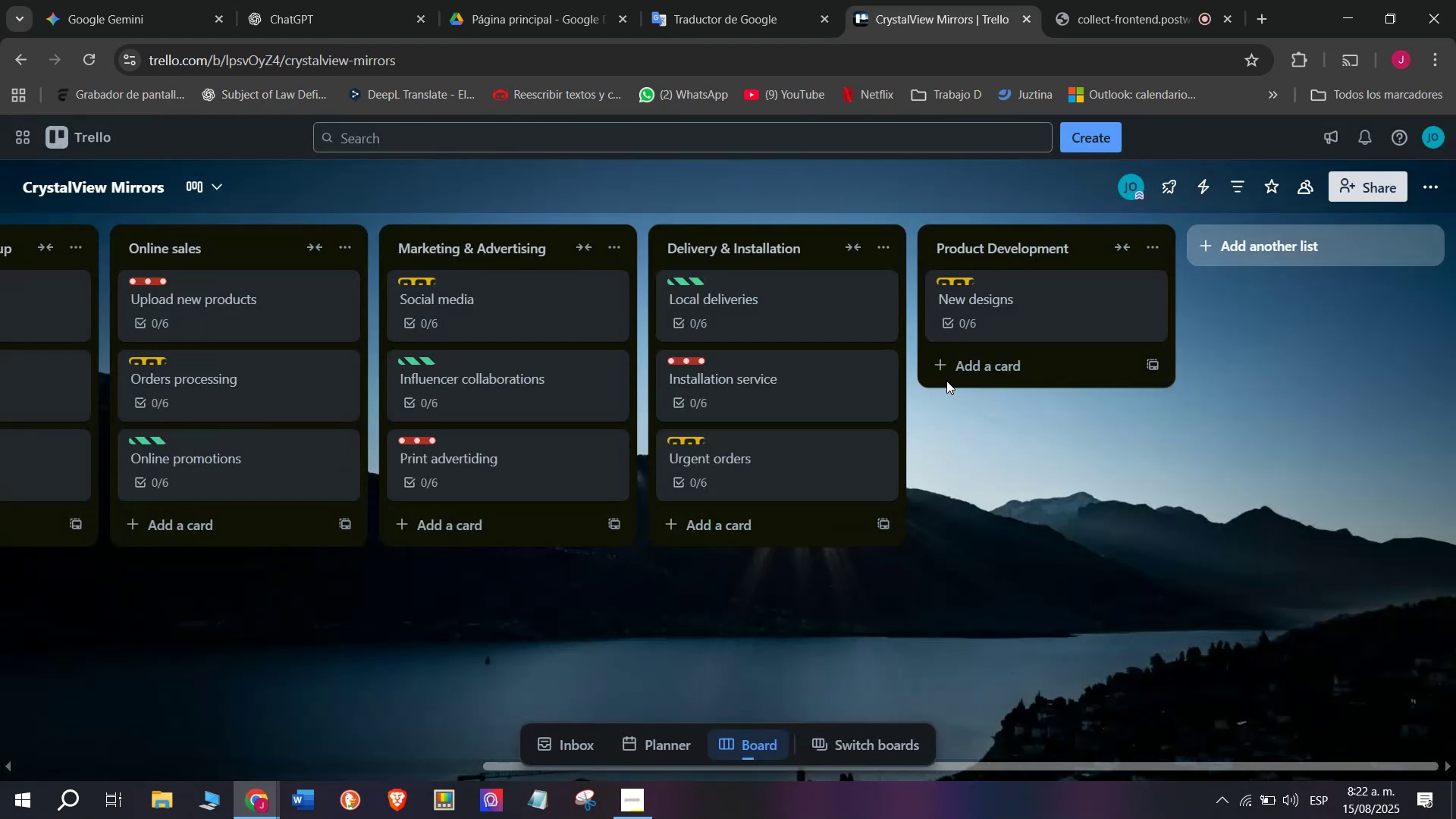 
left_click([981, 341])
 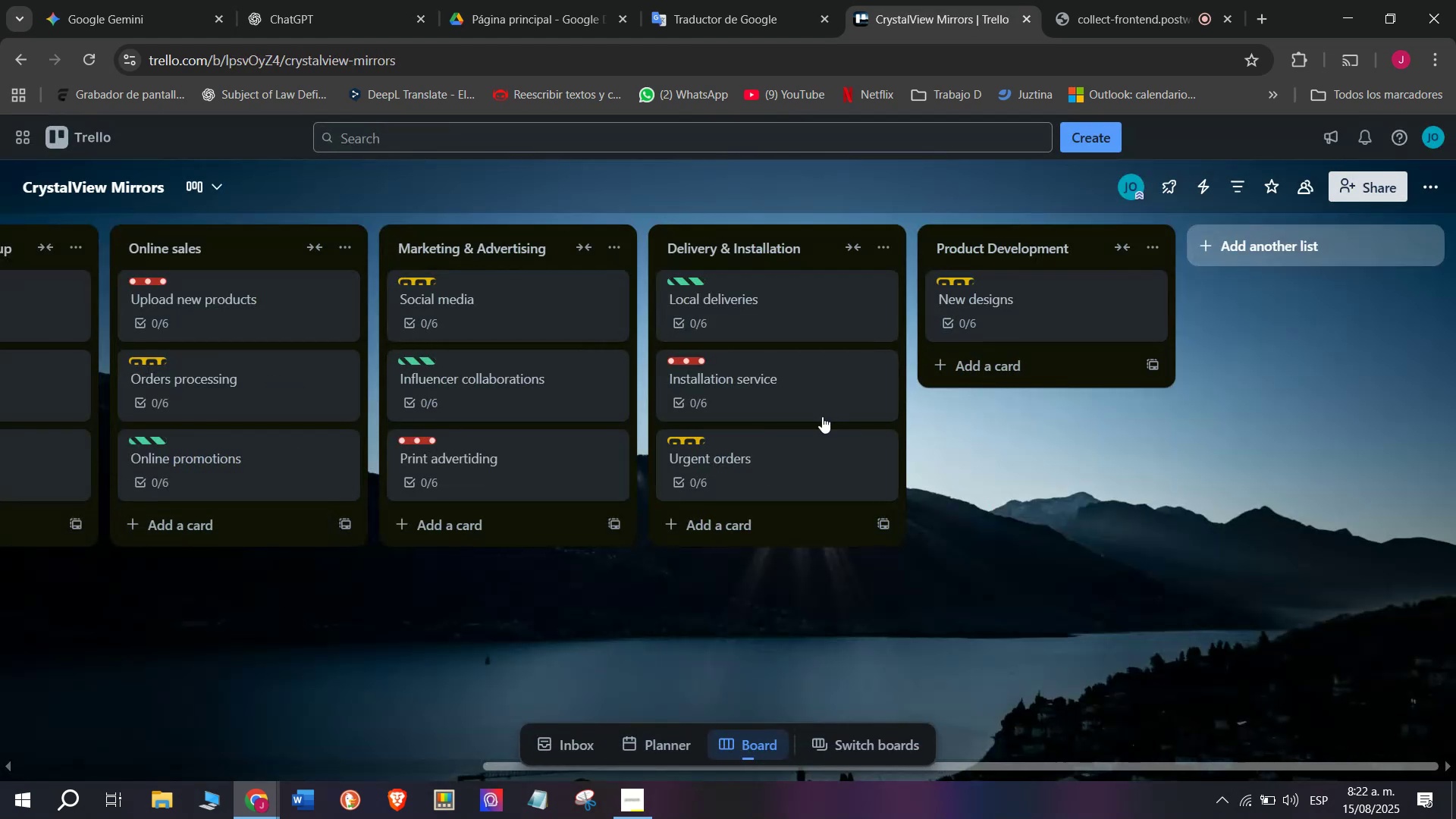 
left_click([981, 369])
 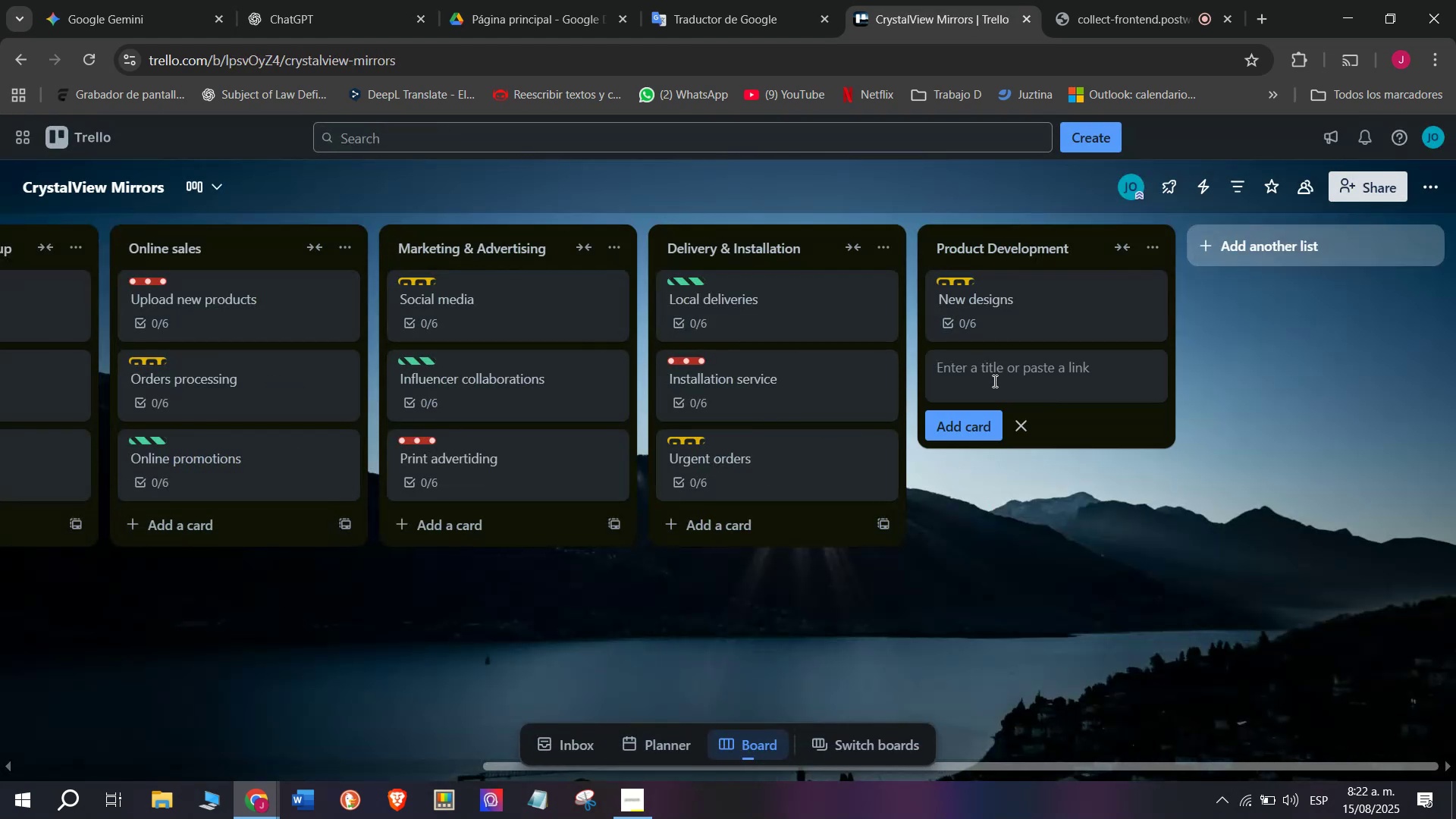 
type(Material innovation)
 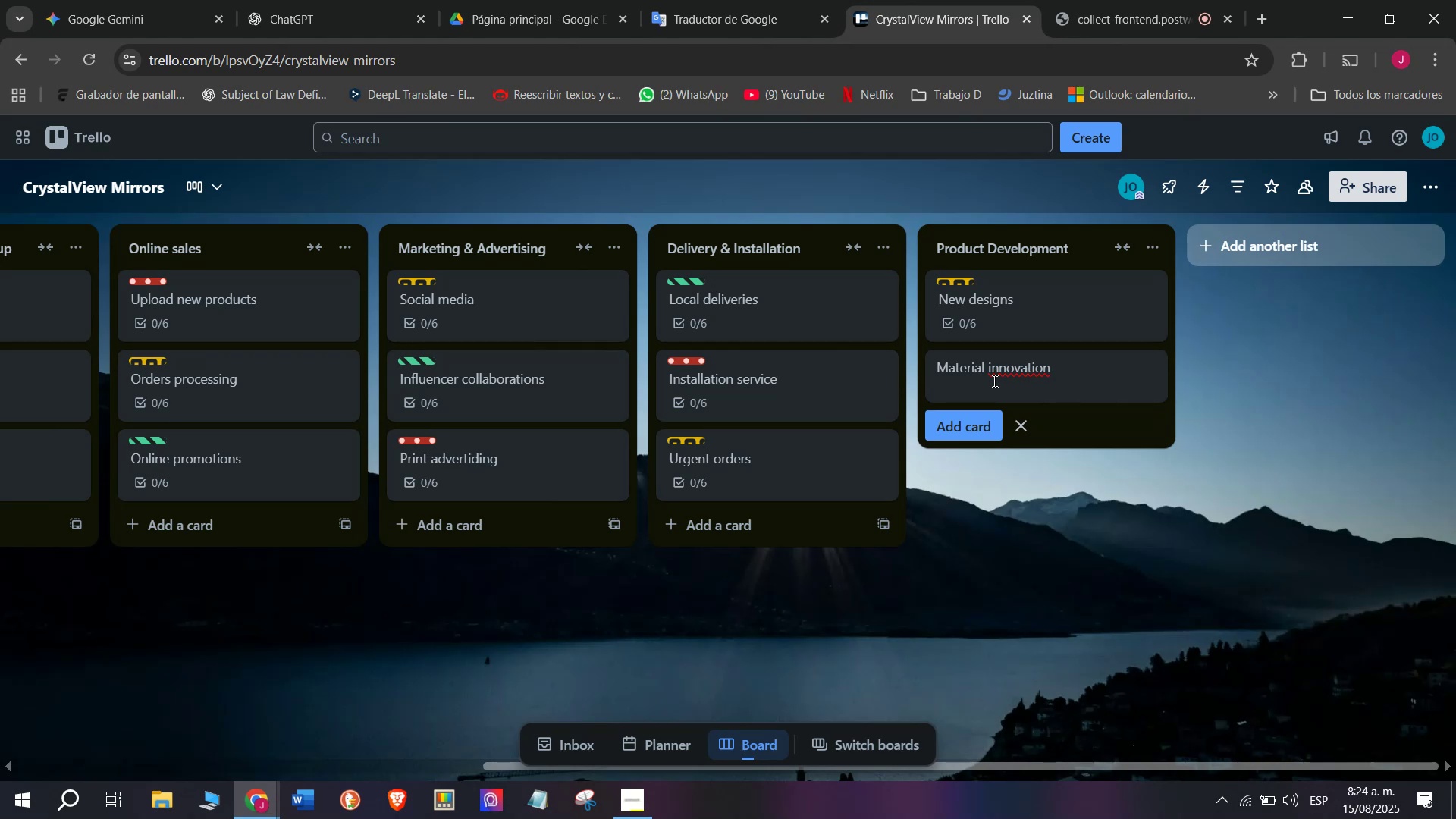 
wait(90.49)
 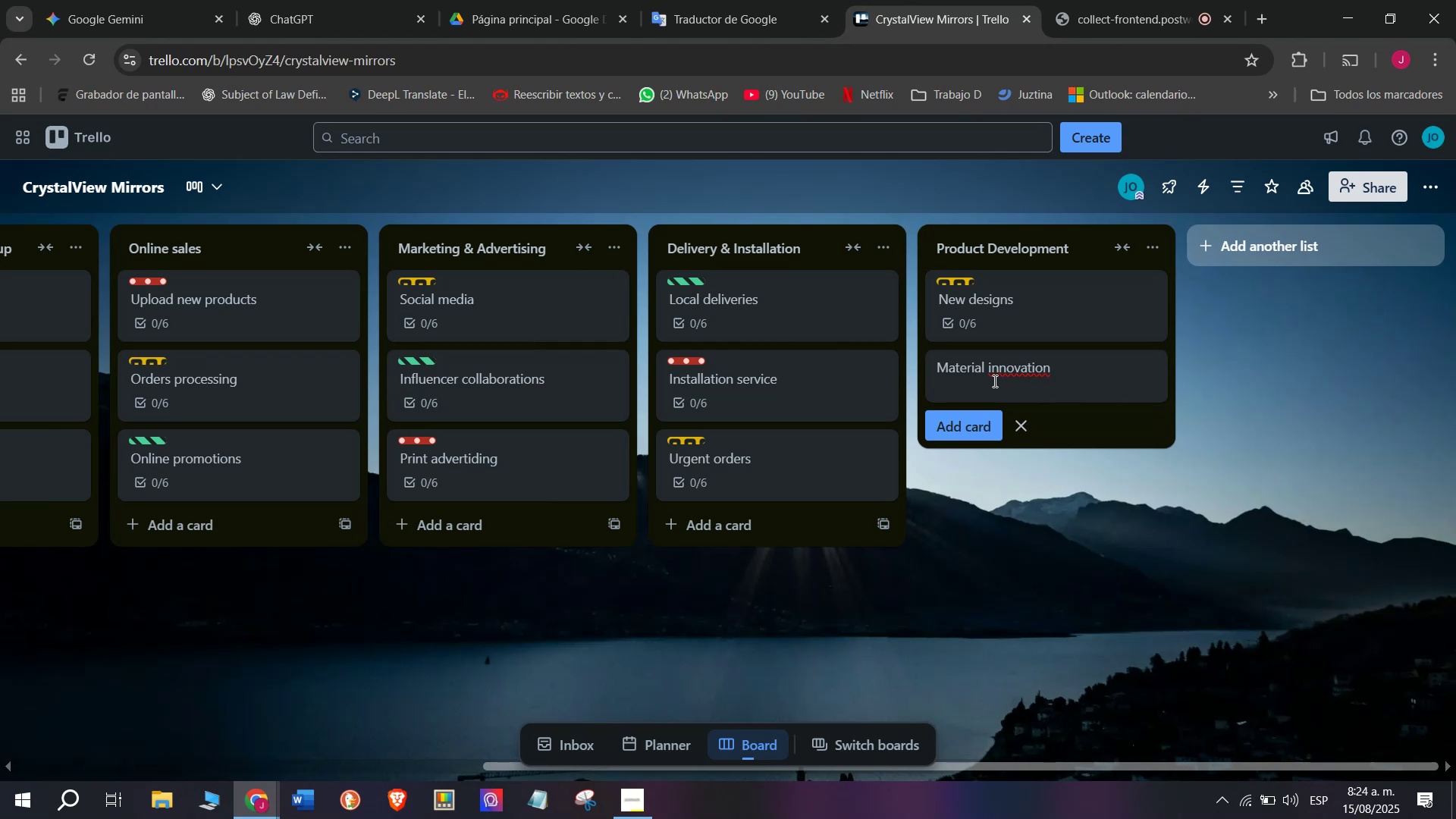 
key(Enter)
 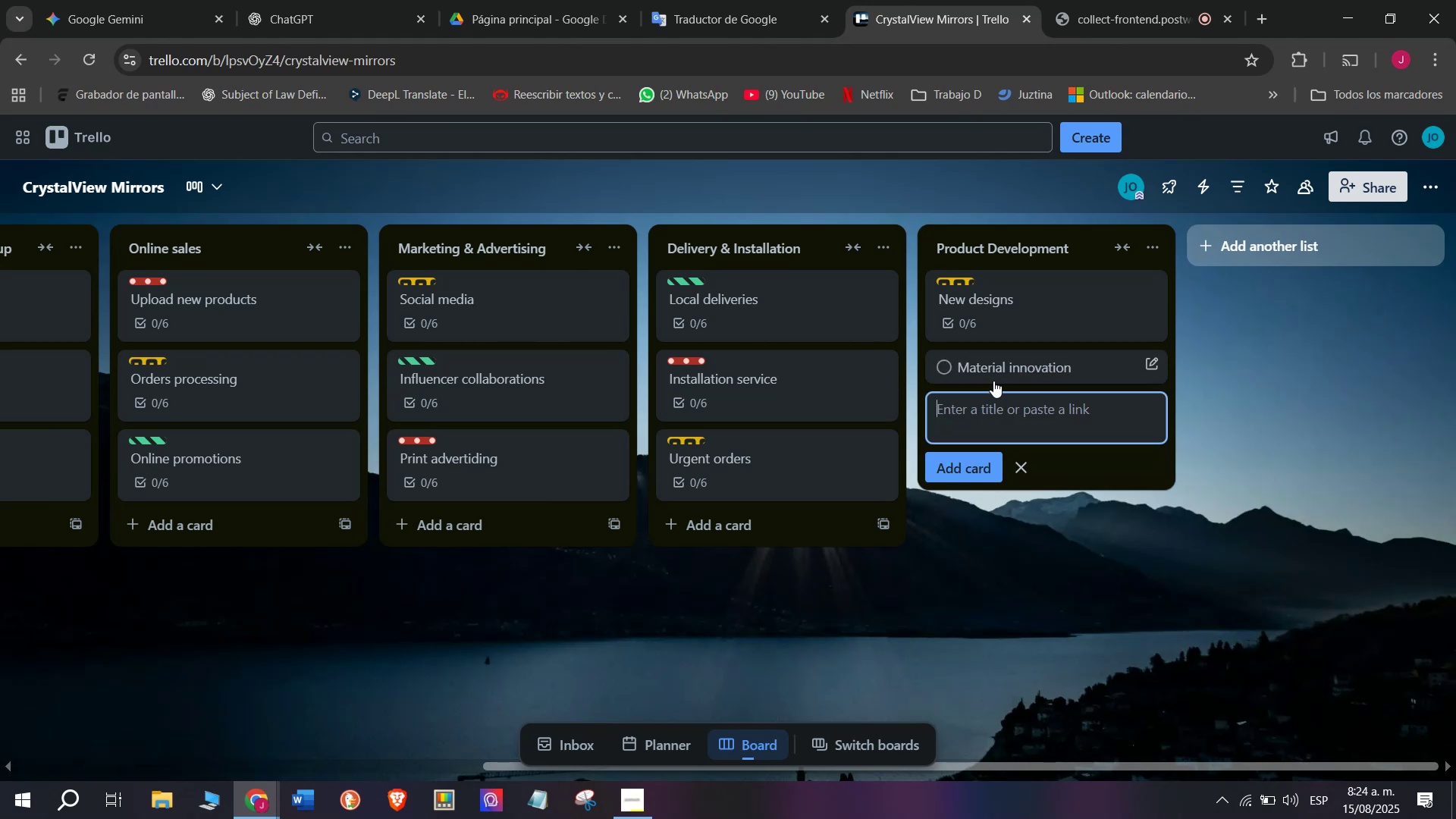 
left_click([993, 381])
 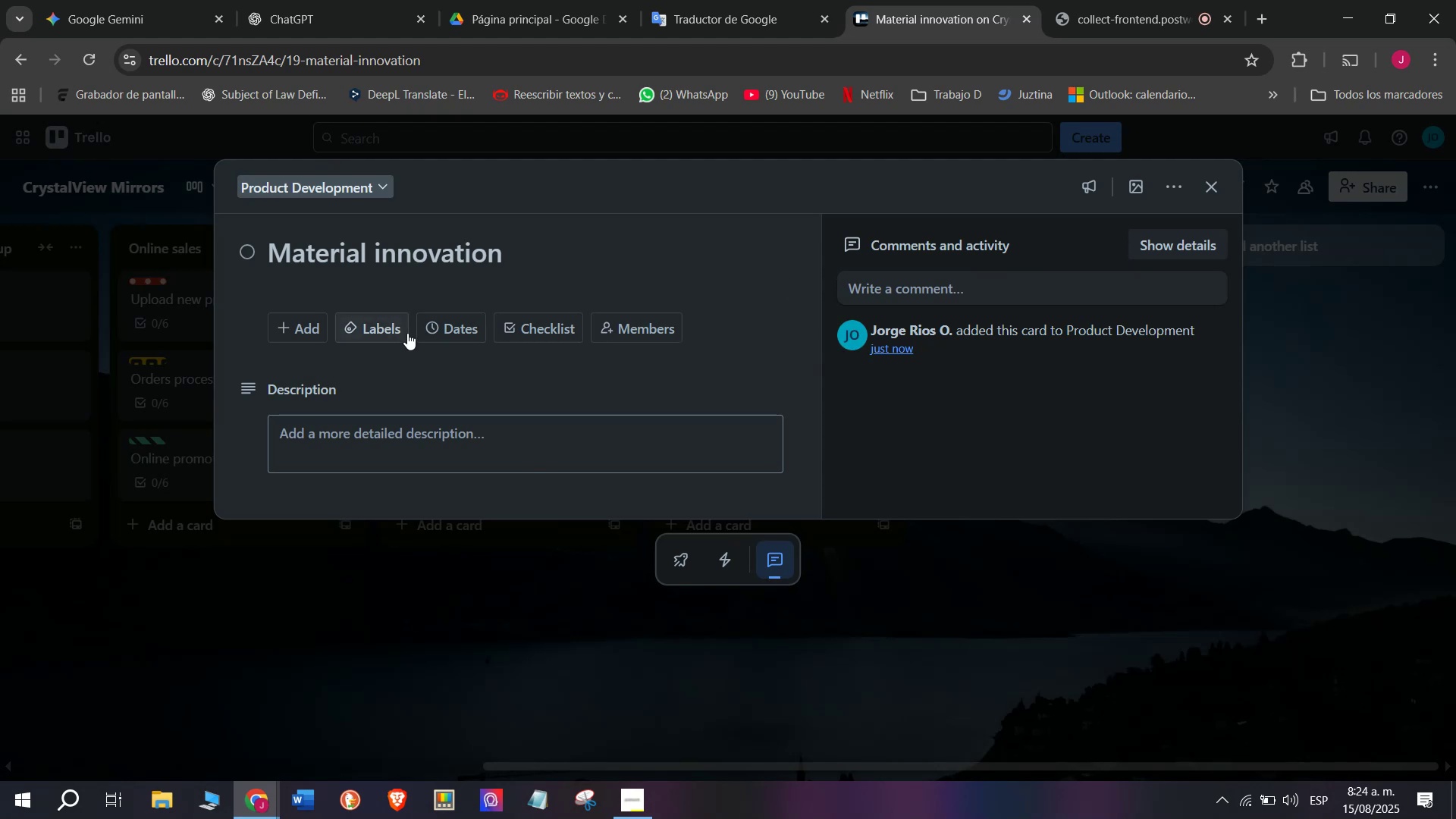 
left_click([517, 328])
 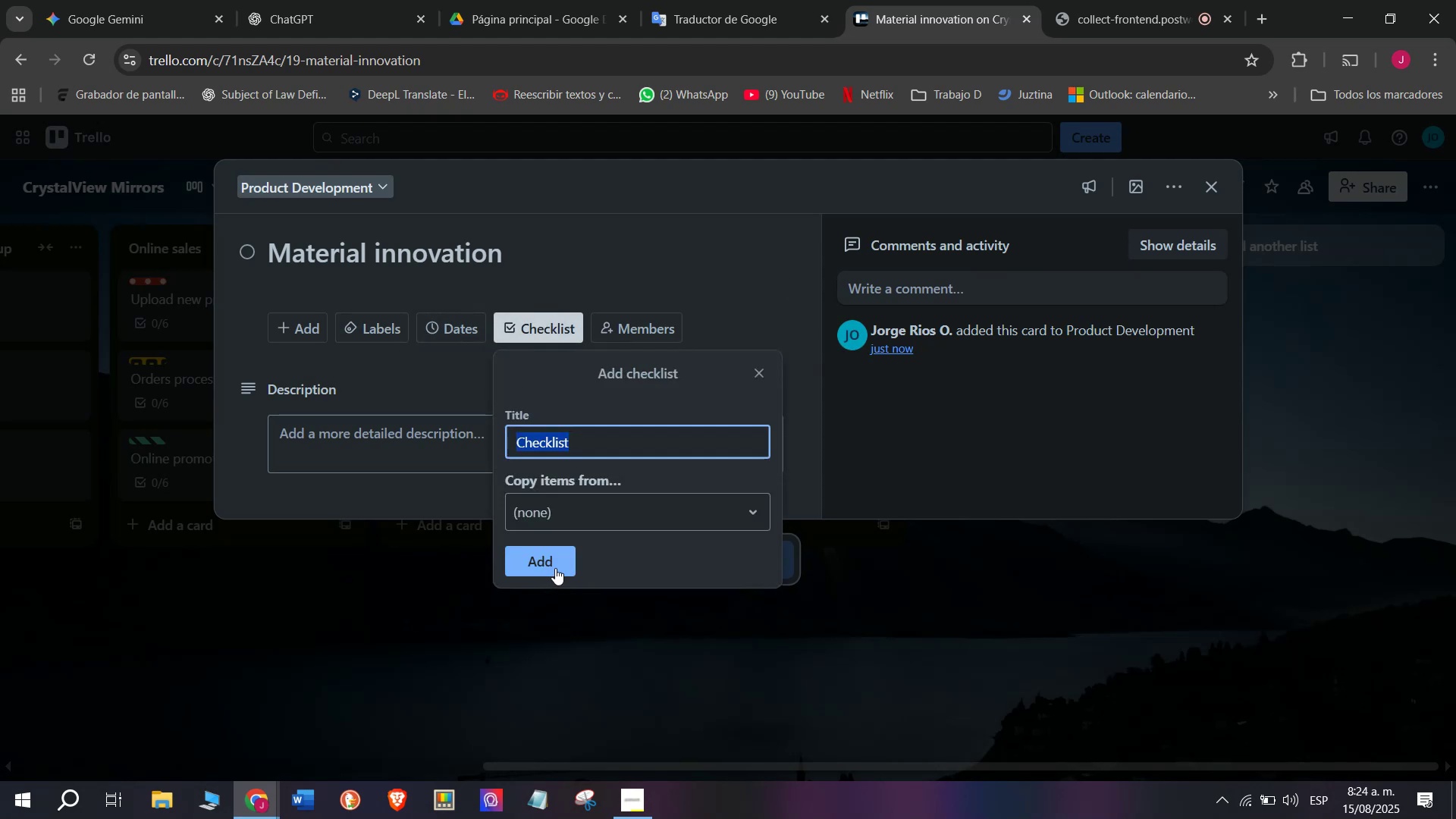 
left_click([555, 566])
 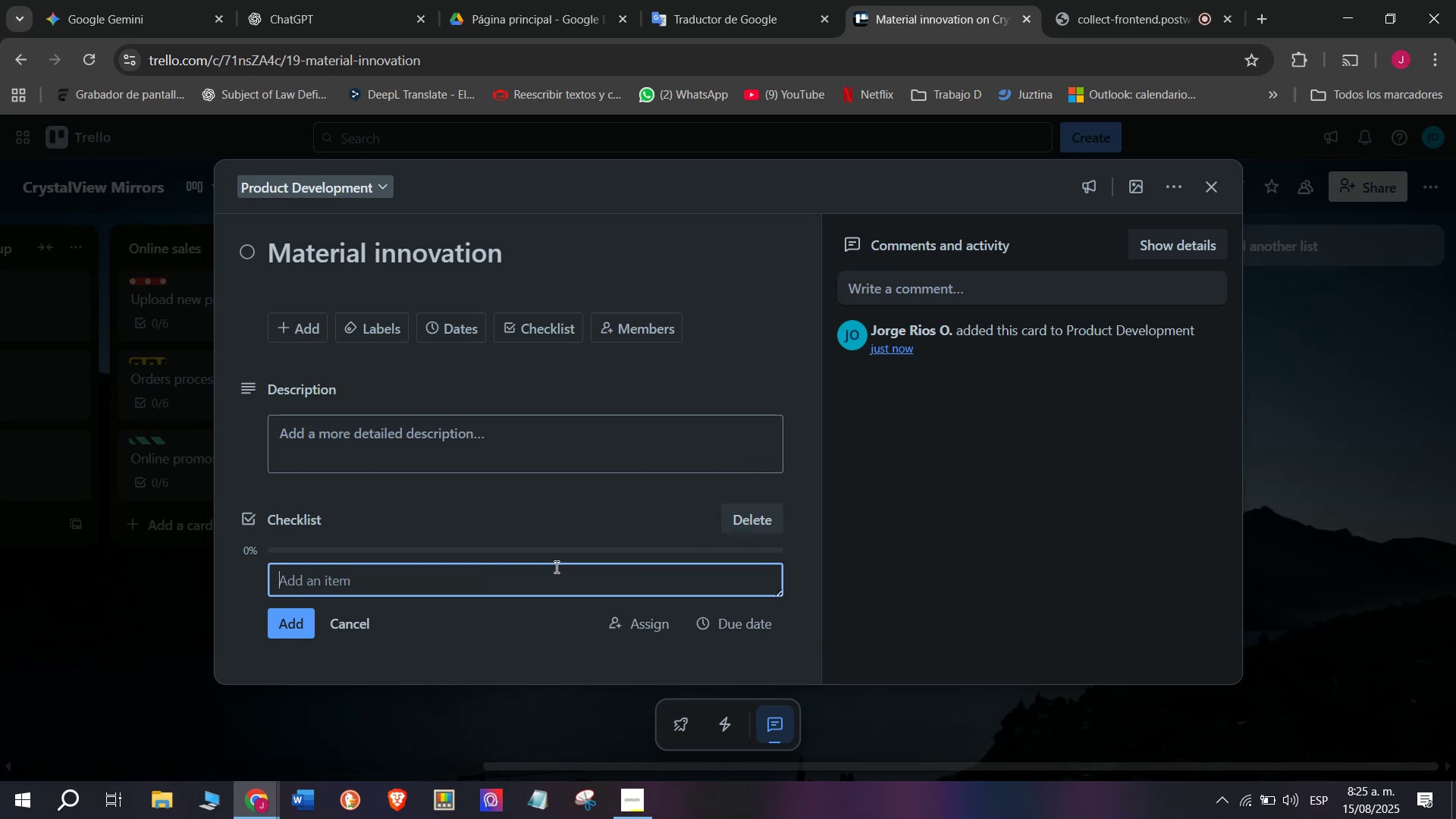 
wait(54.42)
 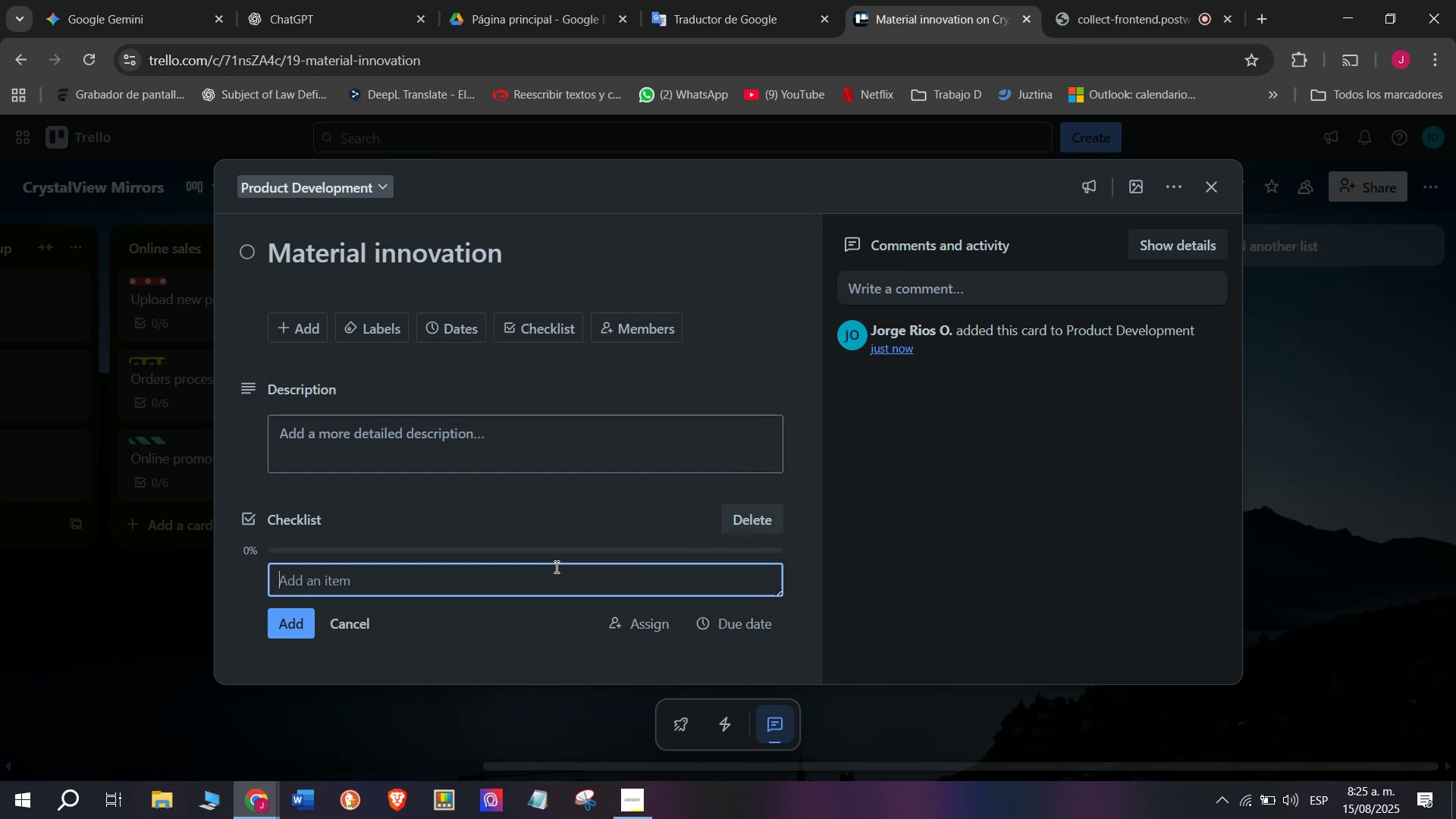 
type(C)
key(Backspace)
type(XZ)
key(Backspace)
key(Backspace)
type(Explorwe)
key(Backspace)
key(Backspace)
type(e light)
 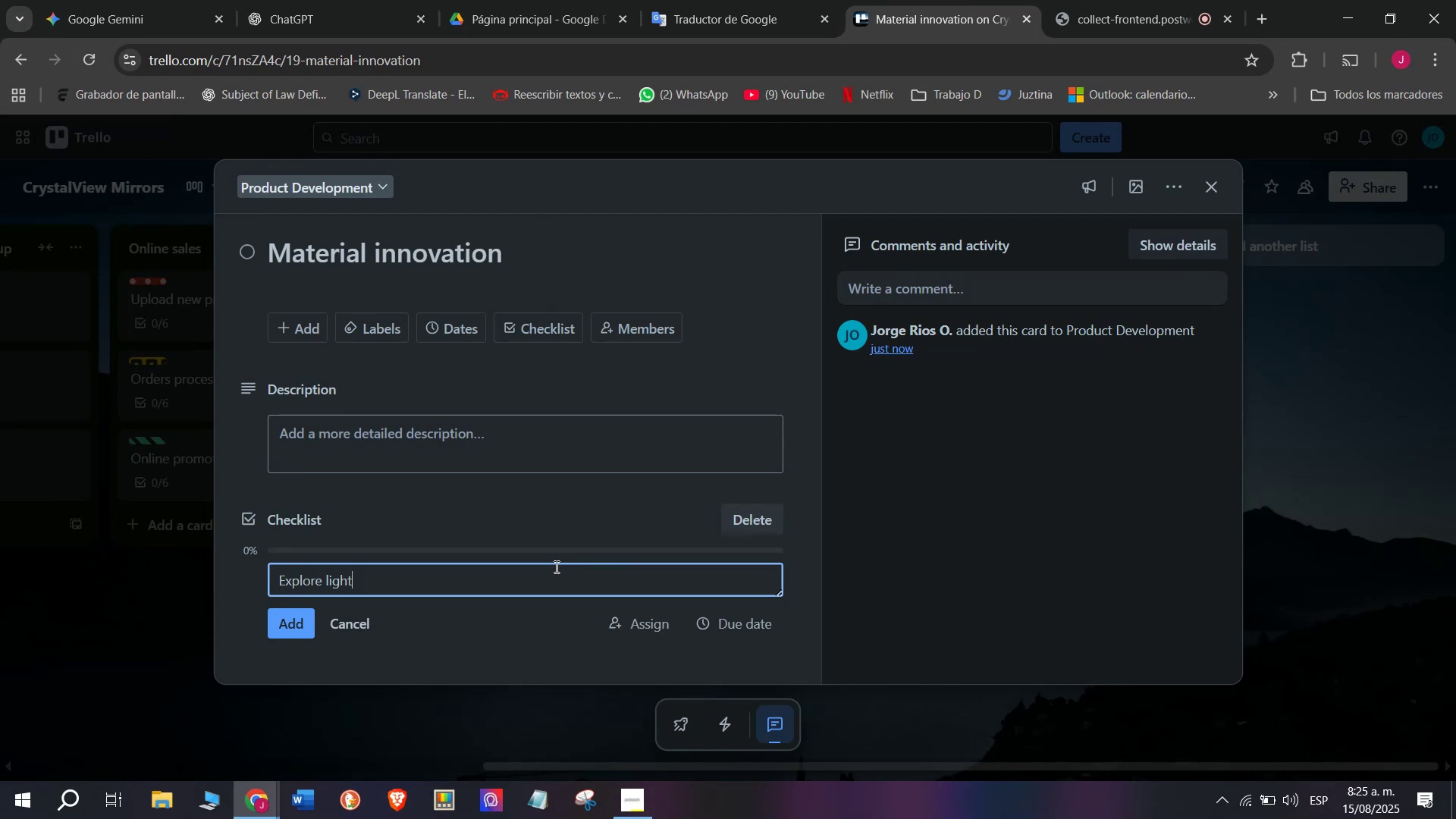 
type(weight glass options)
 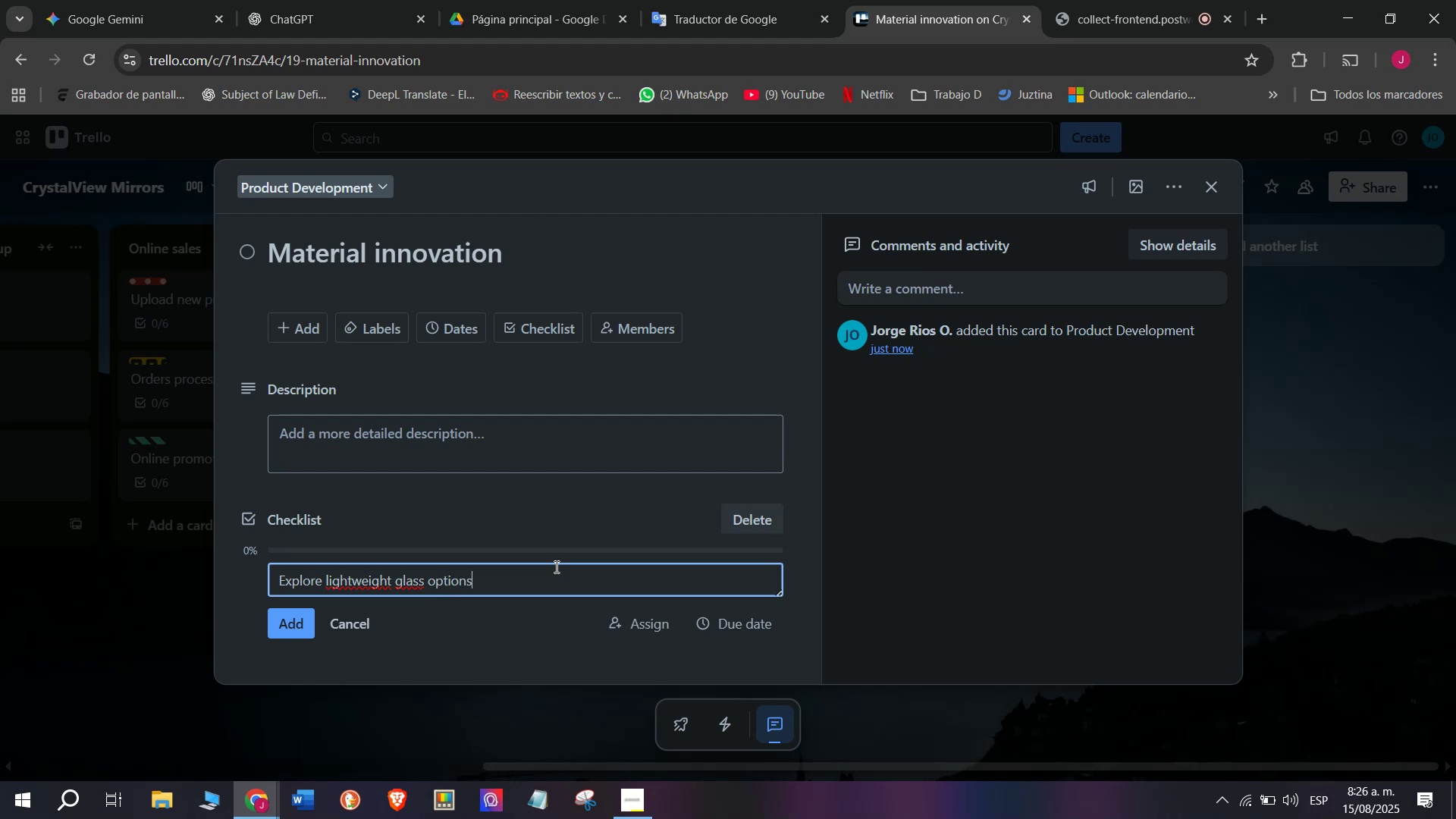 
key(Enter)
 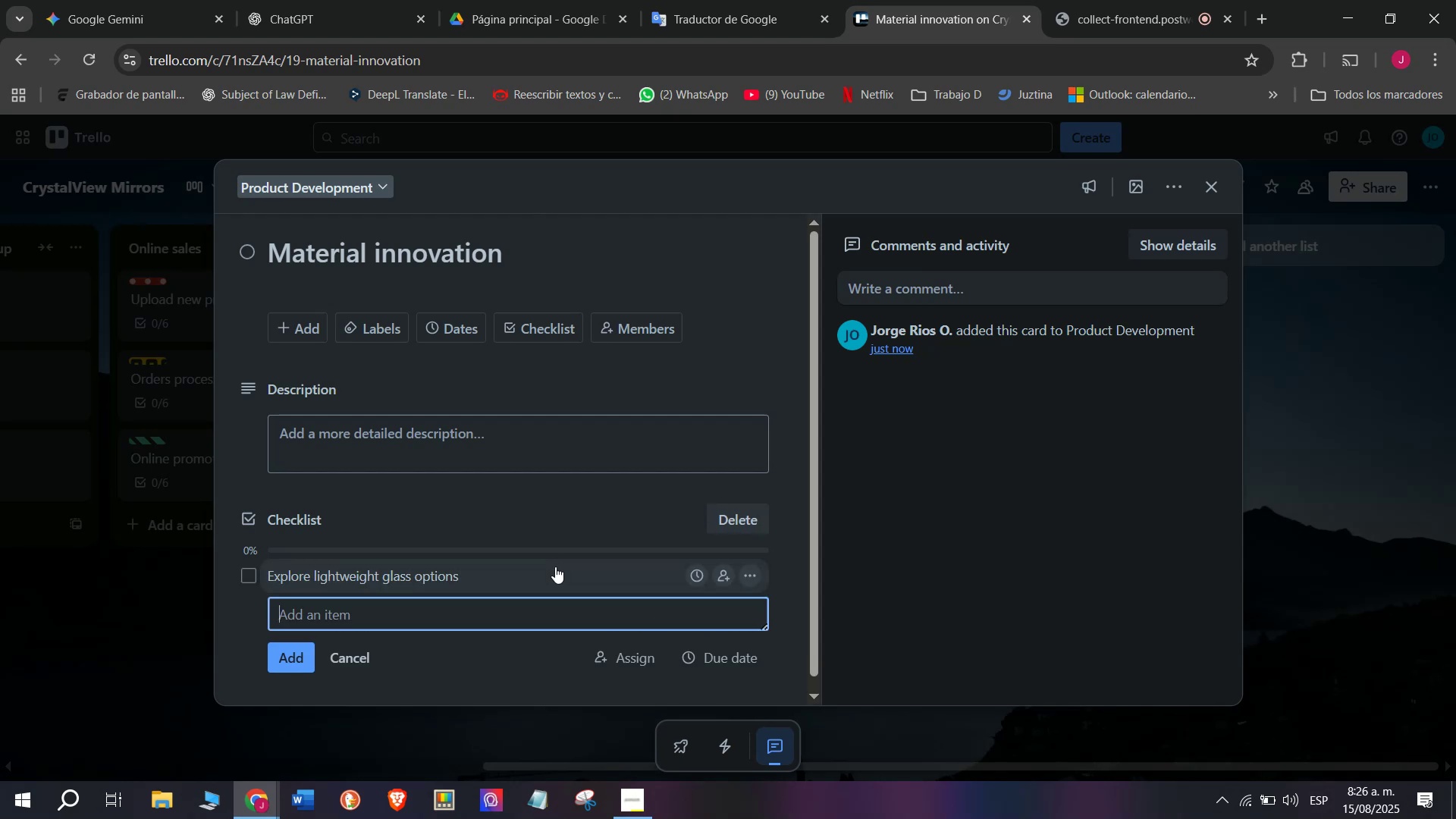 
type(Test durabilities)
key(Backspace)
key(Backspace)
key(Backspace)
key(Backspace)
key(Backspace)
key(Backspace)
key(Backspace)
type(ility)
 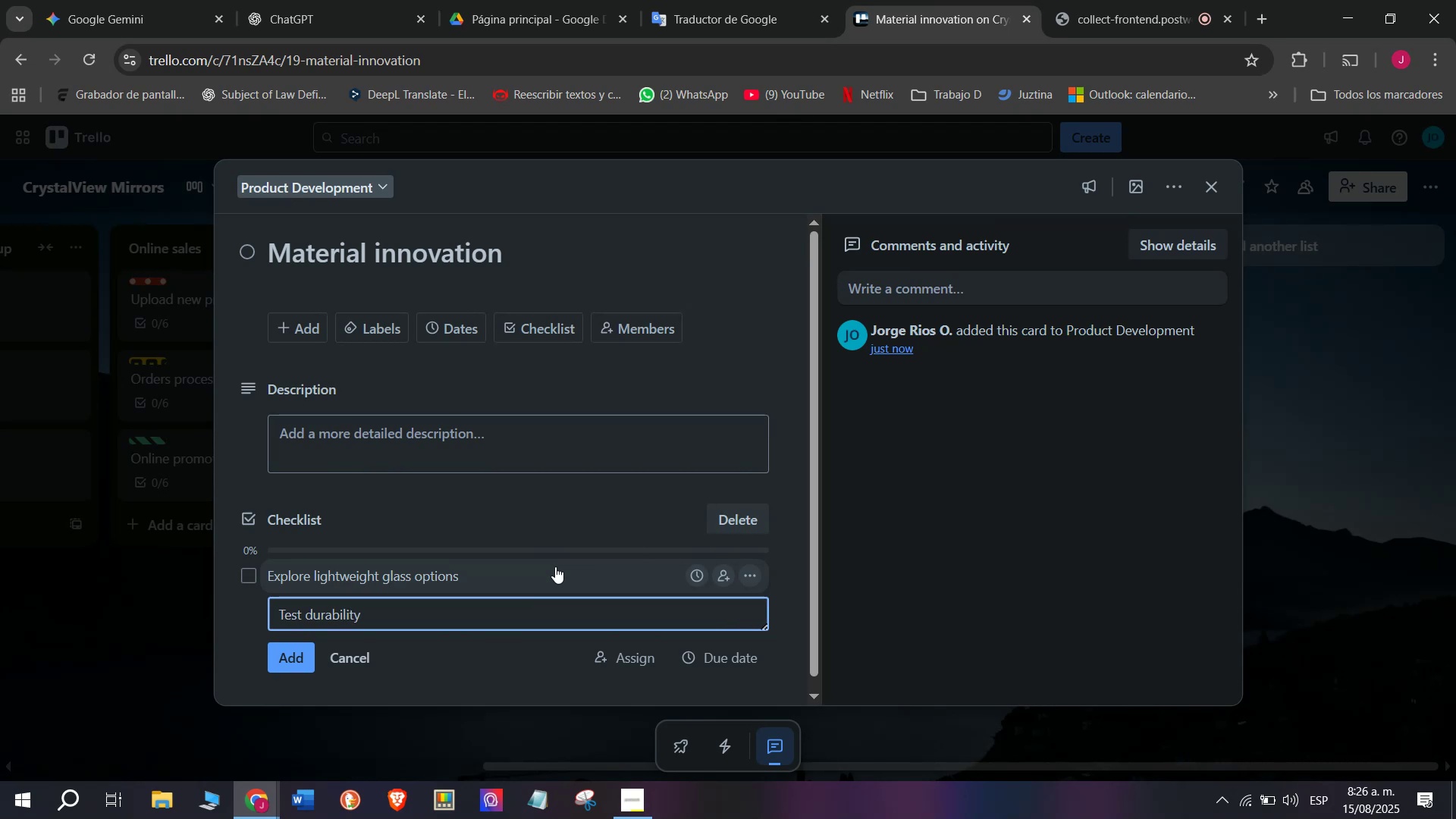 
key(Enter)
 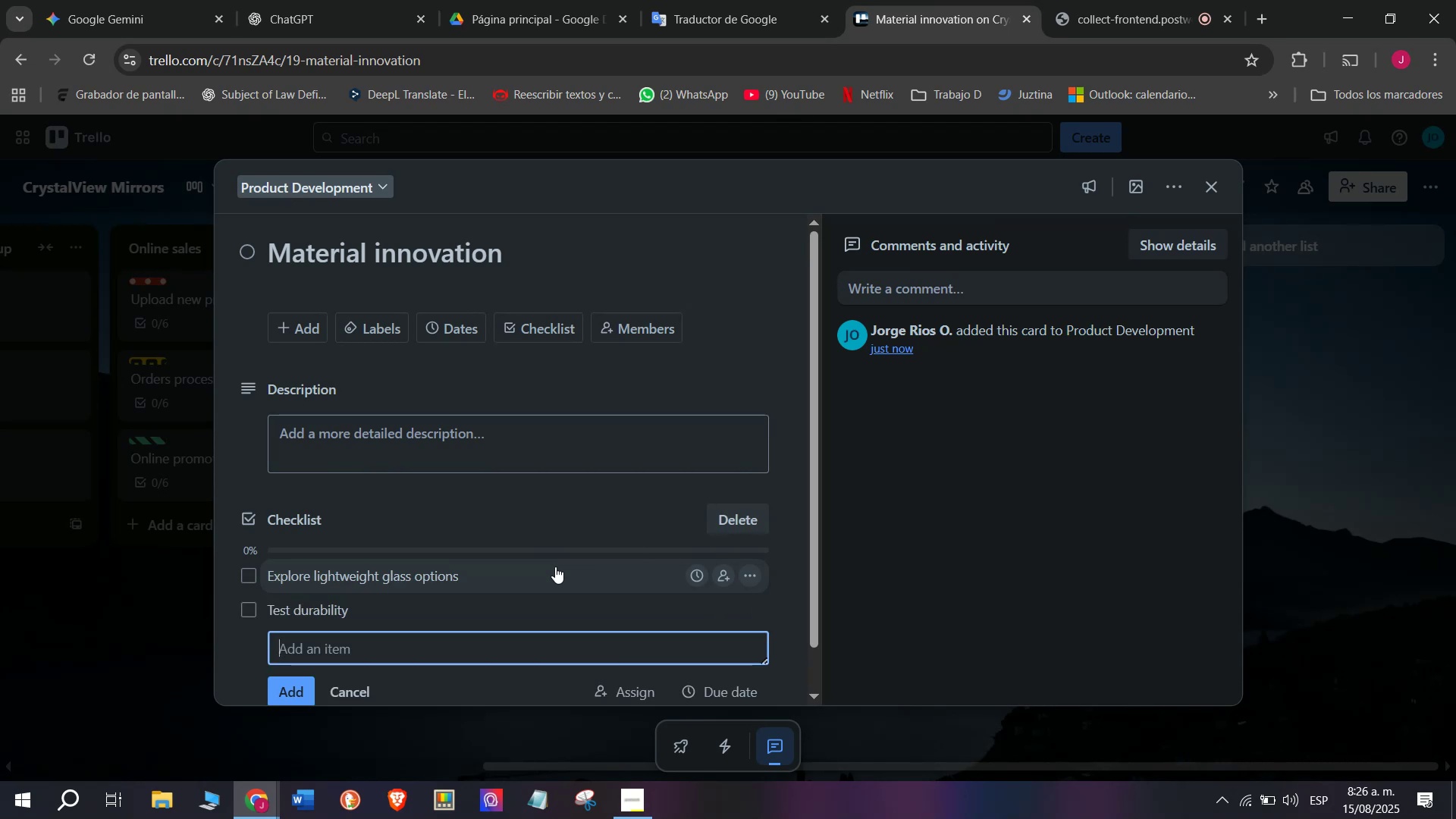 
type(Compare suppliers)
 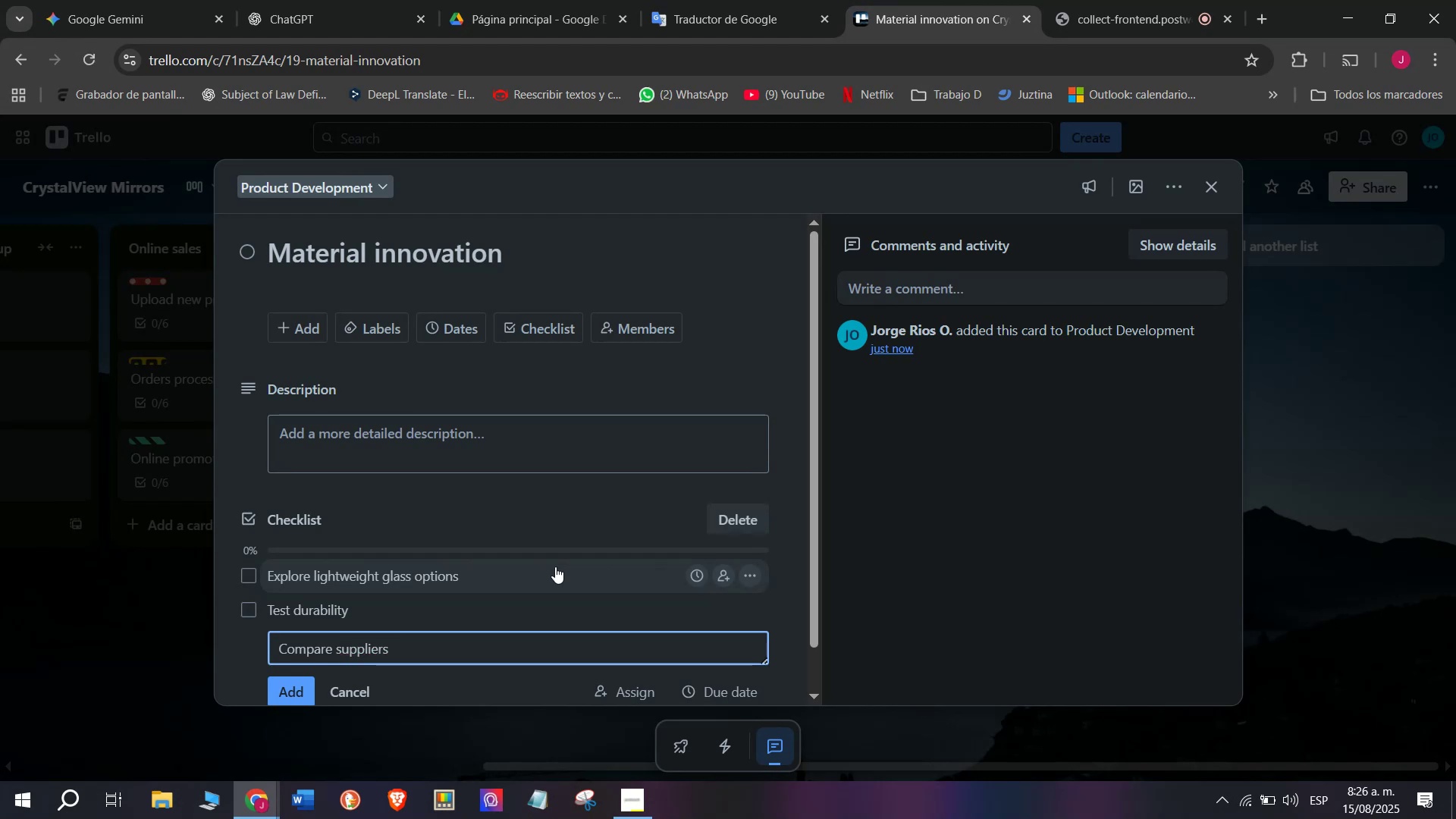 
key(Enter)
 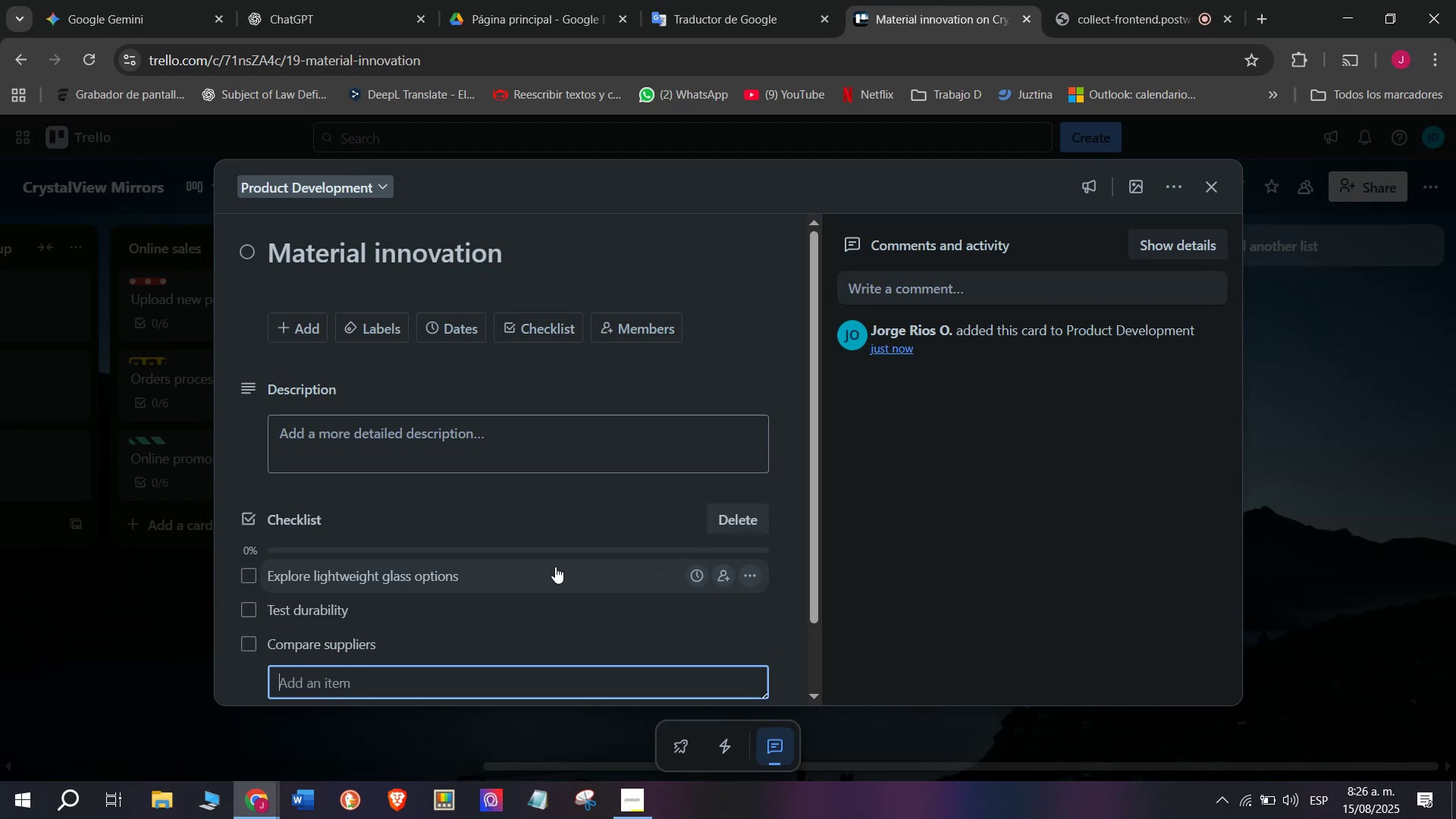 
type(Calculate produt)
key(Backspace)
type(ction cost)
 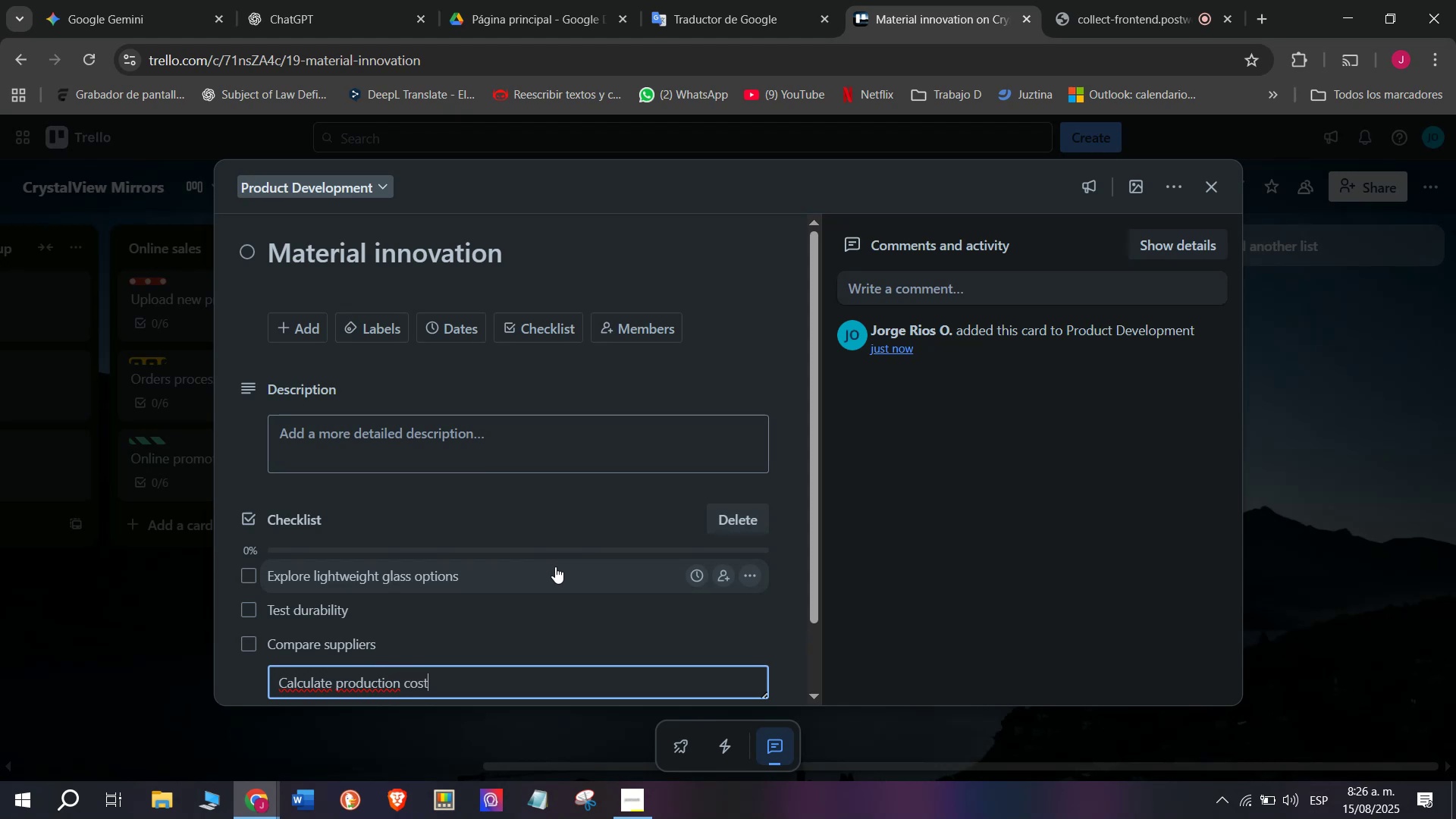 
key(Enter)
 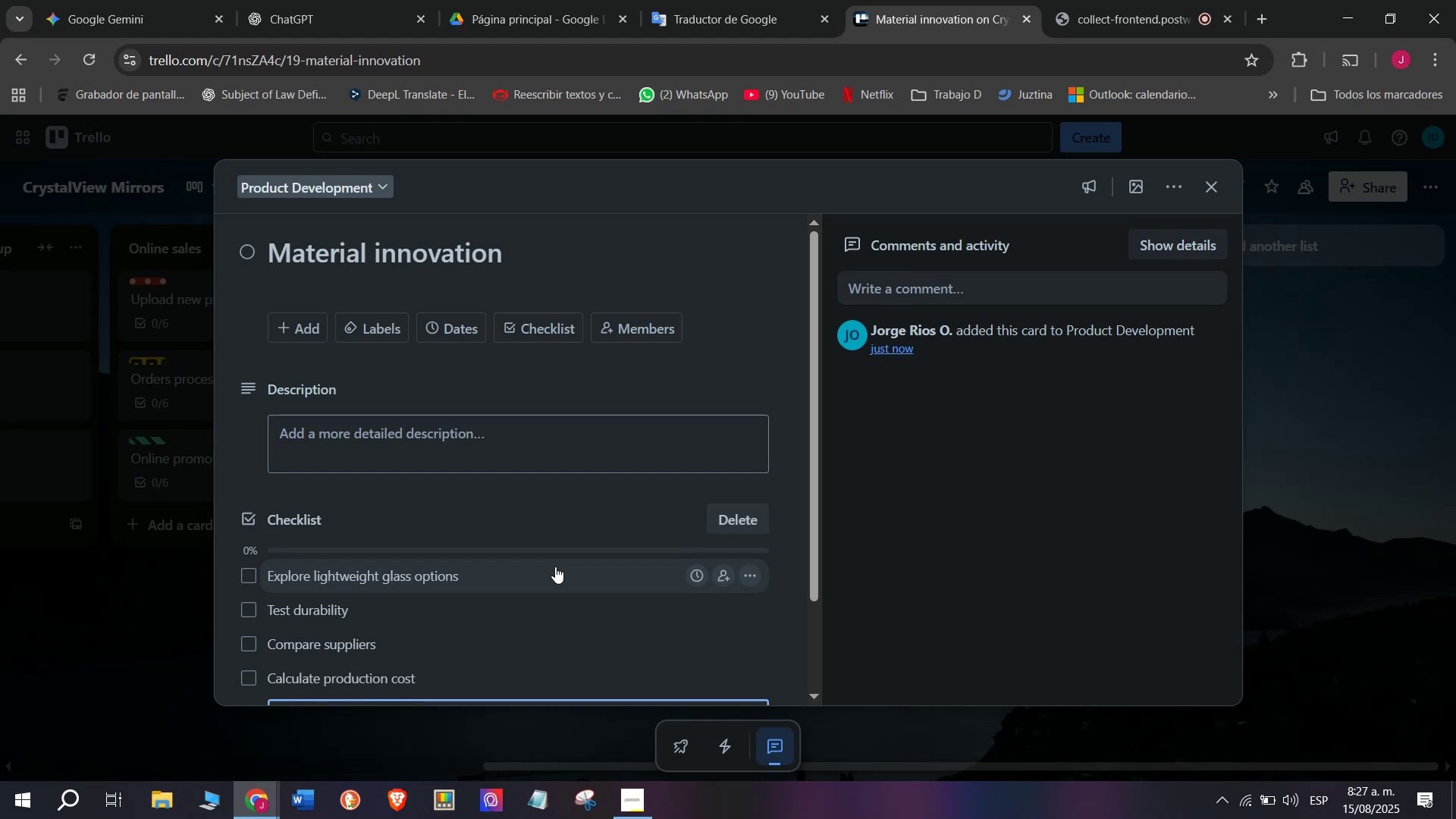 
wait(30.13)
 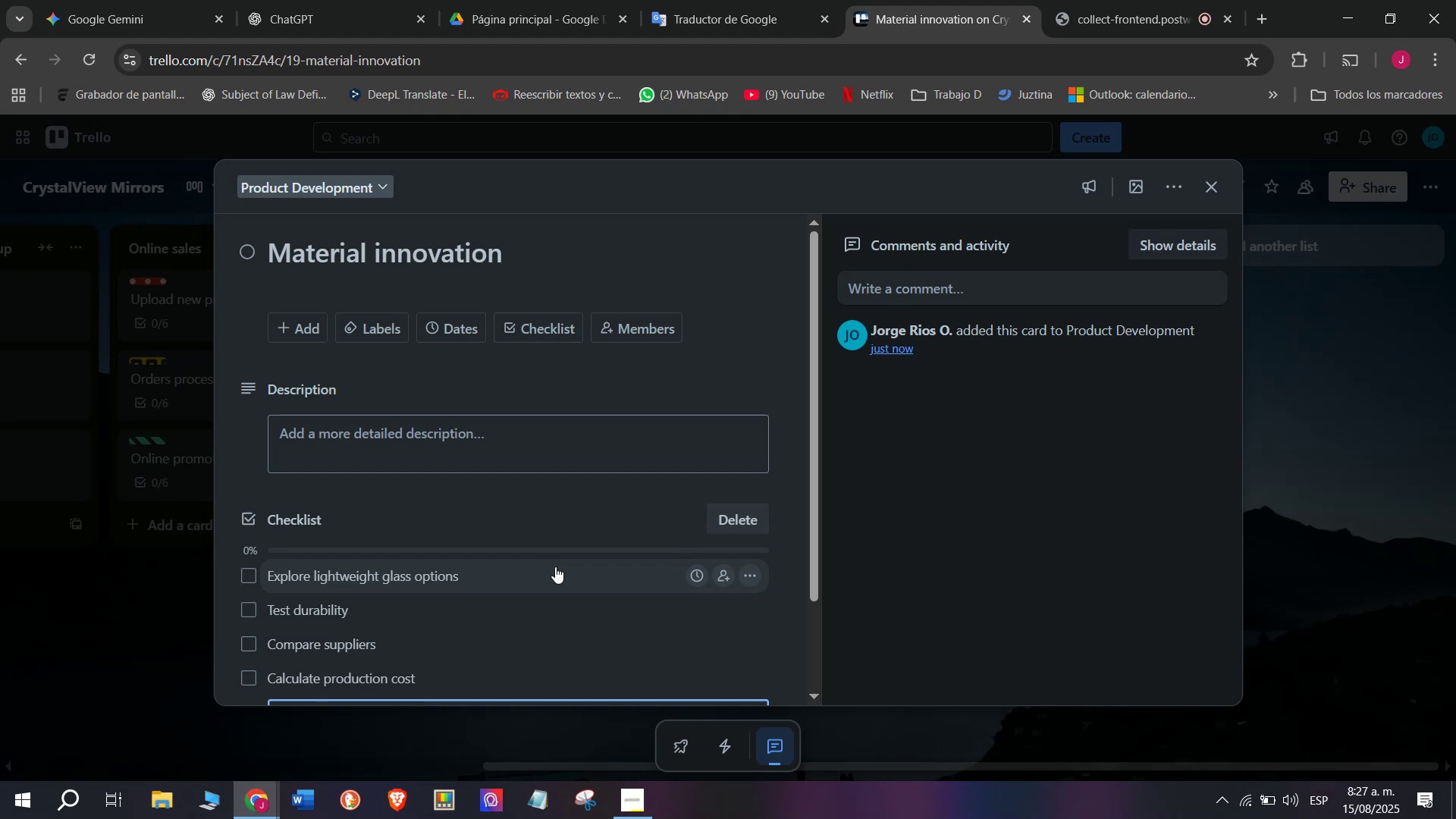 
type(Approve usage)
 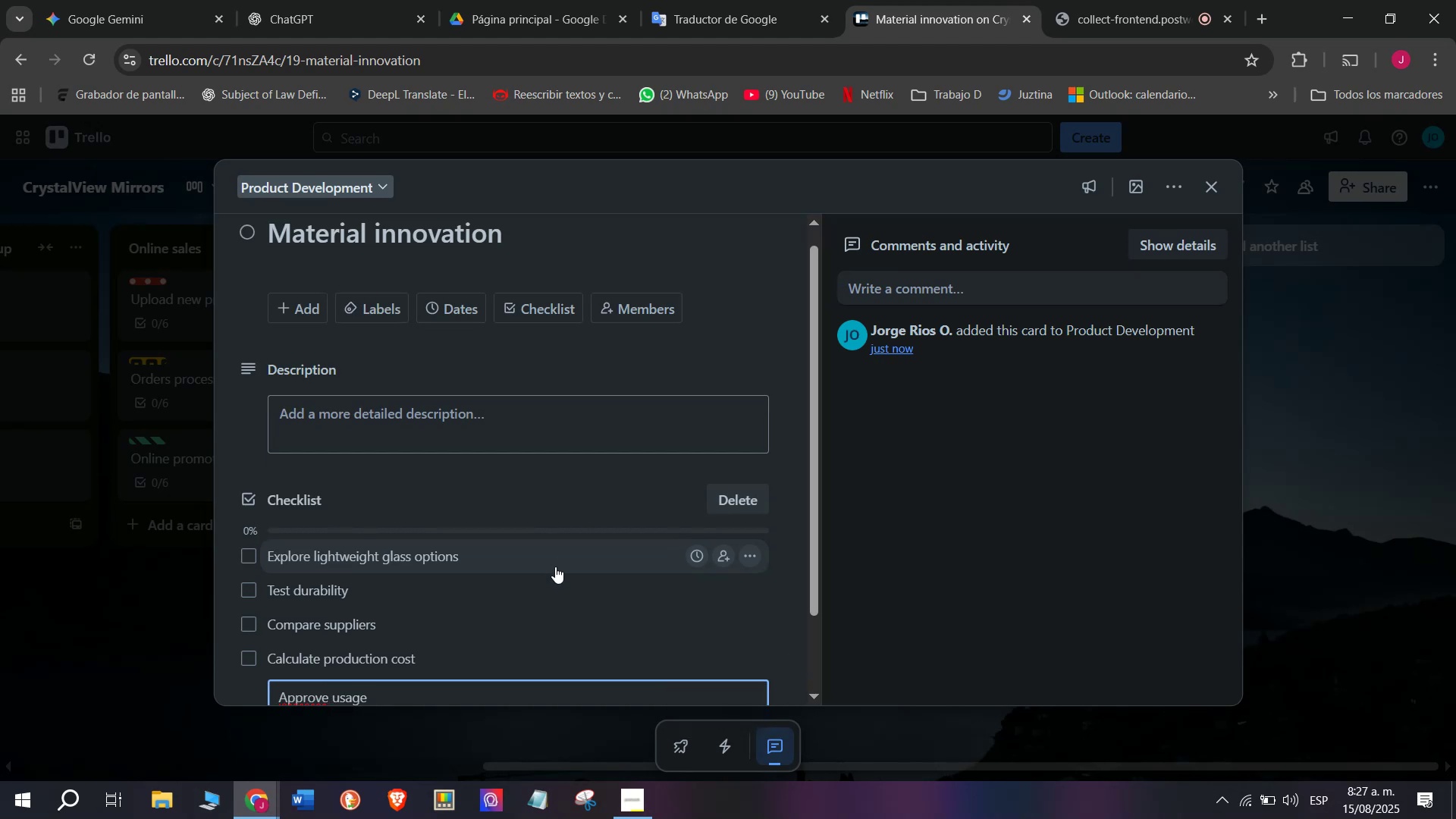 
key(Enter)
 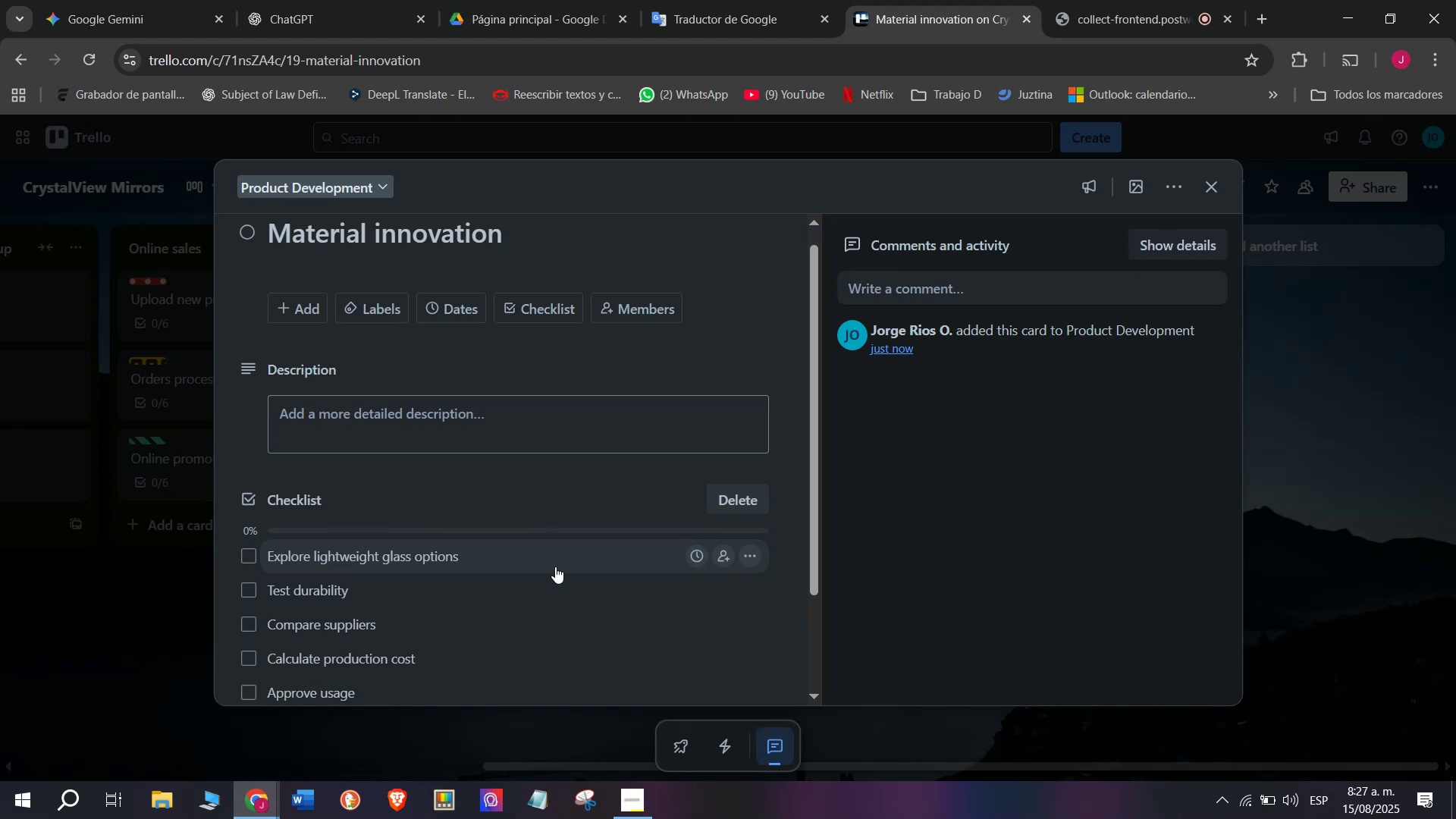 
type(Apply to selected models)
 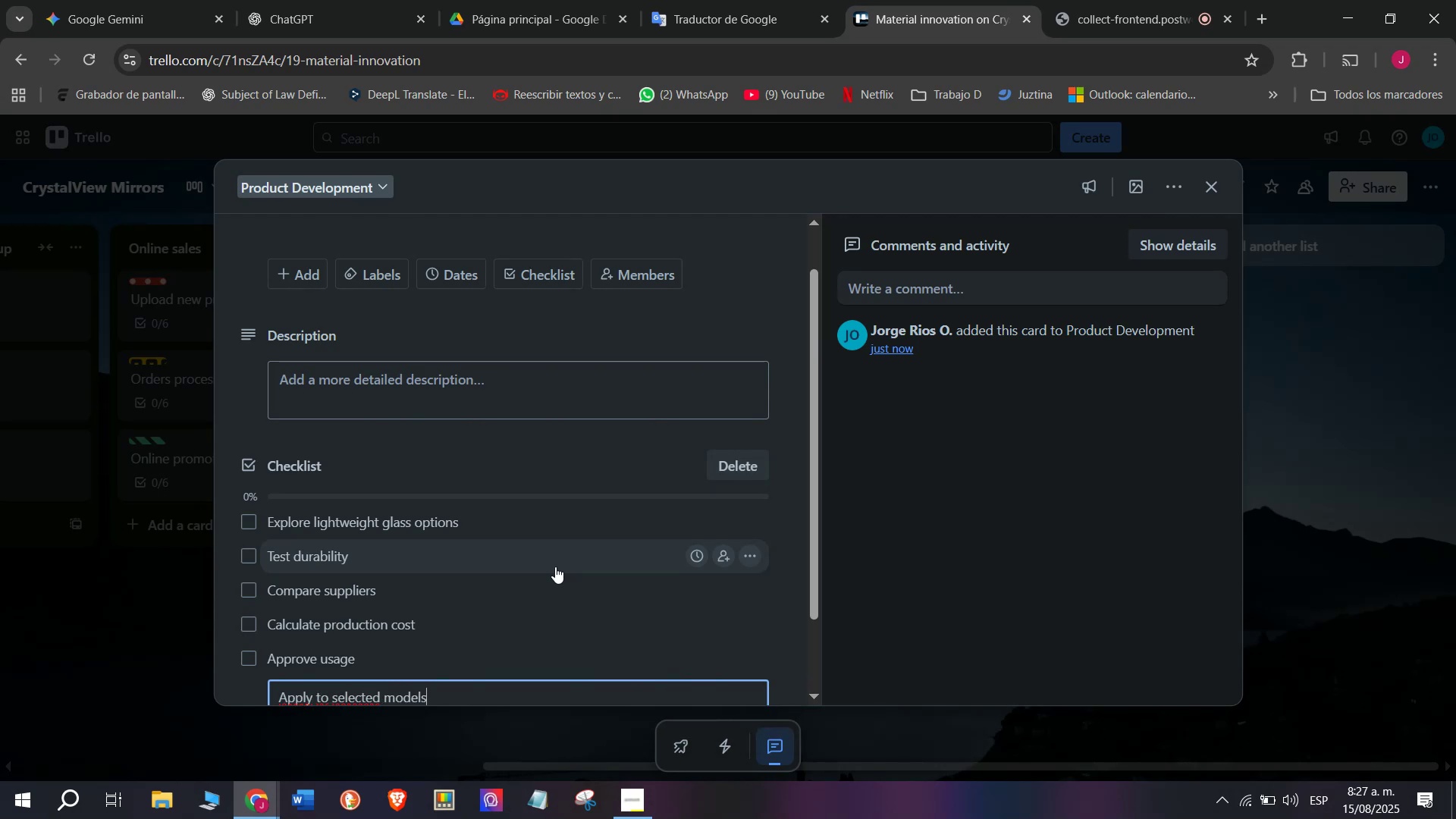 
key(Enter)
 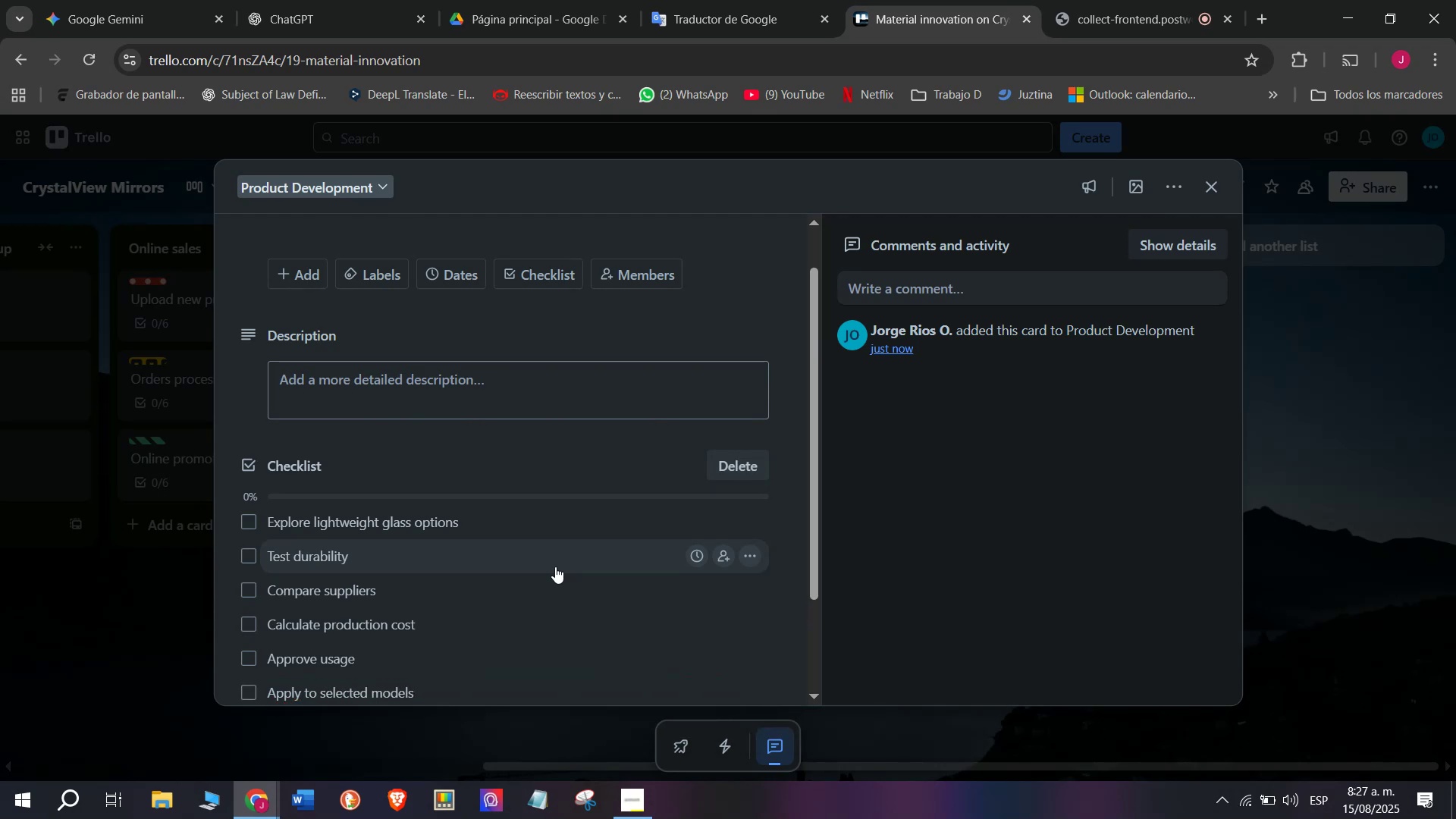 
scroll: coordinate [497, 591], scroll_direction: down, amount: 2.0
 